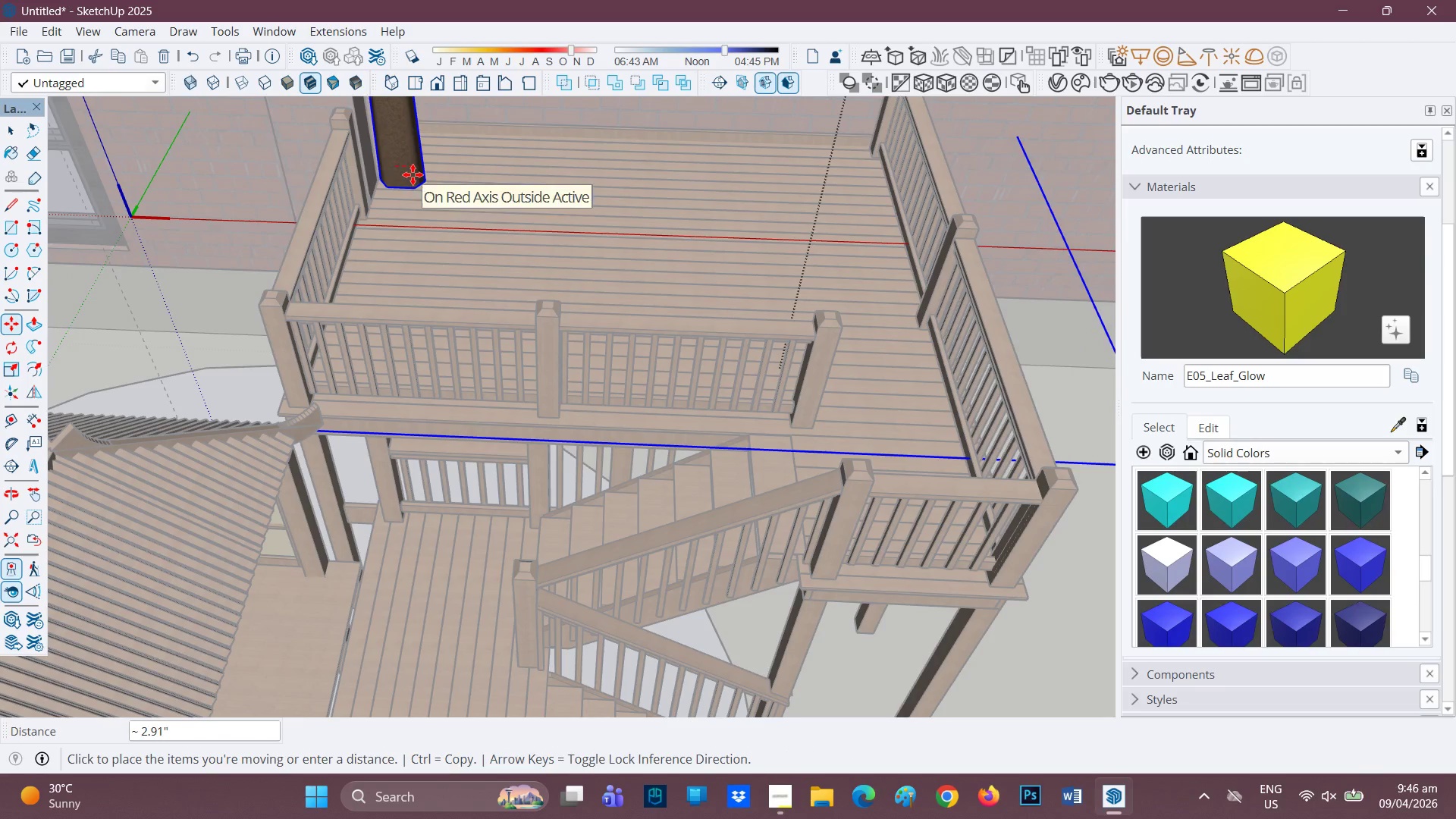 
wait(6.45)
 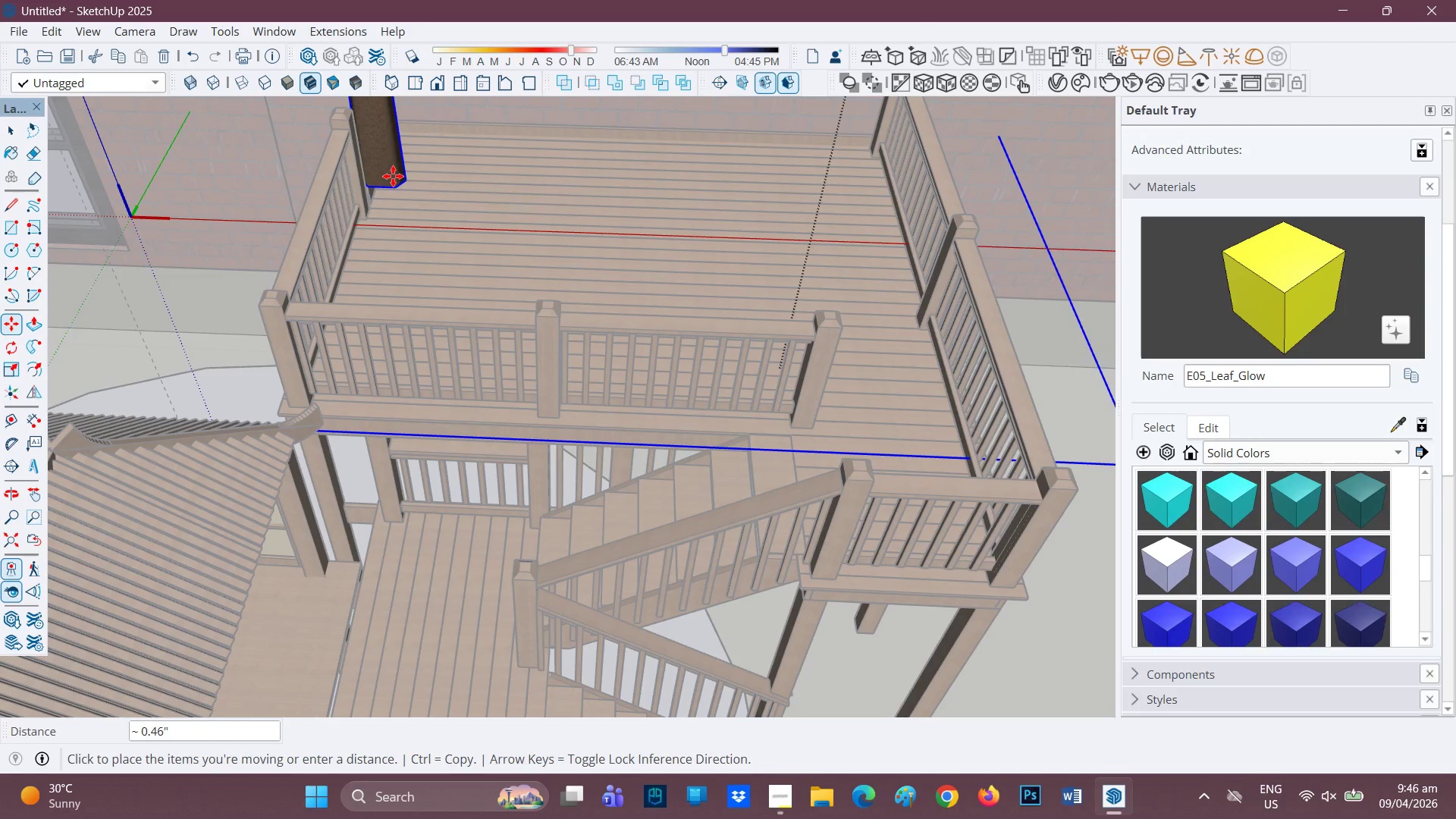 
left_click([398, 202])
 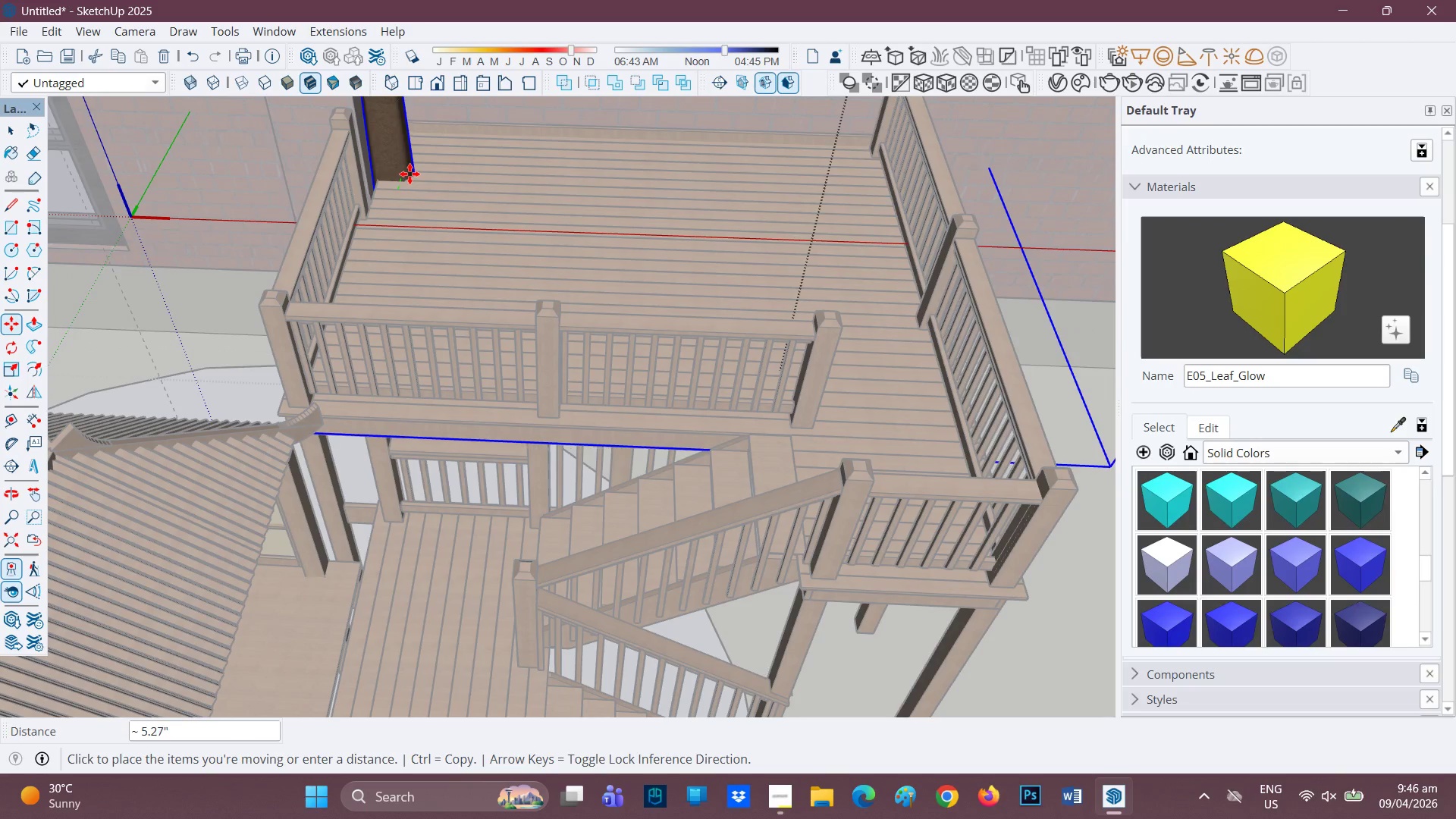 
left_click([410, 174])
 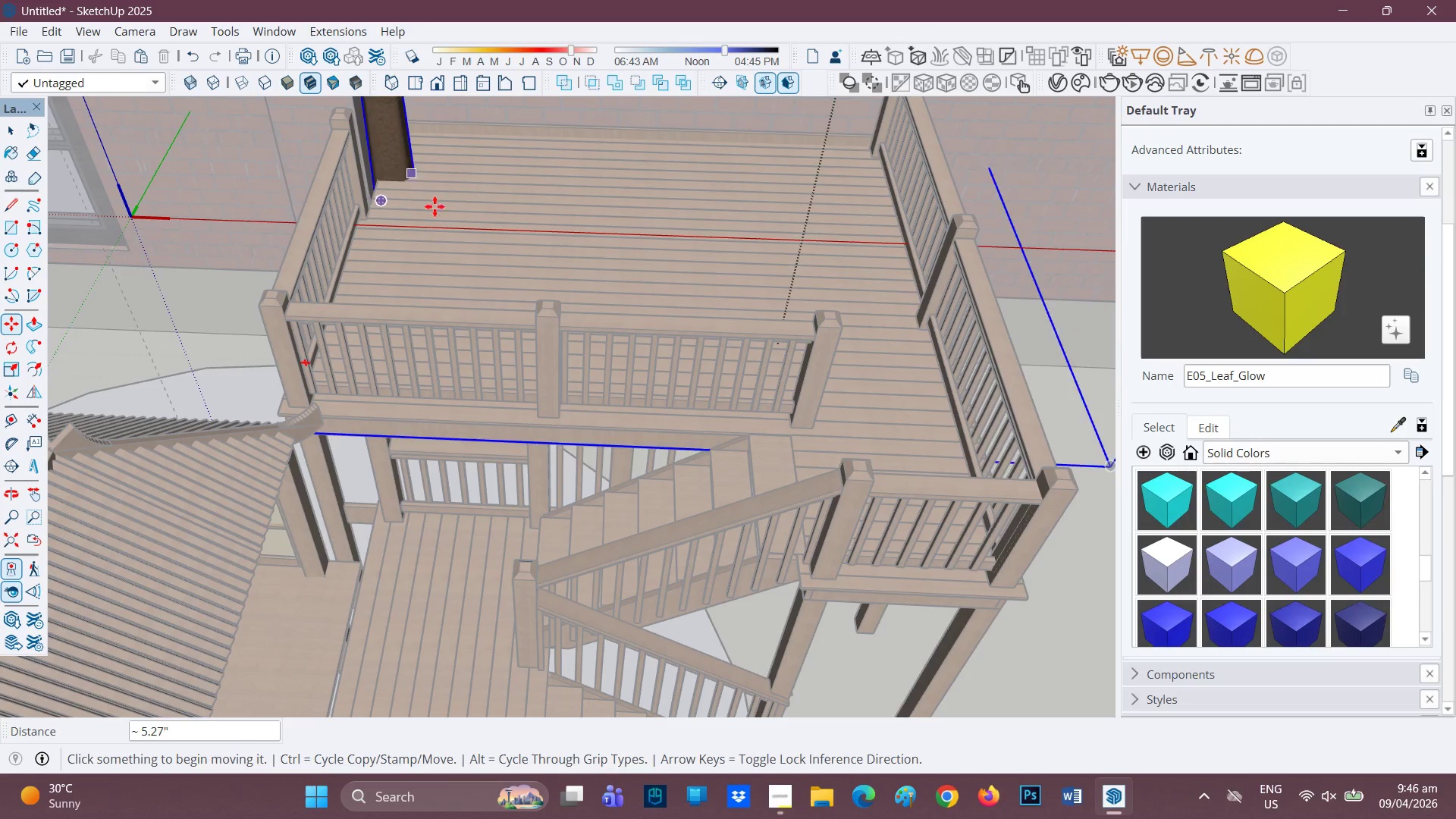 
scroll: coordinate [661, 257], scroll_direction: down, amount: 14.0
 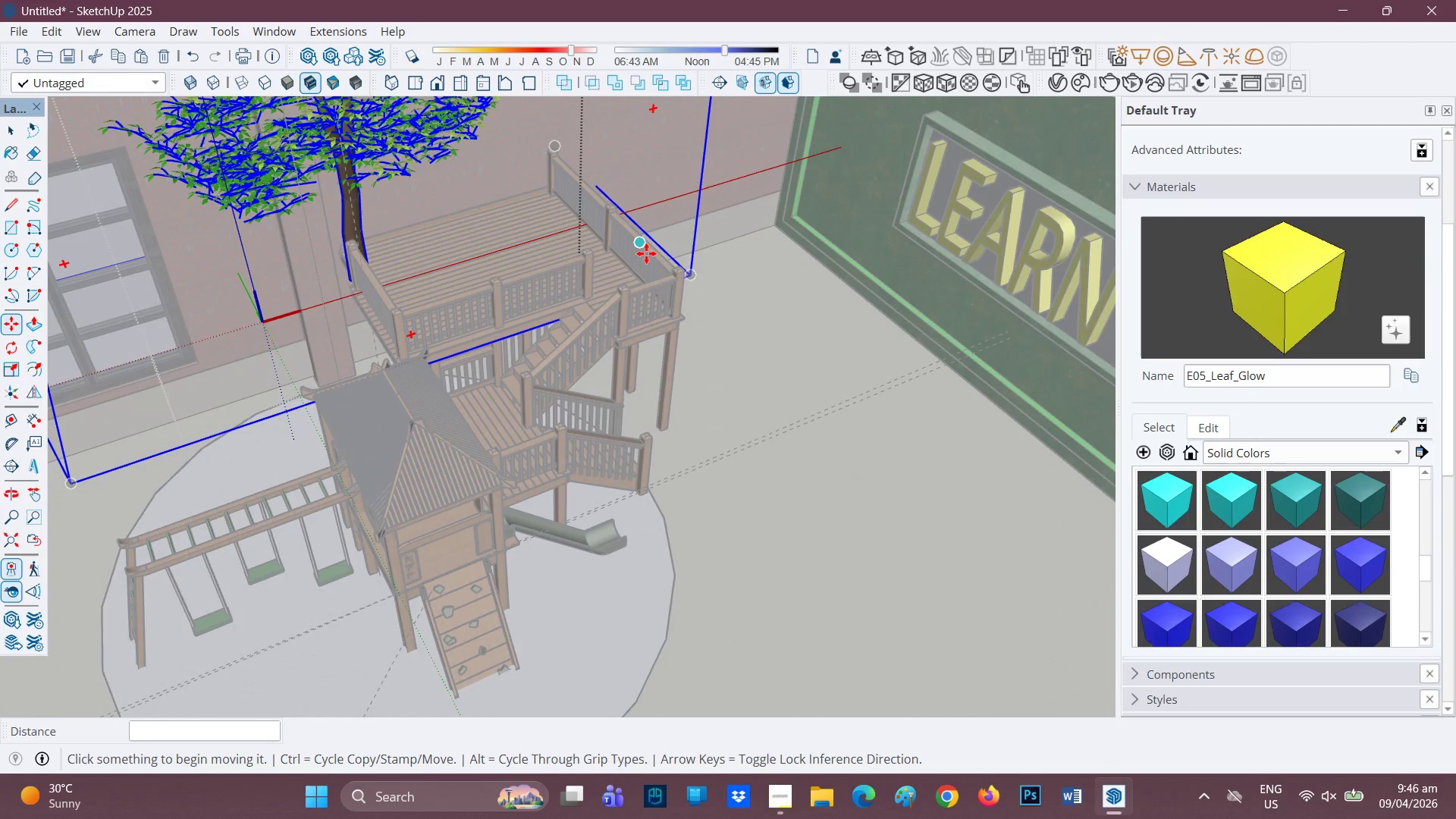 
wait(6.76)
 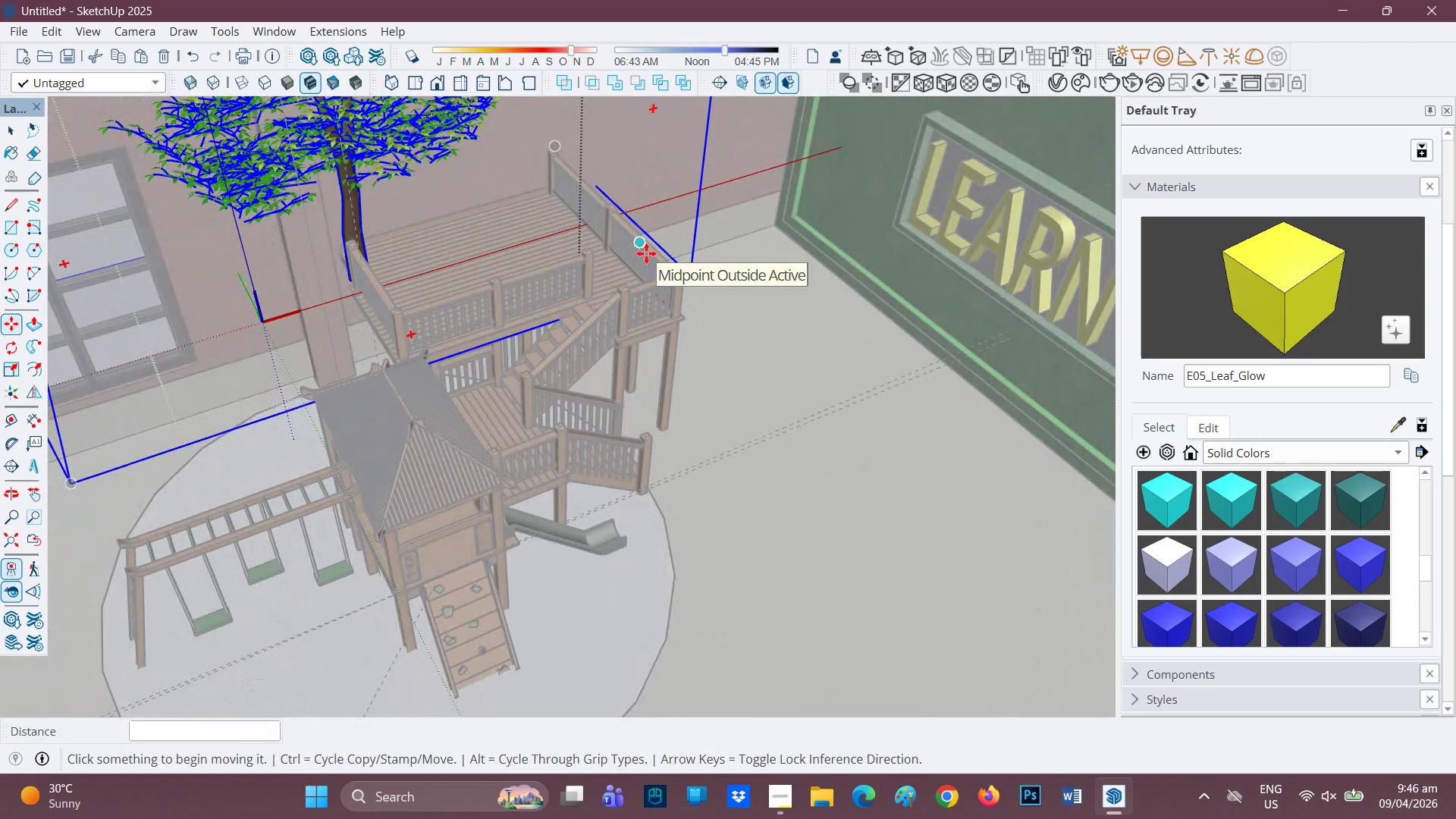 
left_click([743, 444])
 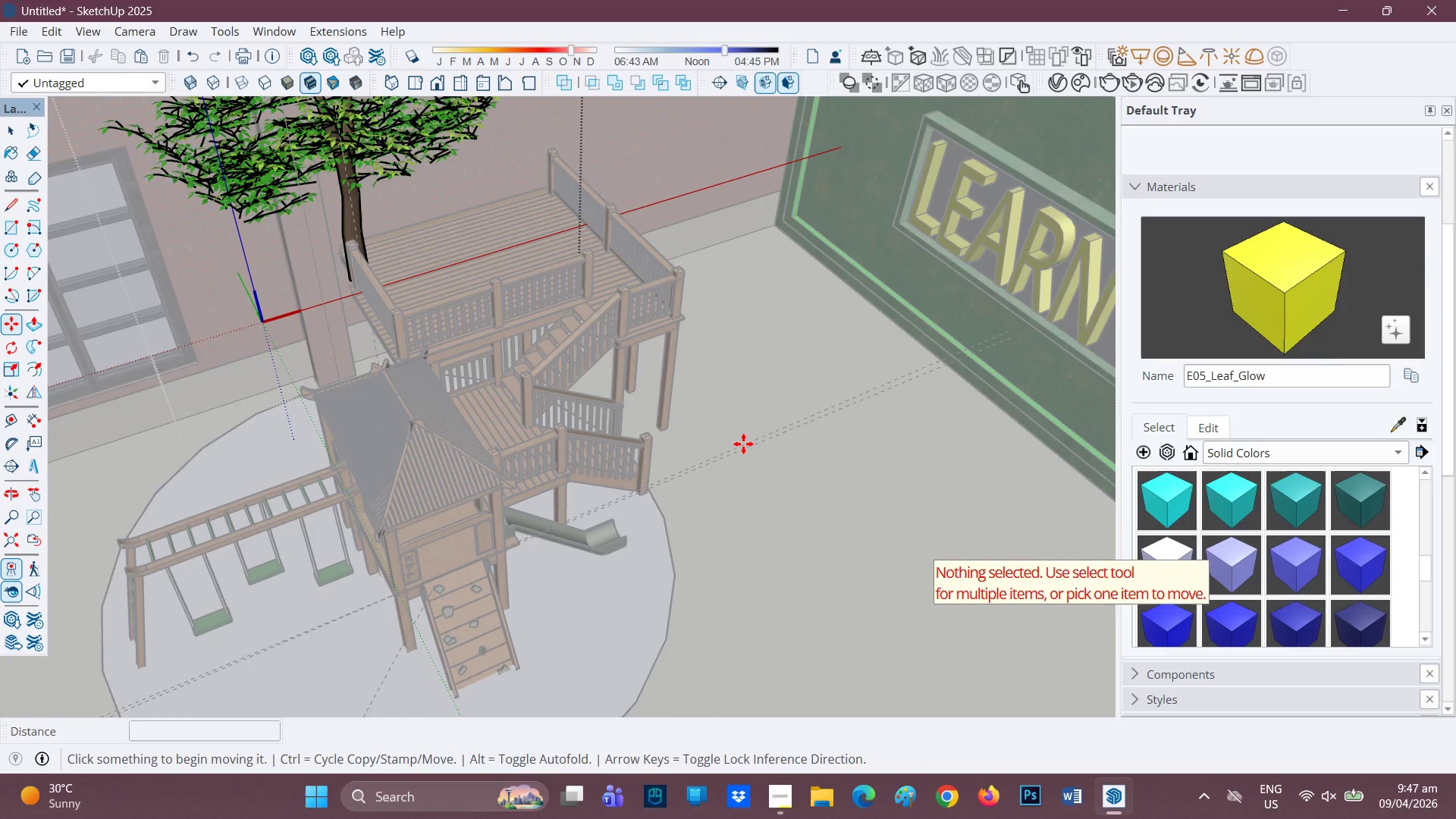 
key(Space)
 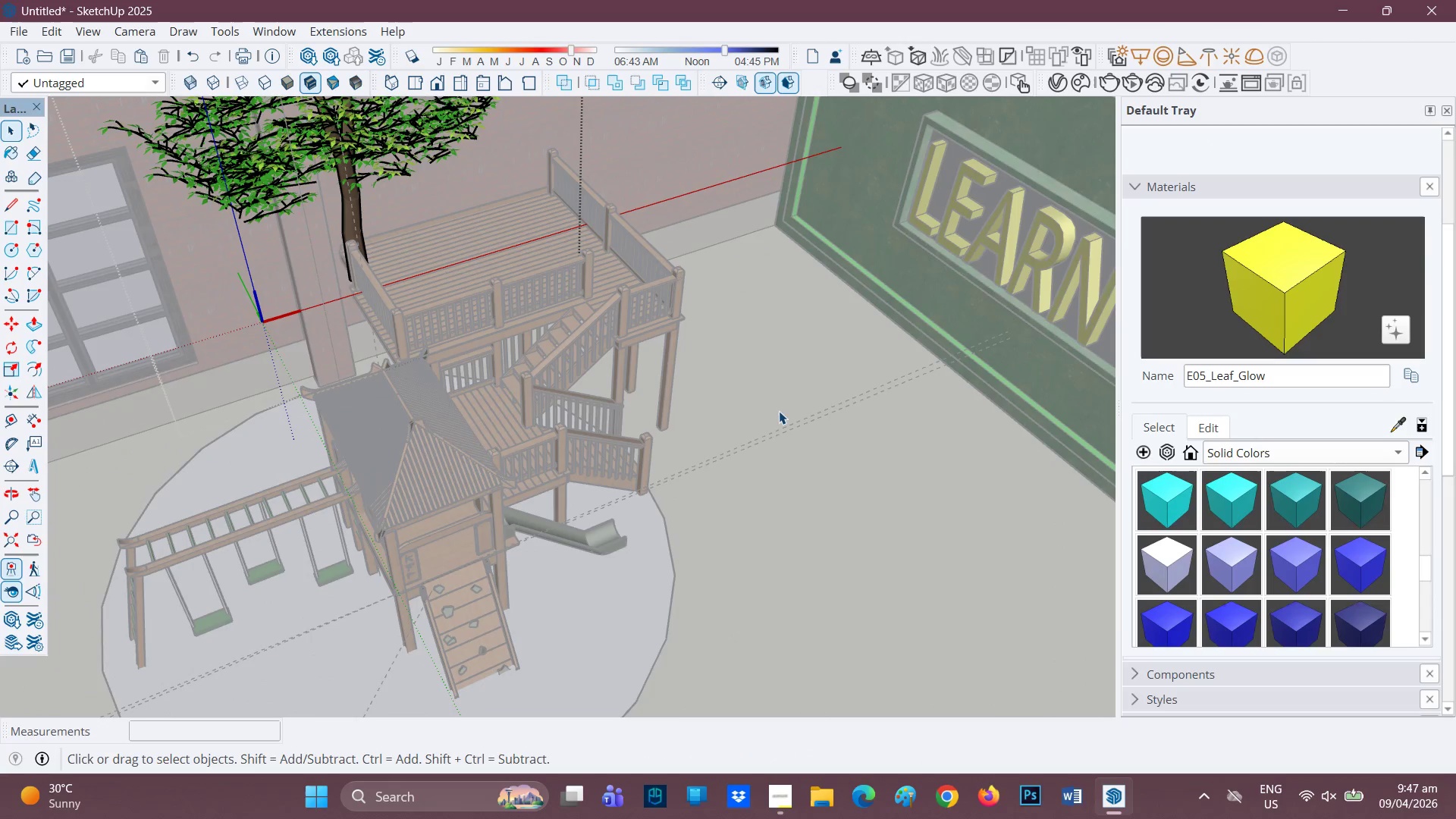 
double_click([779, 411])
 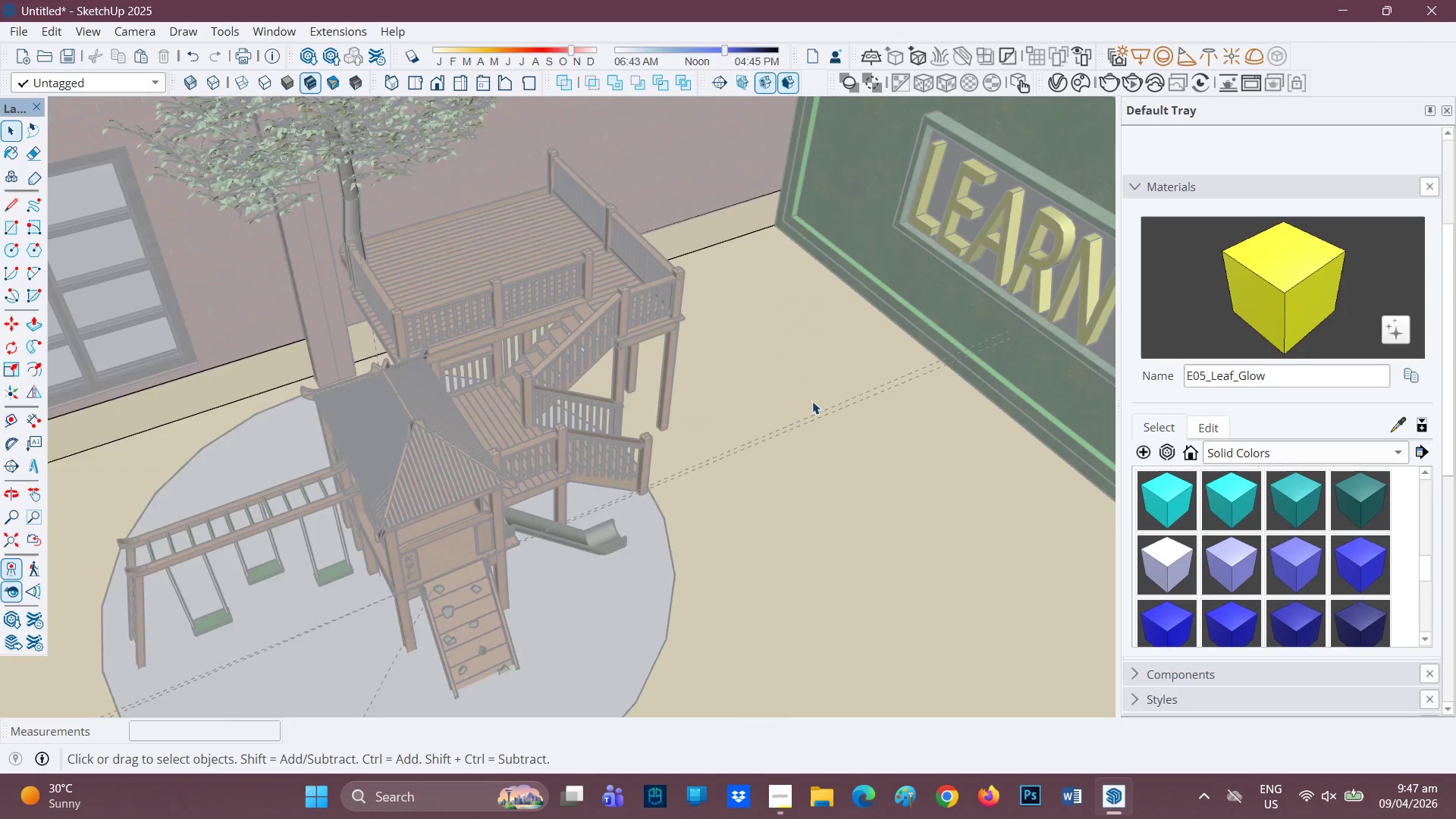 
scroll: coordinate [853, 210], scroll_direction: down, amount: 12.0
 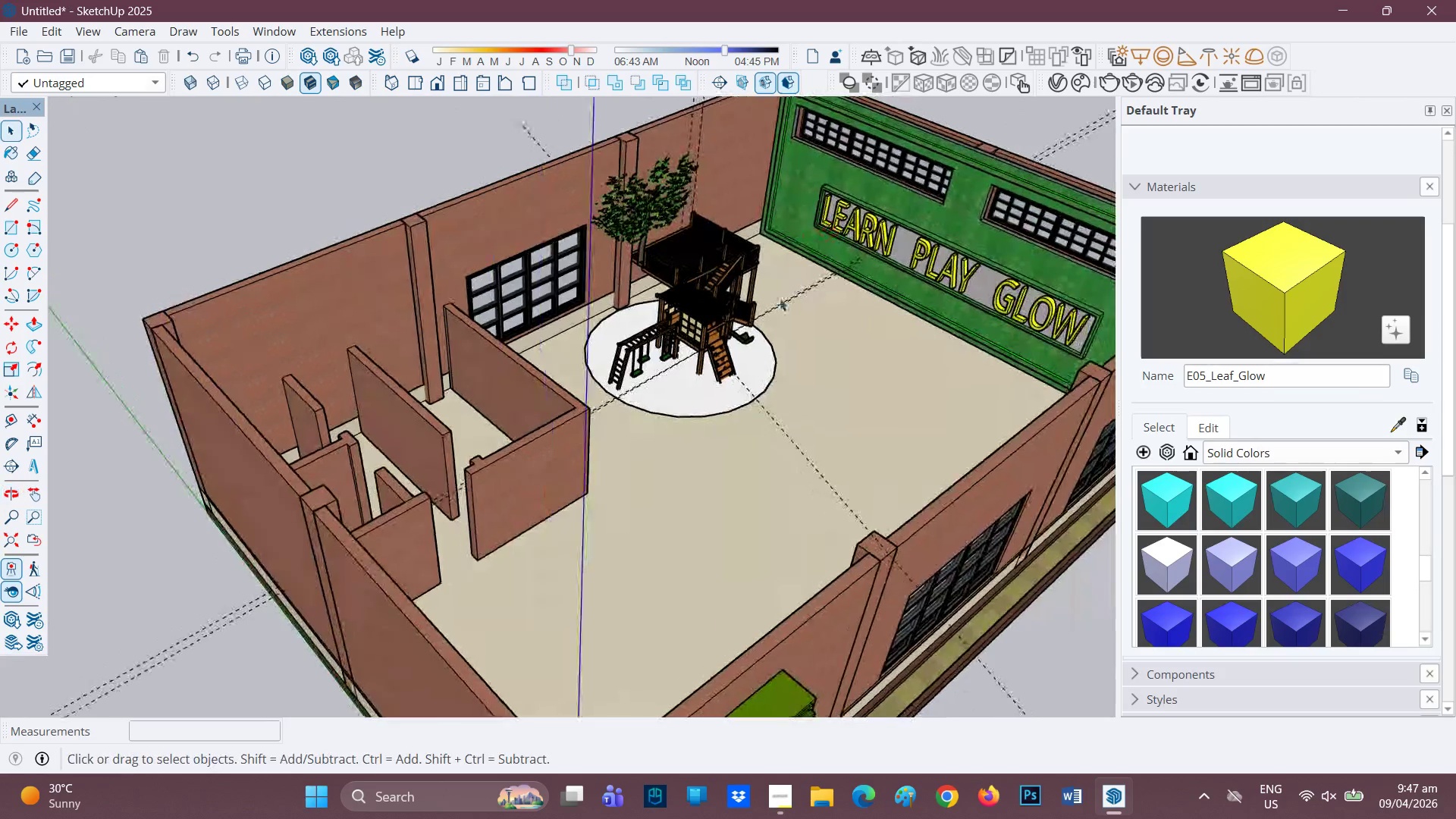 
scroll: coordinate [576, 370], scroll_direction: up, amount: 12.0
 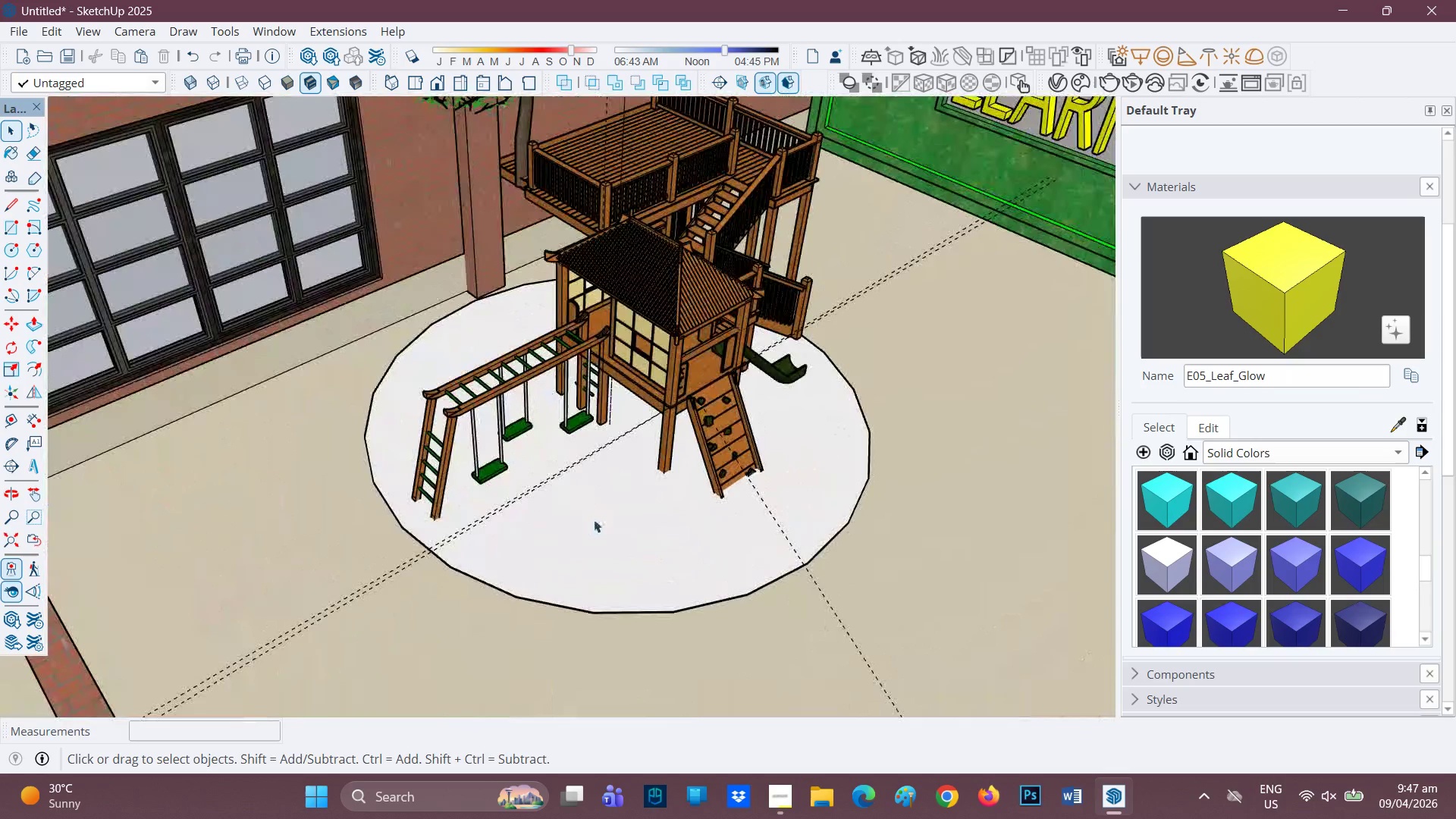 
left_click_drag(start_coordinate=[590, 519], to_coordinate=[594, 519])
 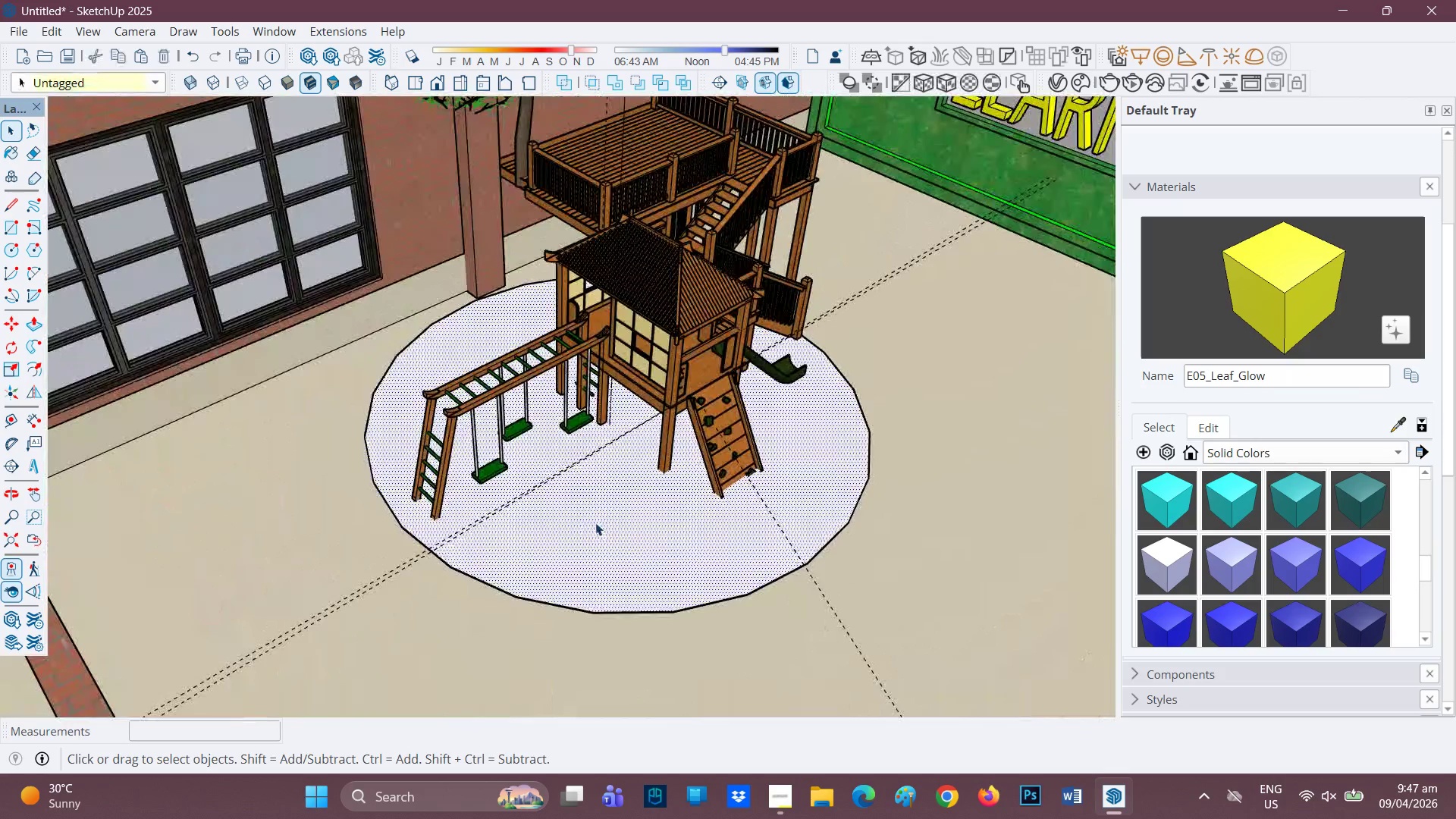 
double_click([595, 522])
 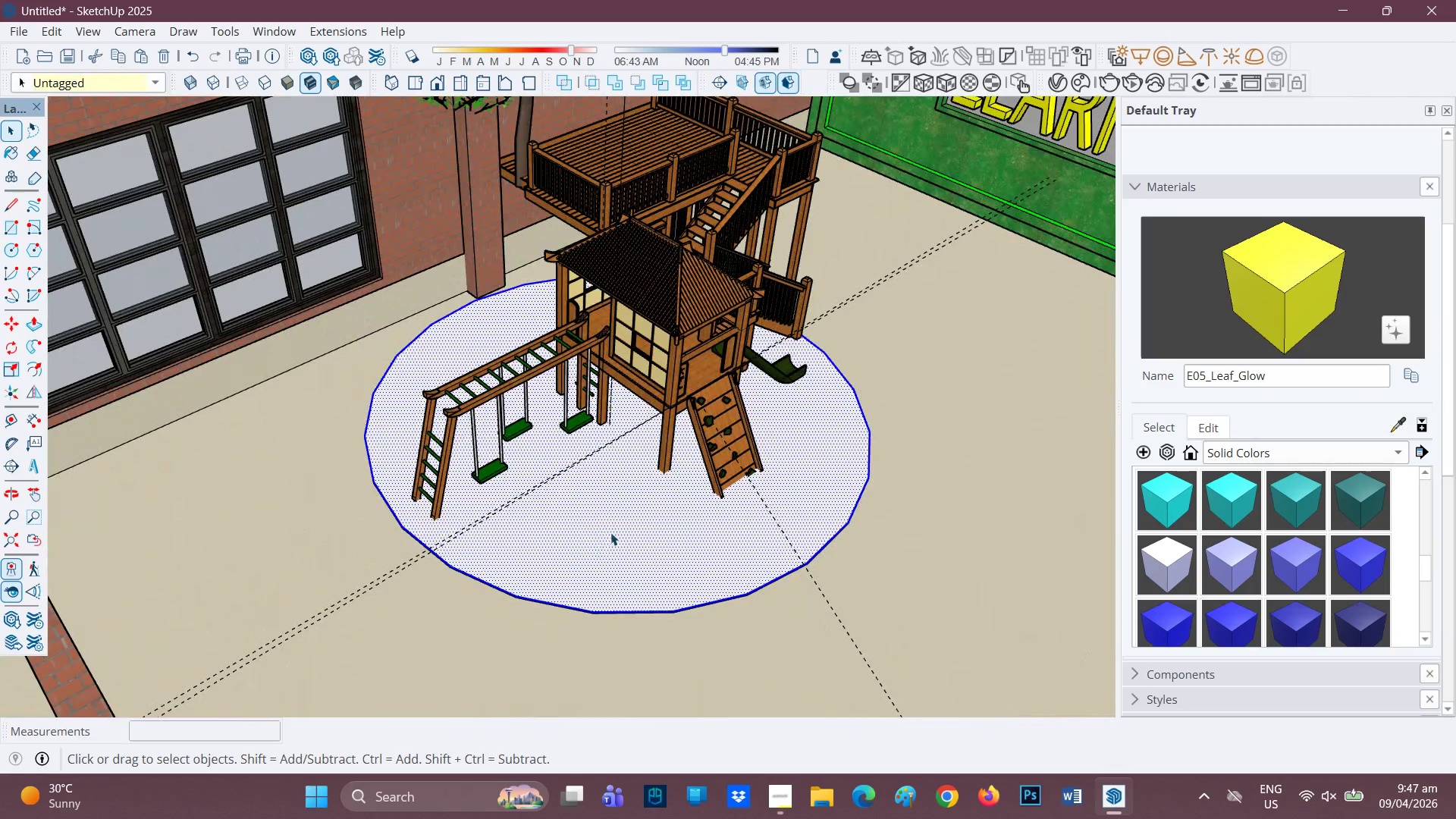 
key(F)
 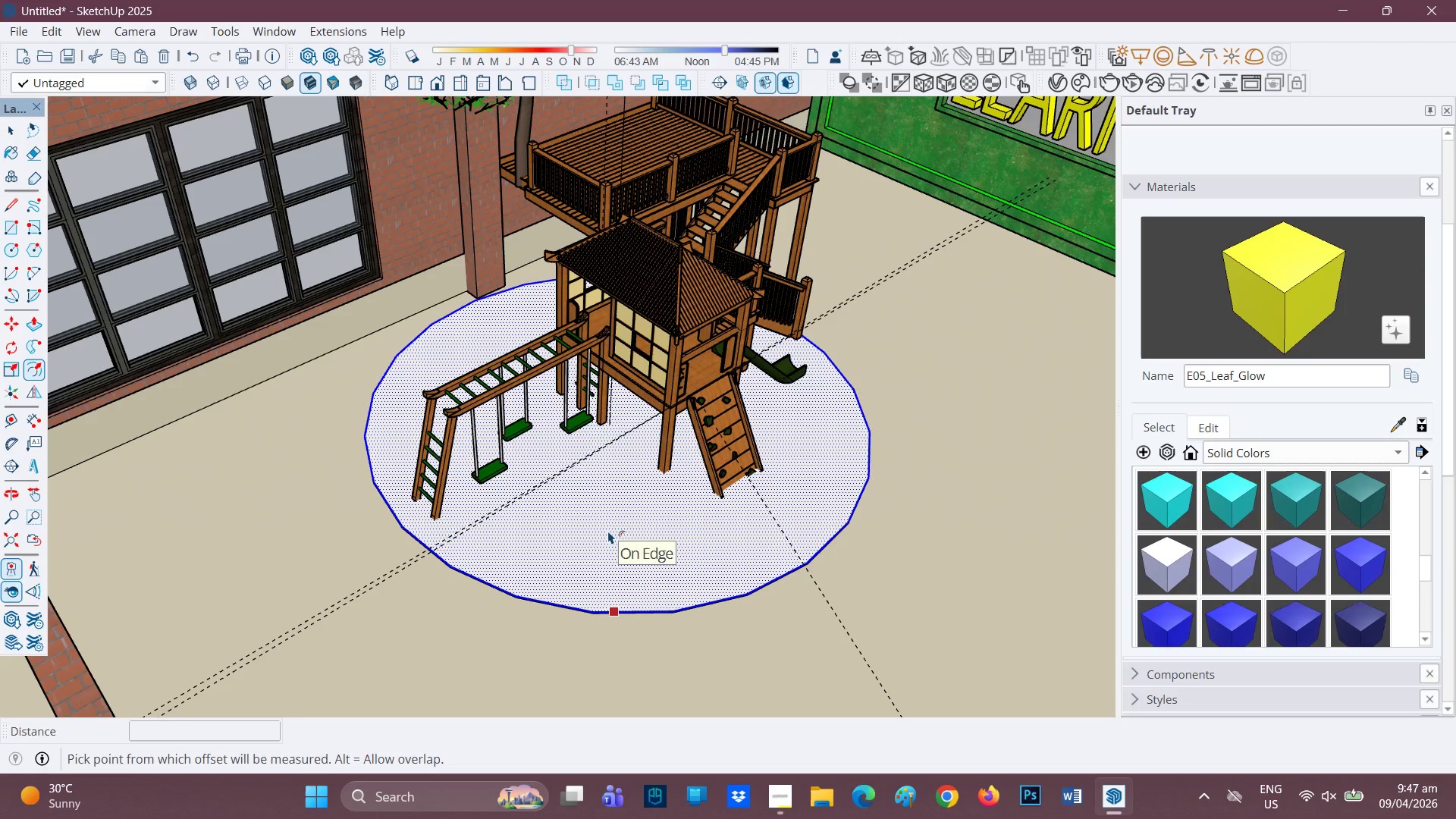 
key(Space)
 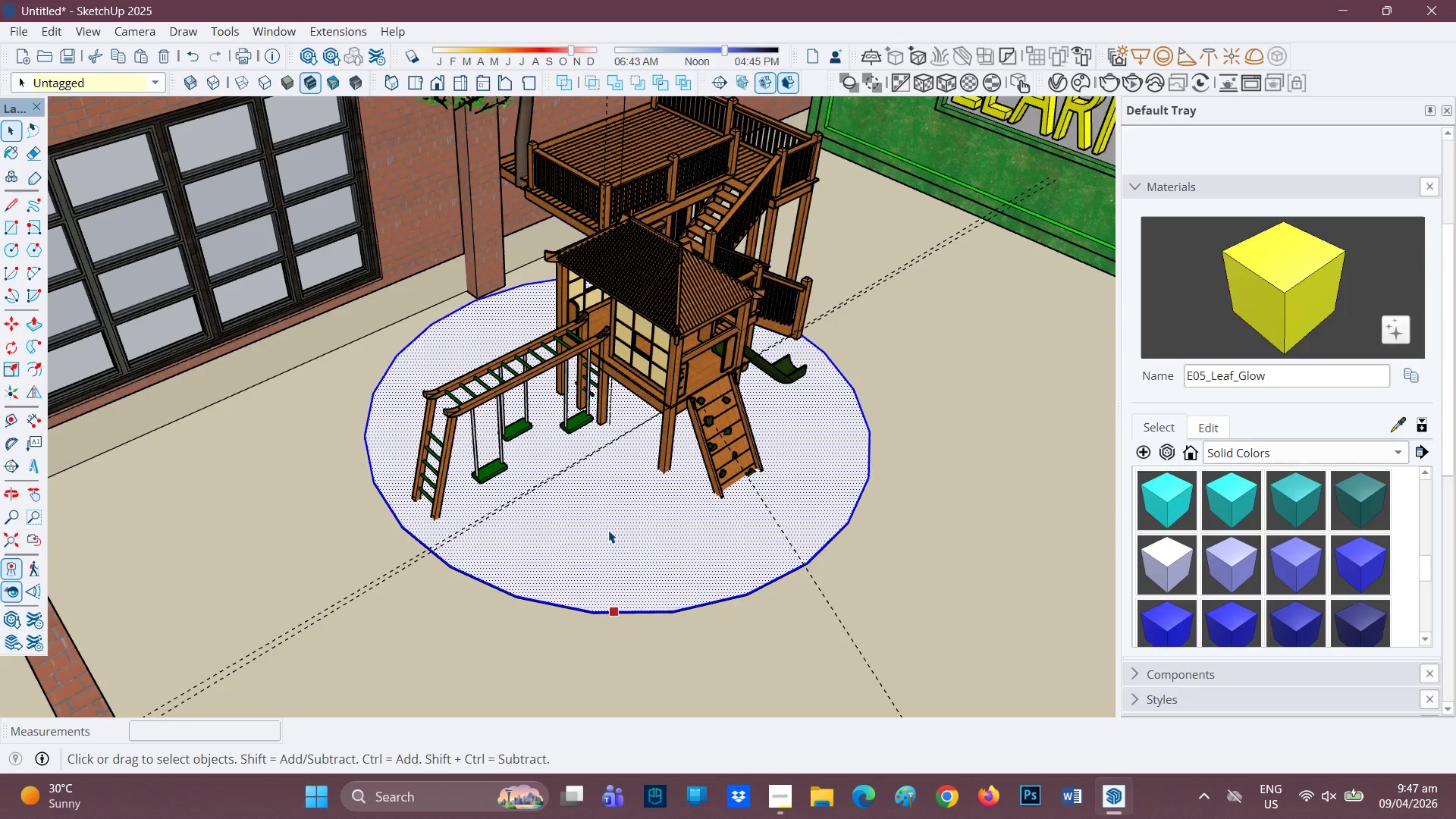 
double_click([608, 530])
 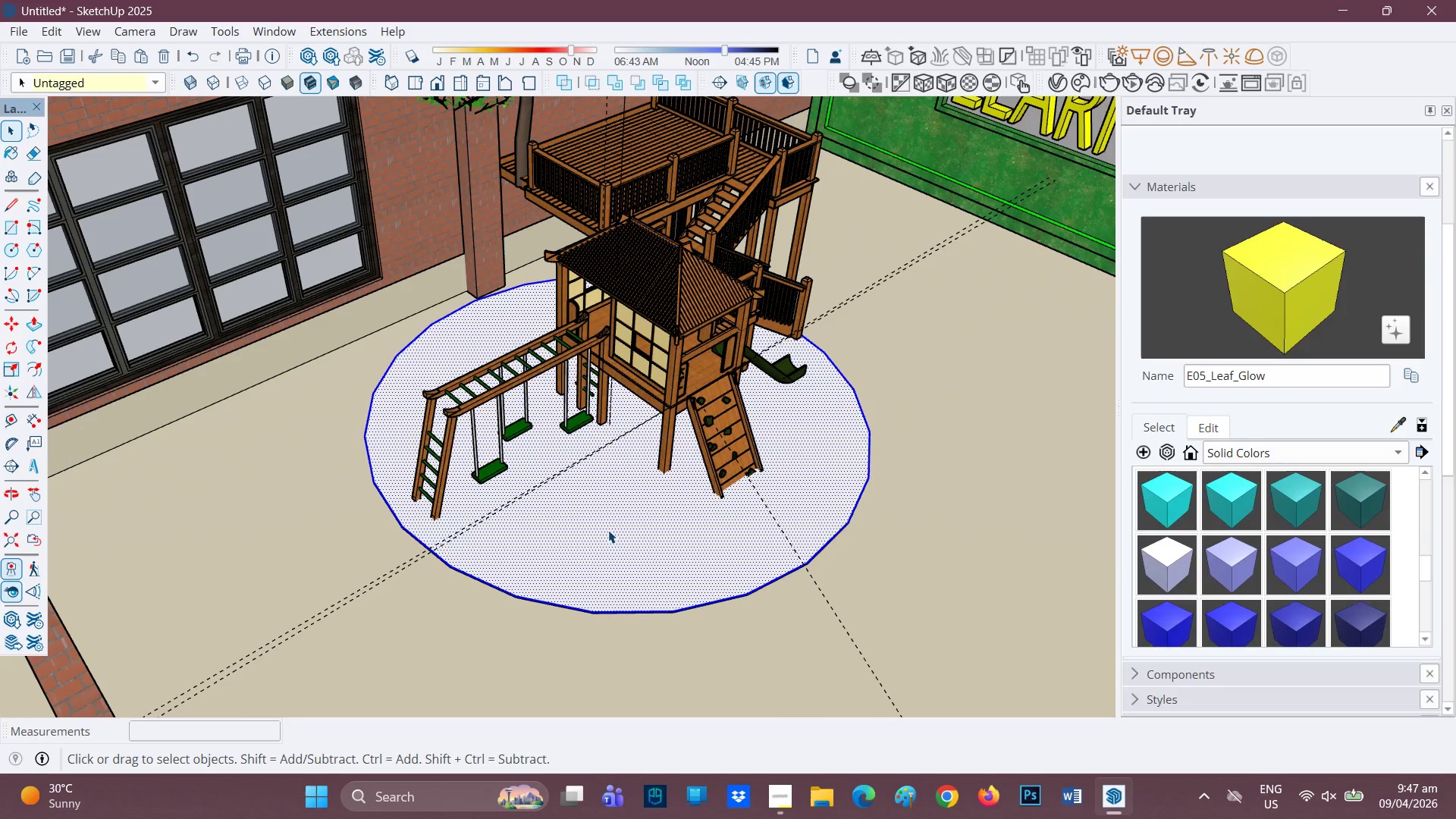 
triple_click([608, 530])
 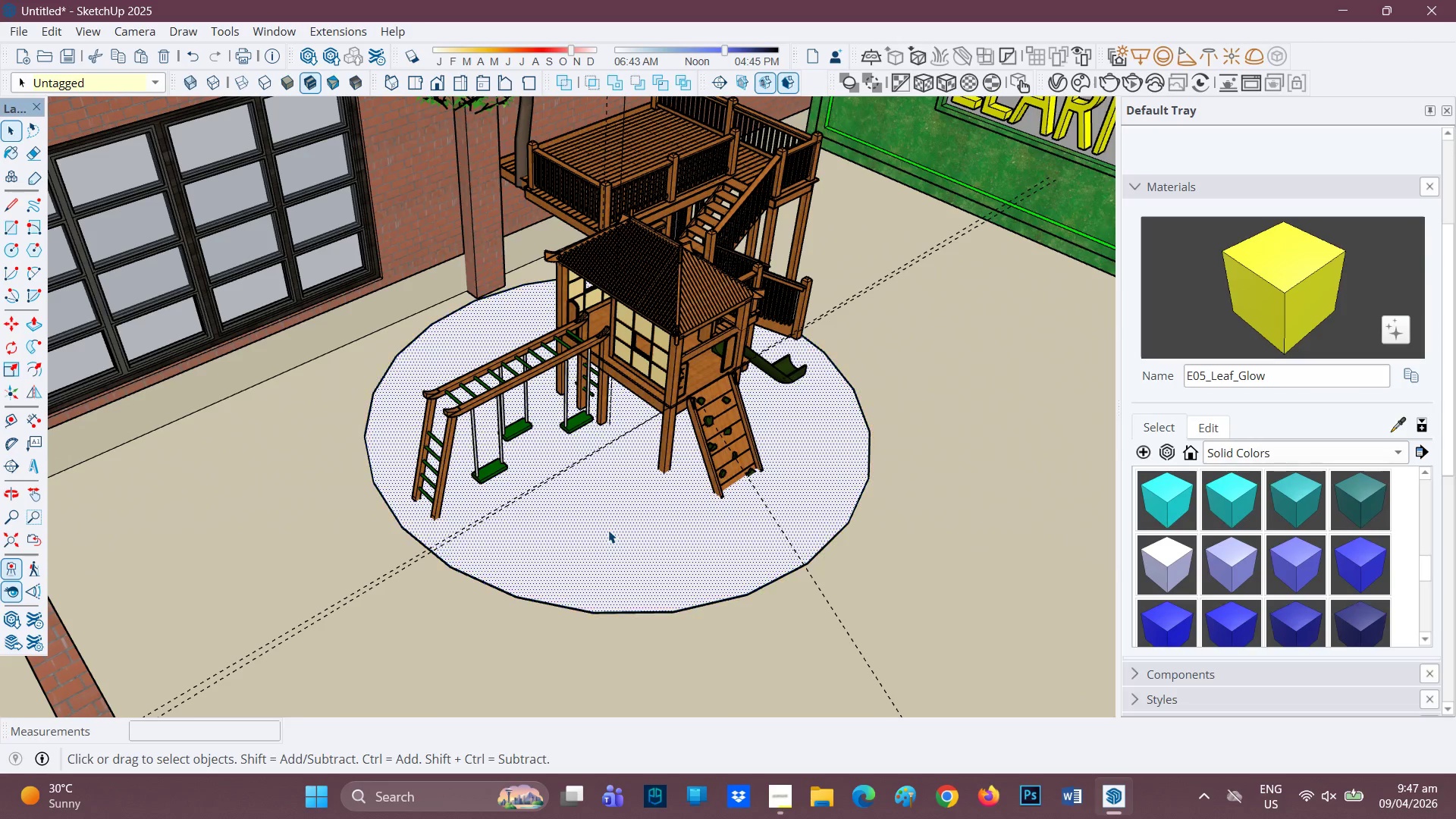 
triple_click([608, 530])
 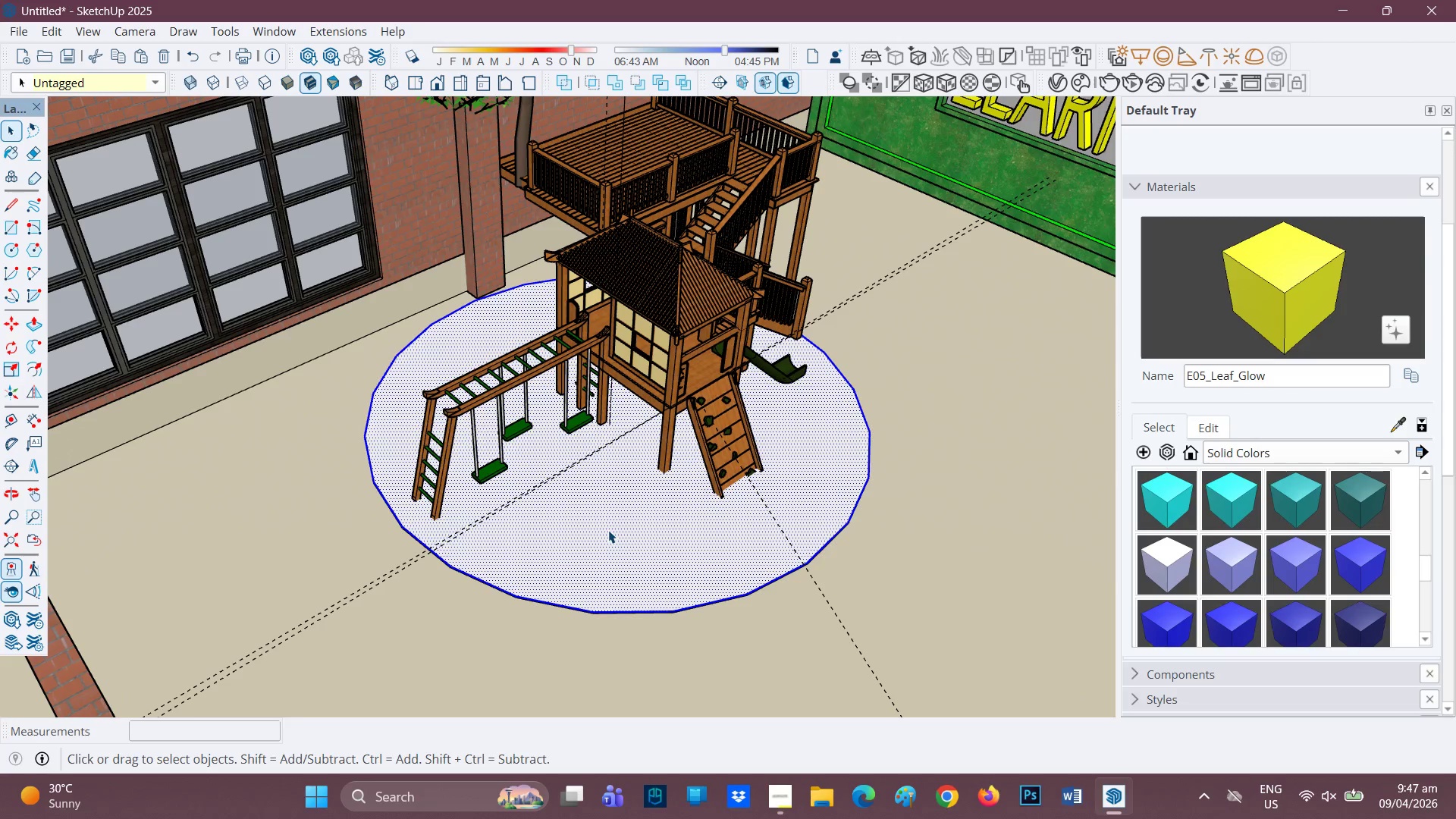 
triple_click([608, 530])
 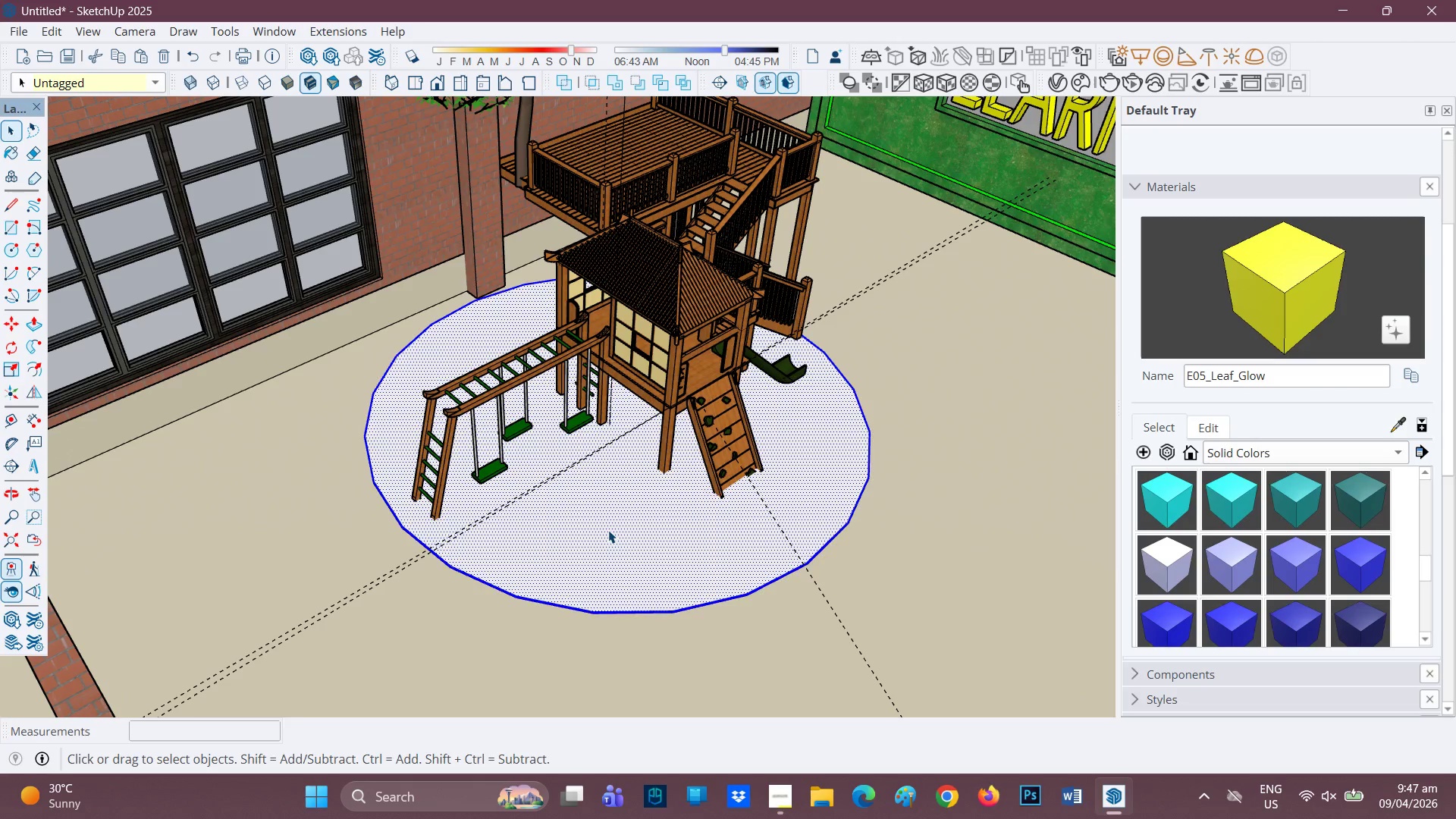 
triple_click([608, 530])
 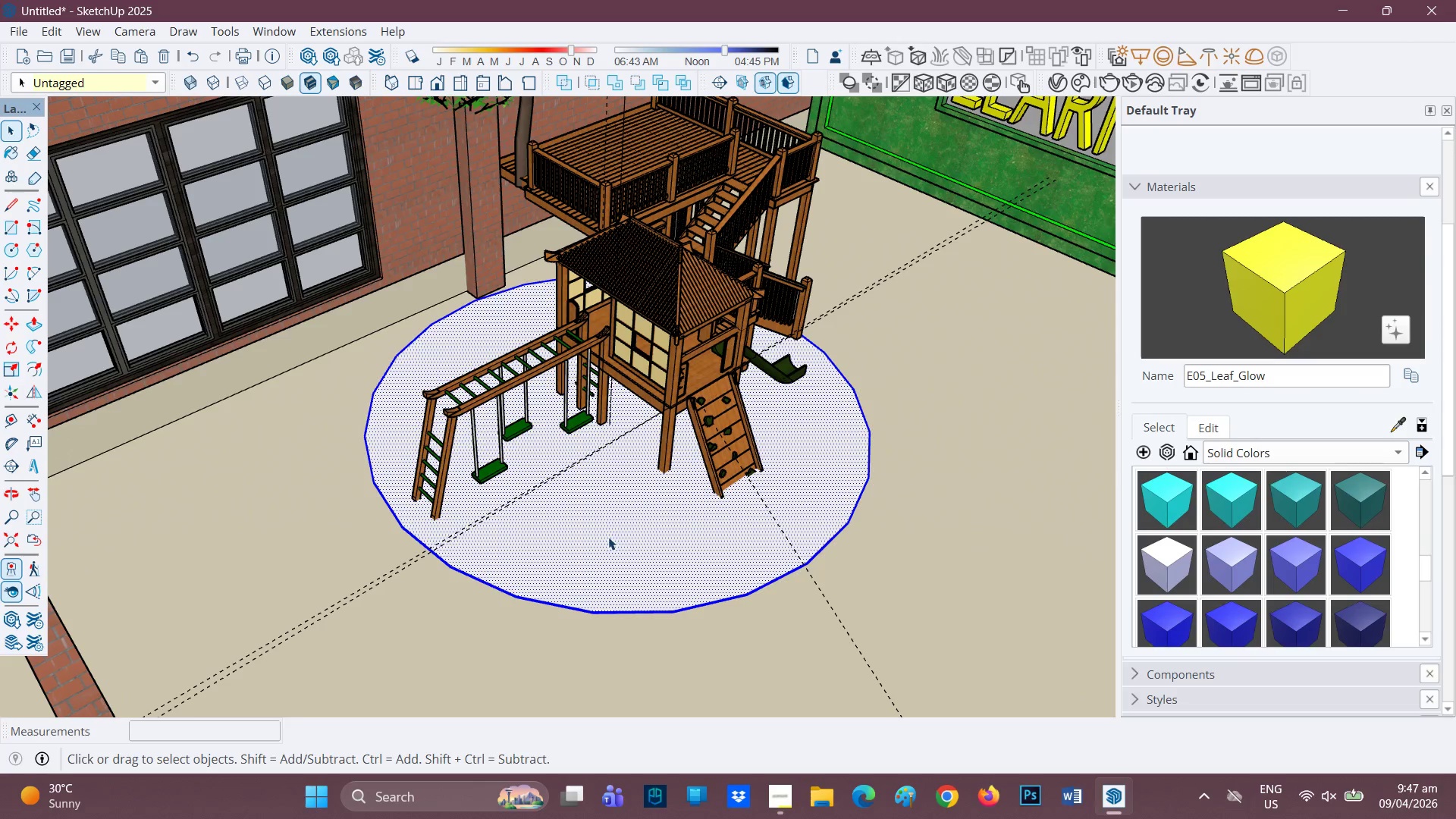 
key(Space)
 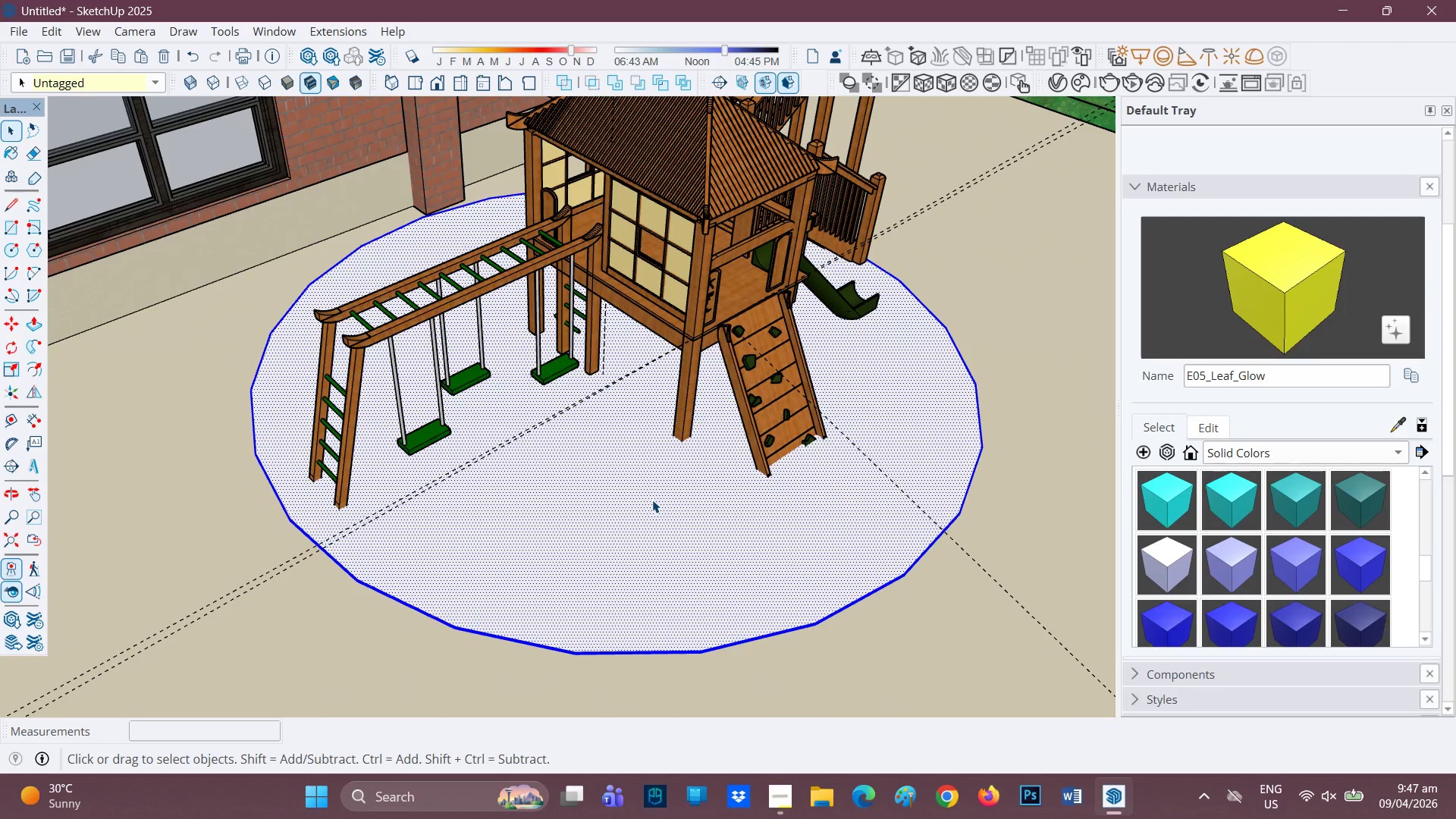 
scroll: coordinate [642, 538], scroll_direction: up, amount: 5.0
 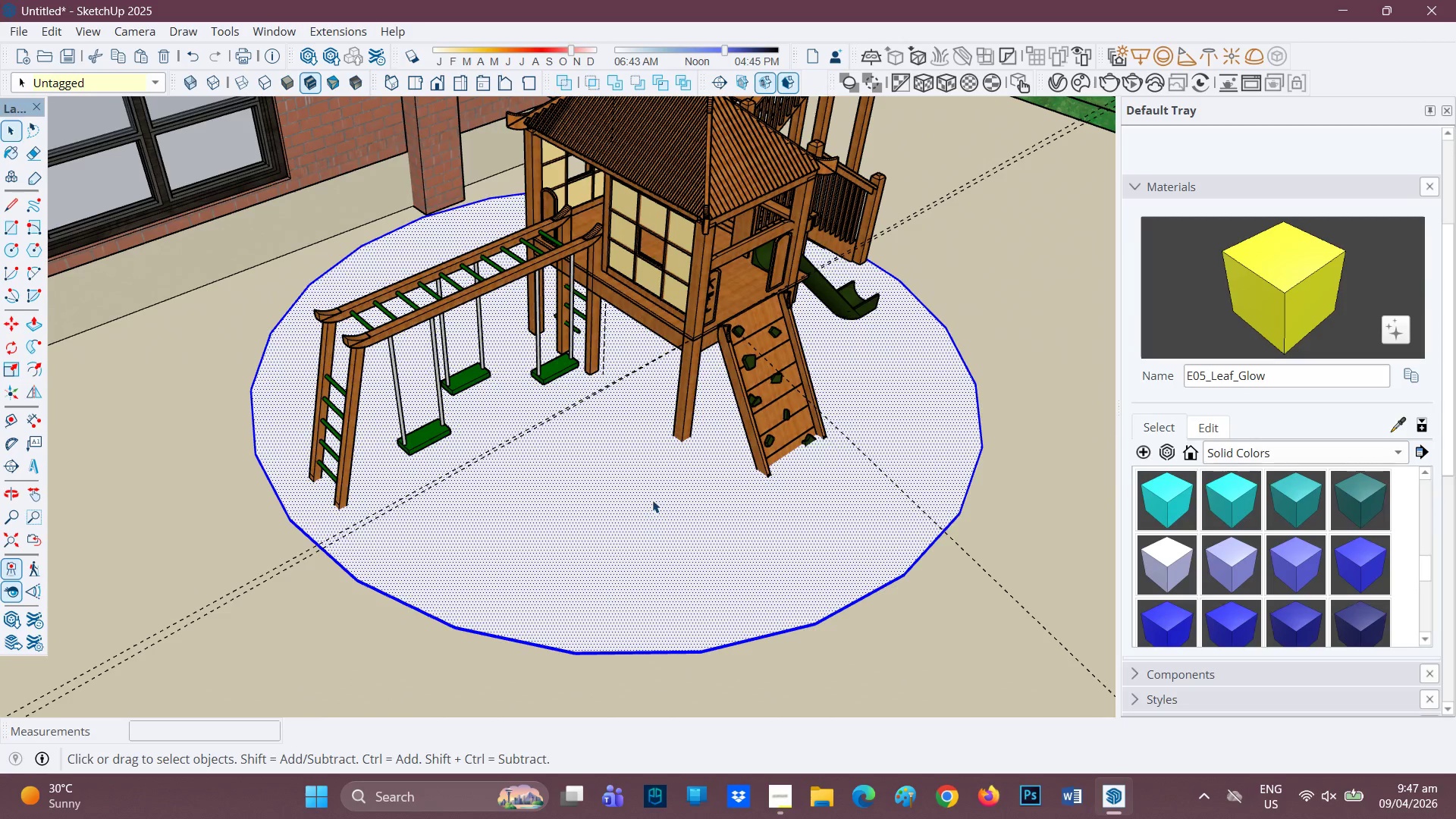 
double_click([652, 500])
 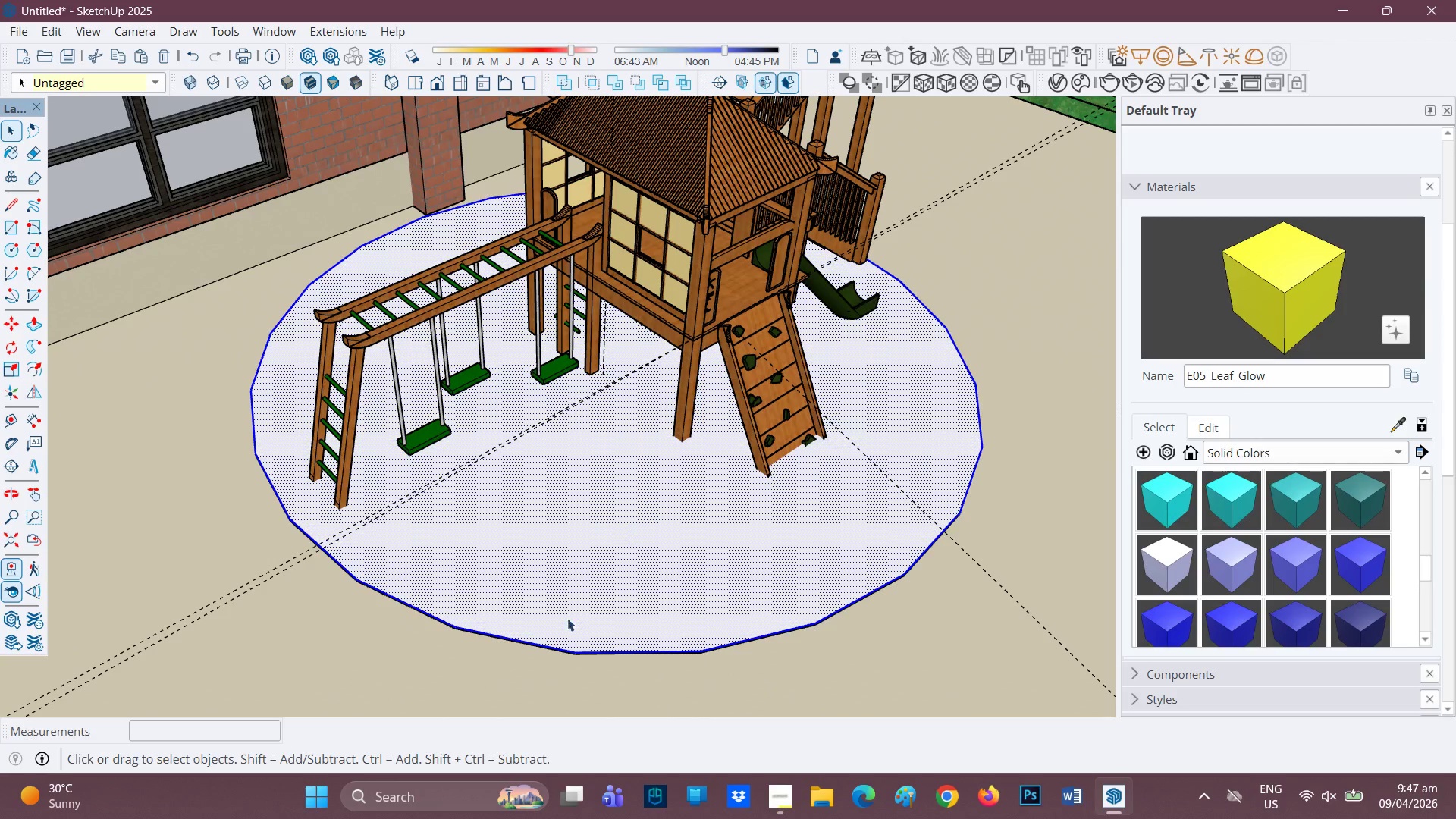 
scroll: coordinate [548, 648], scroll_direction: up, amount: 3.0
 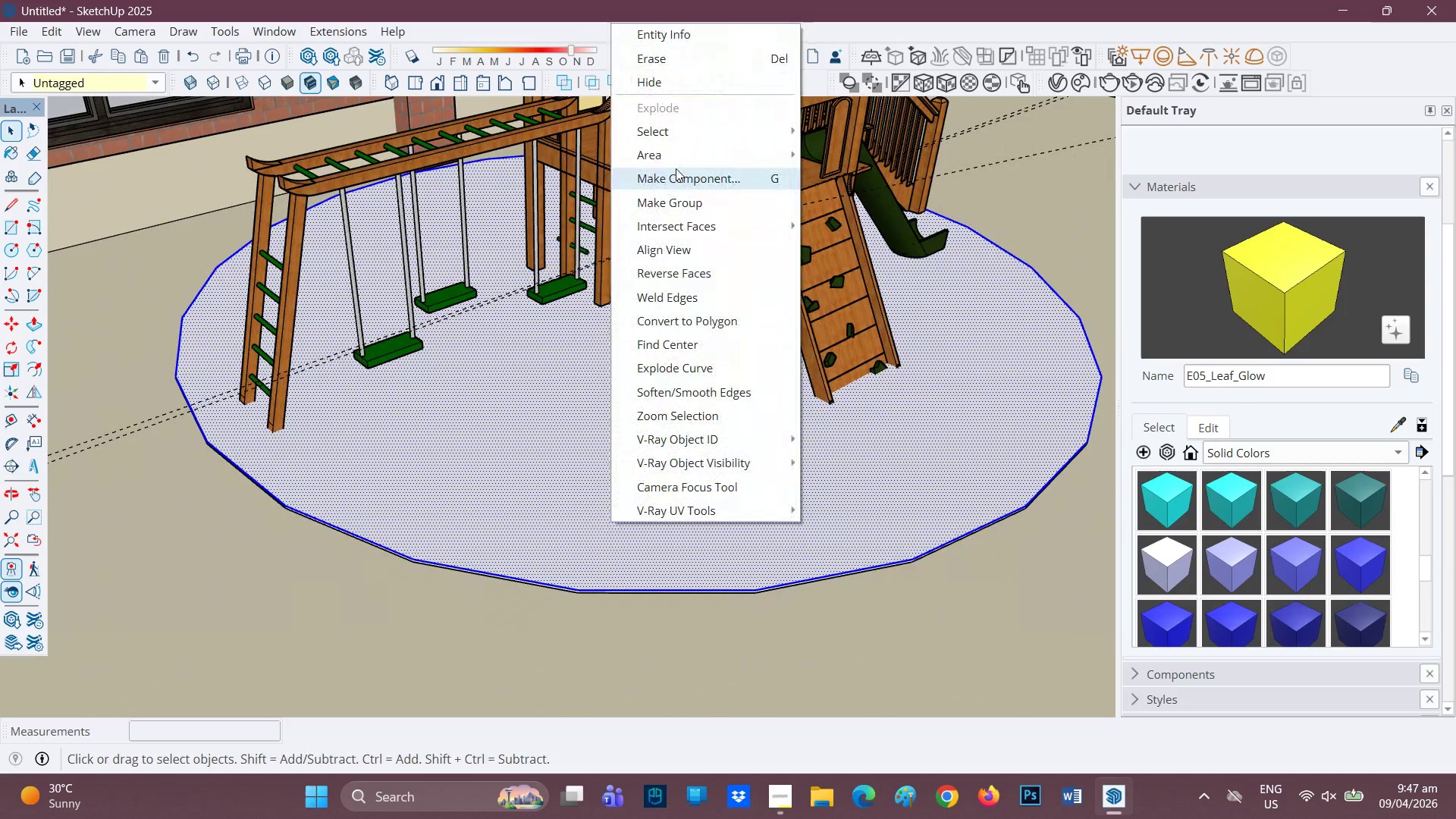 
left_click([657, 174])
 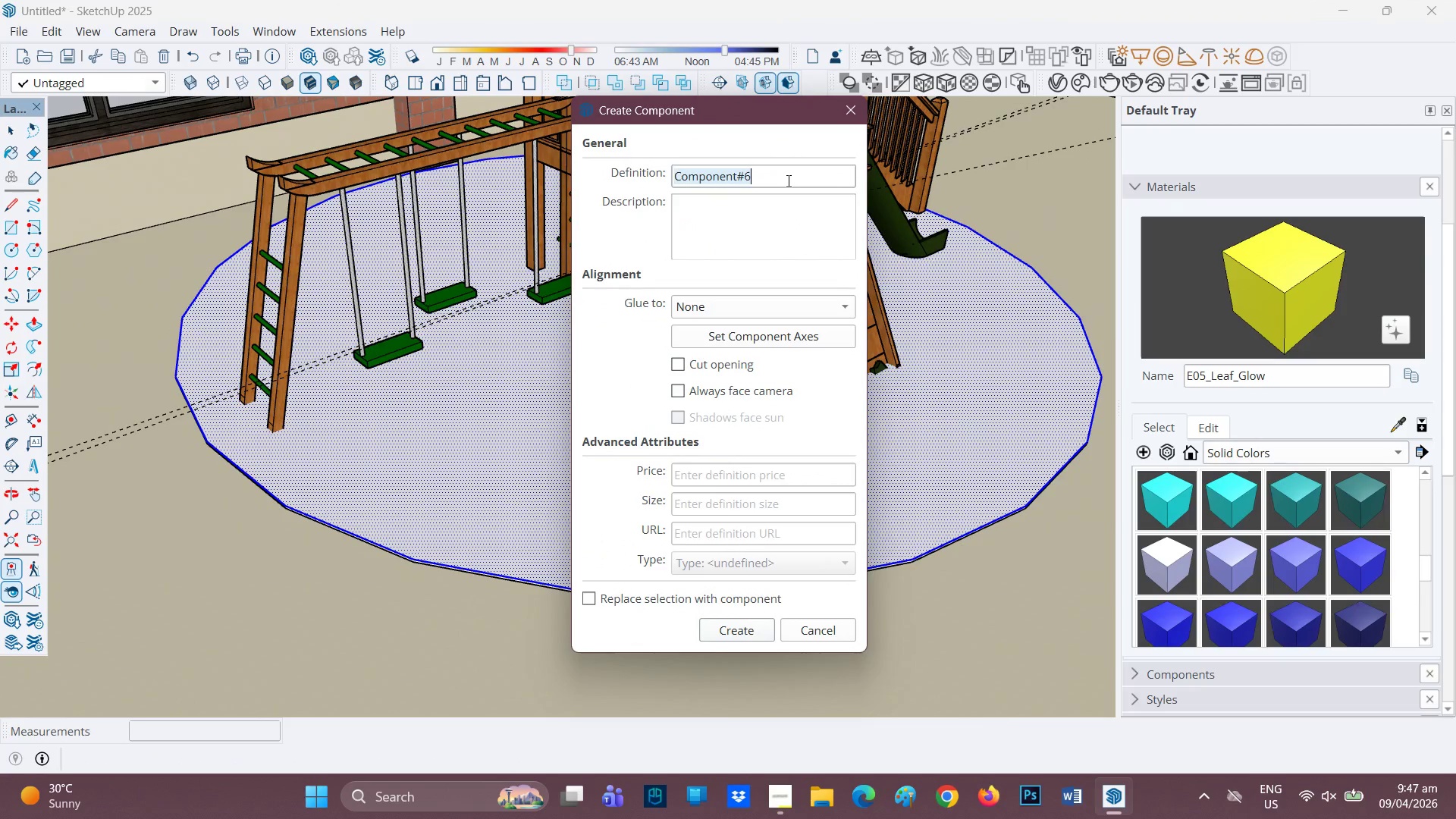 
type(CARPET)
 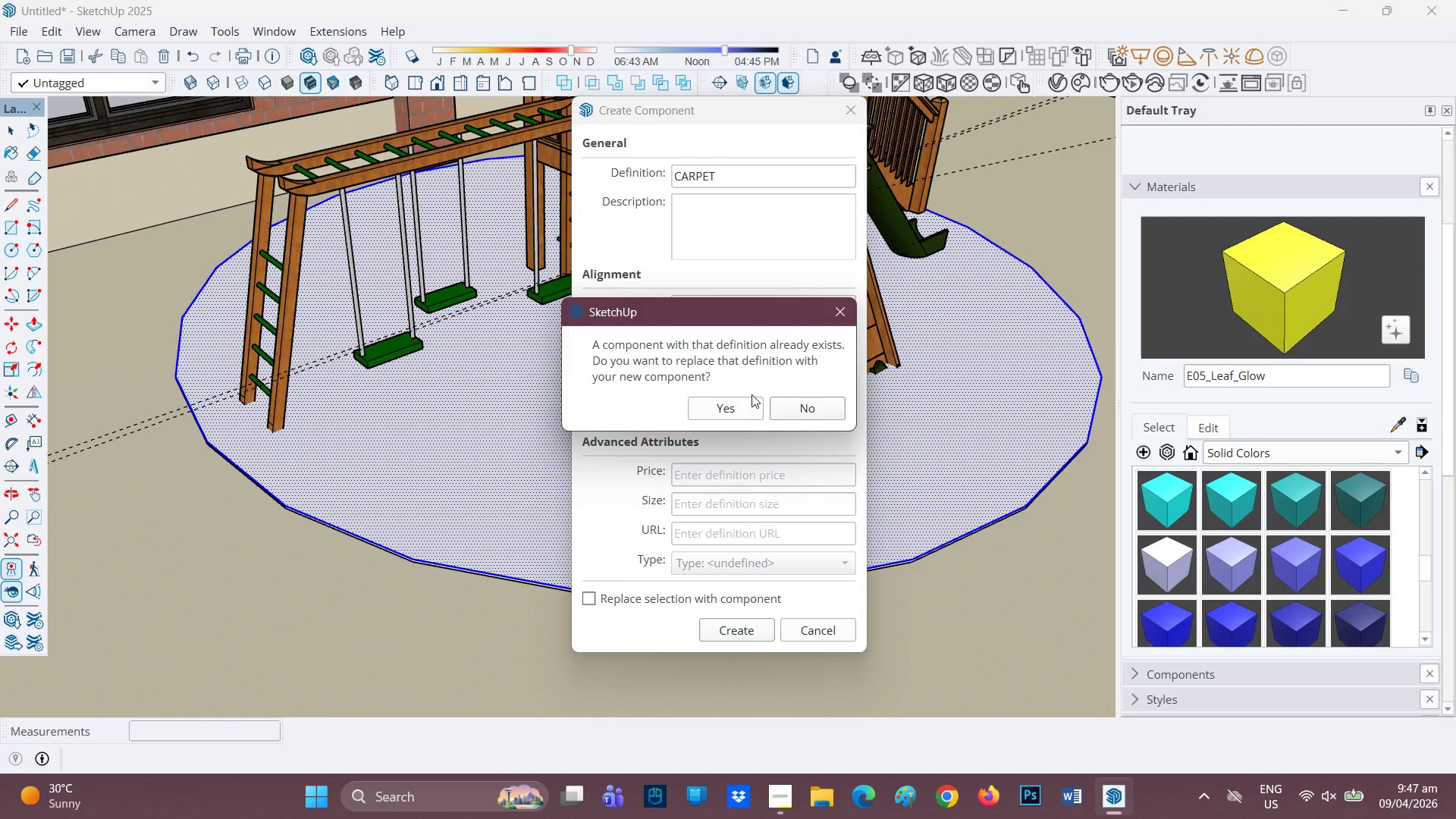 
left_click([736, 412])
 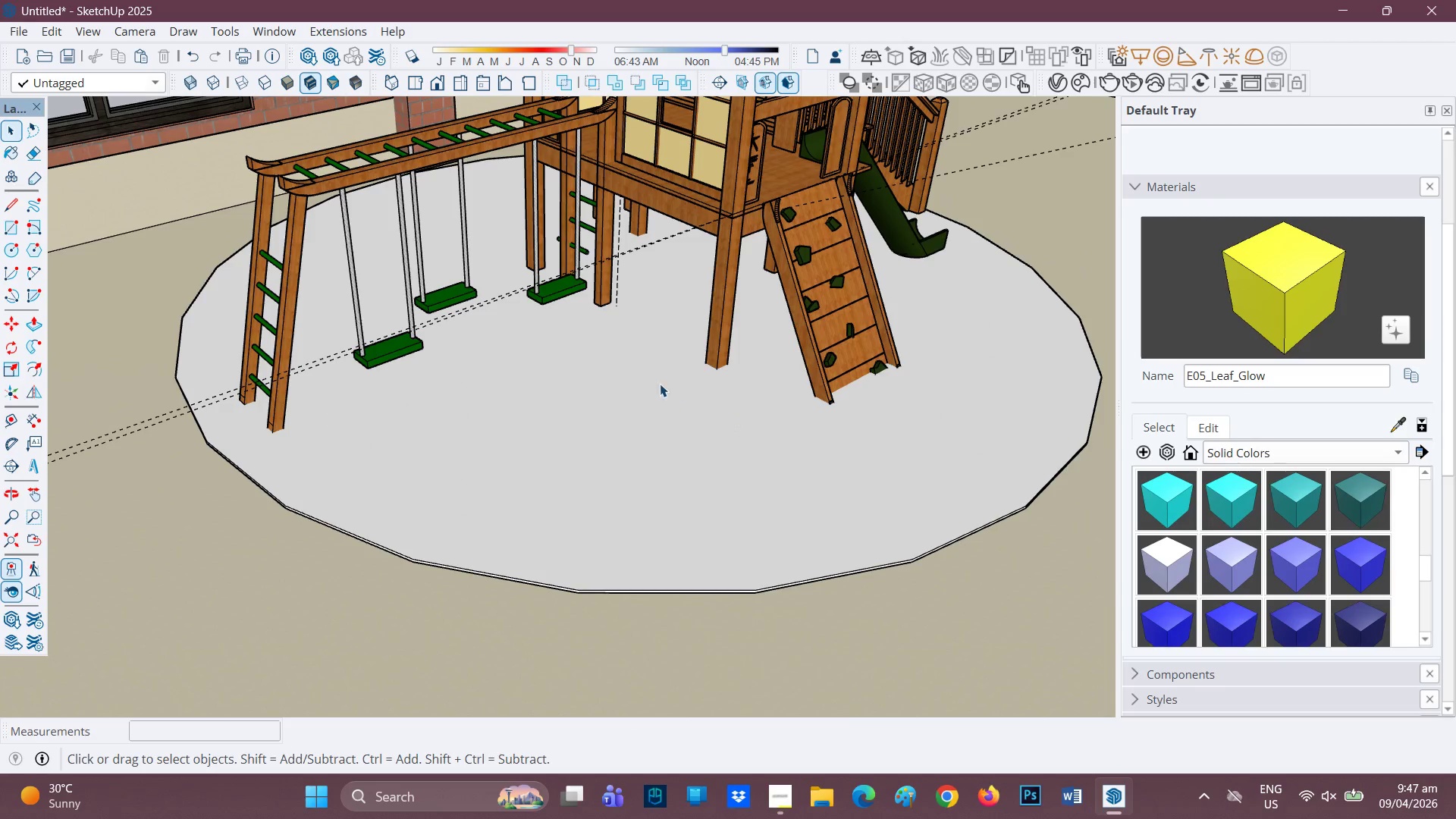 
left_click([650, 410])
 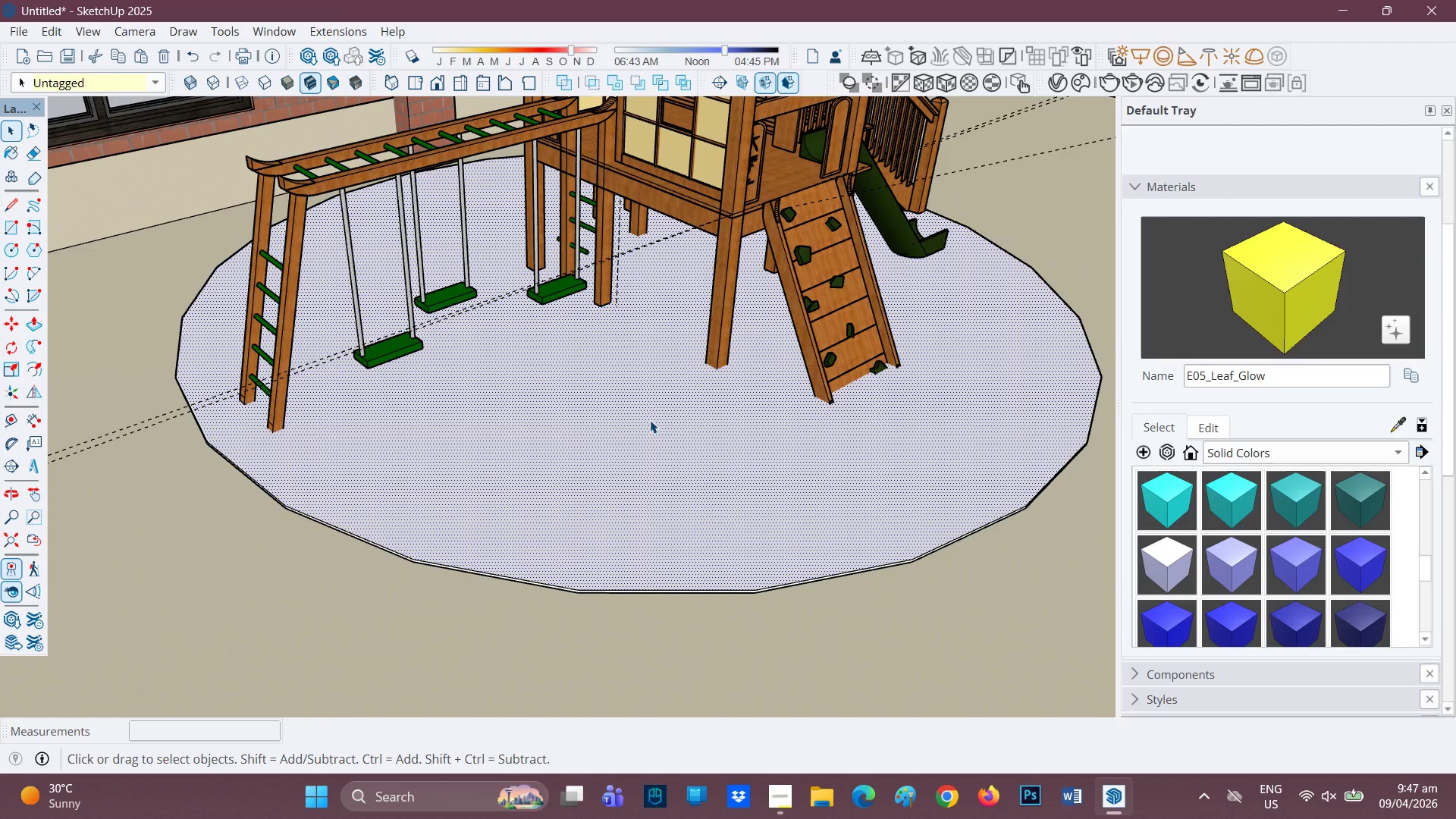 
double_click([650, 420])
 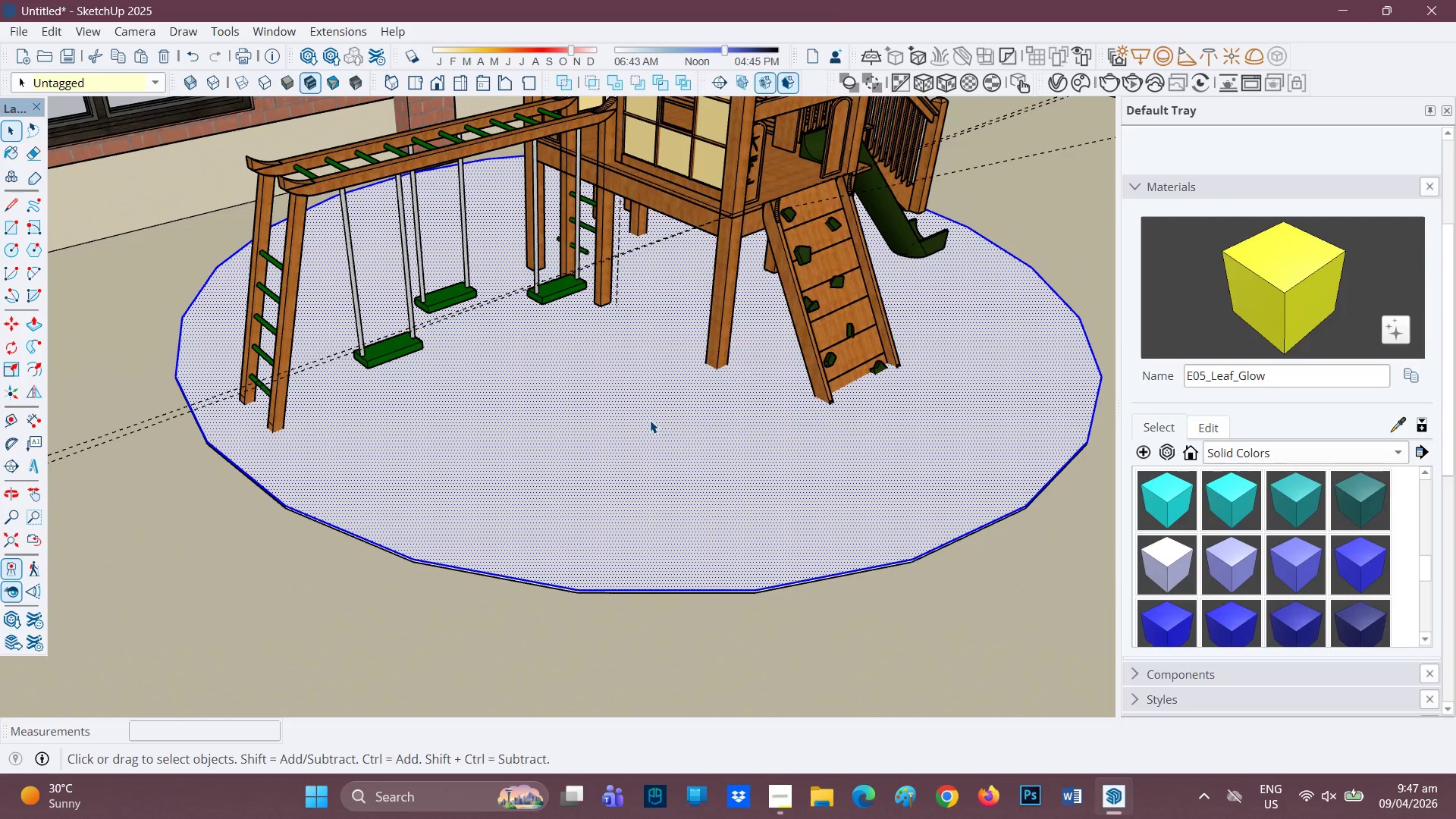 
right_click([650, 420])
 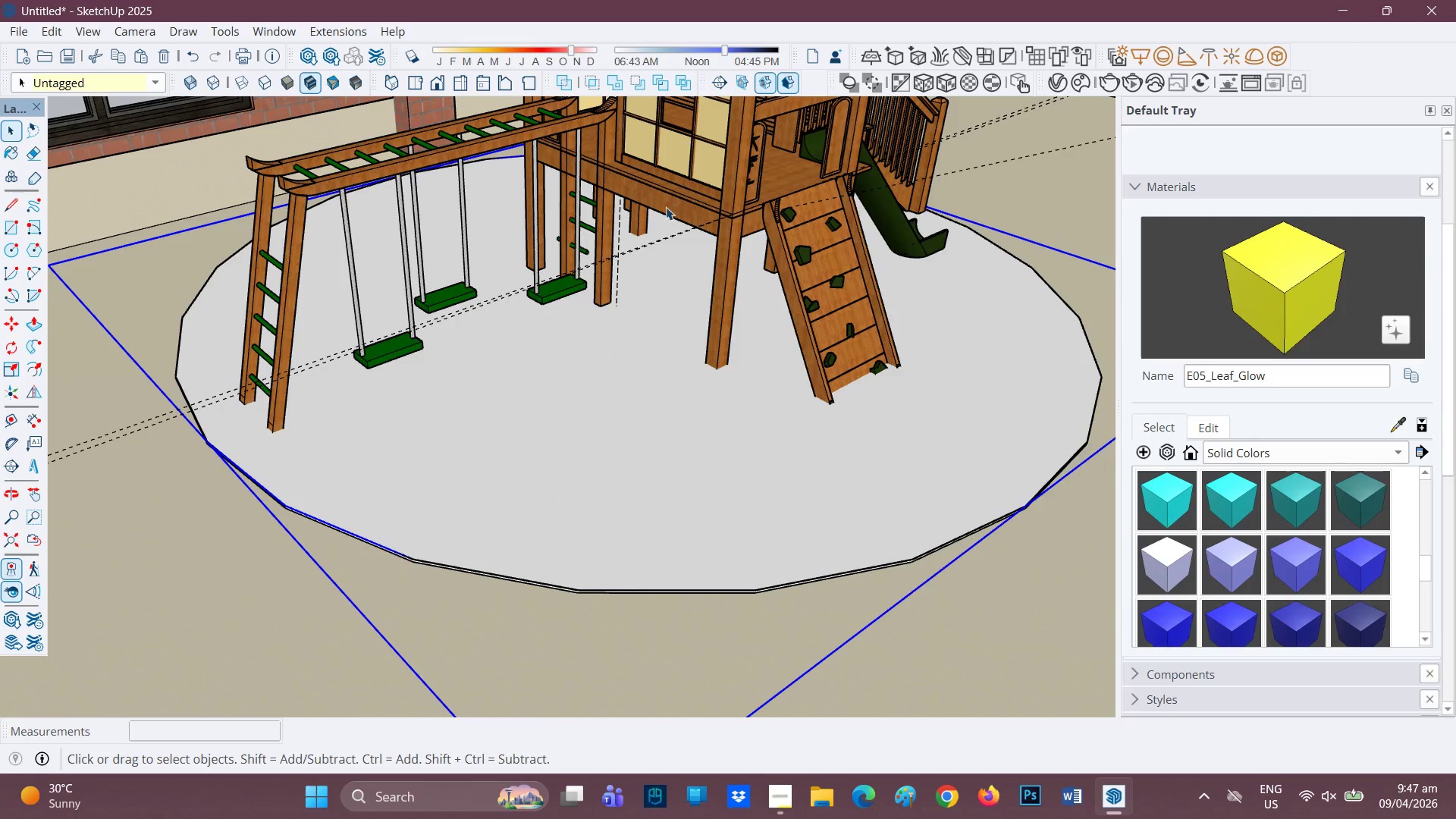 
scroll: coordinate [502, 391], scroll_direction: down, amount: 3.0
 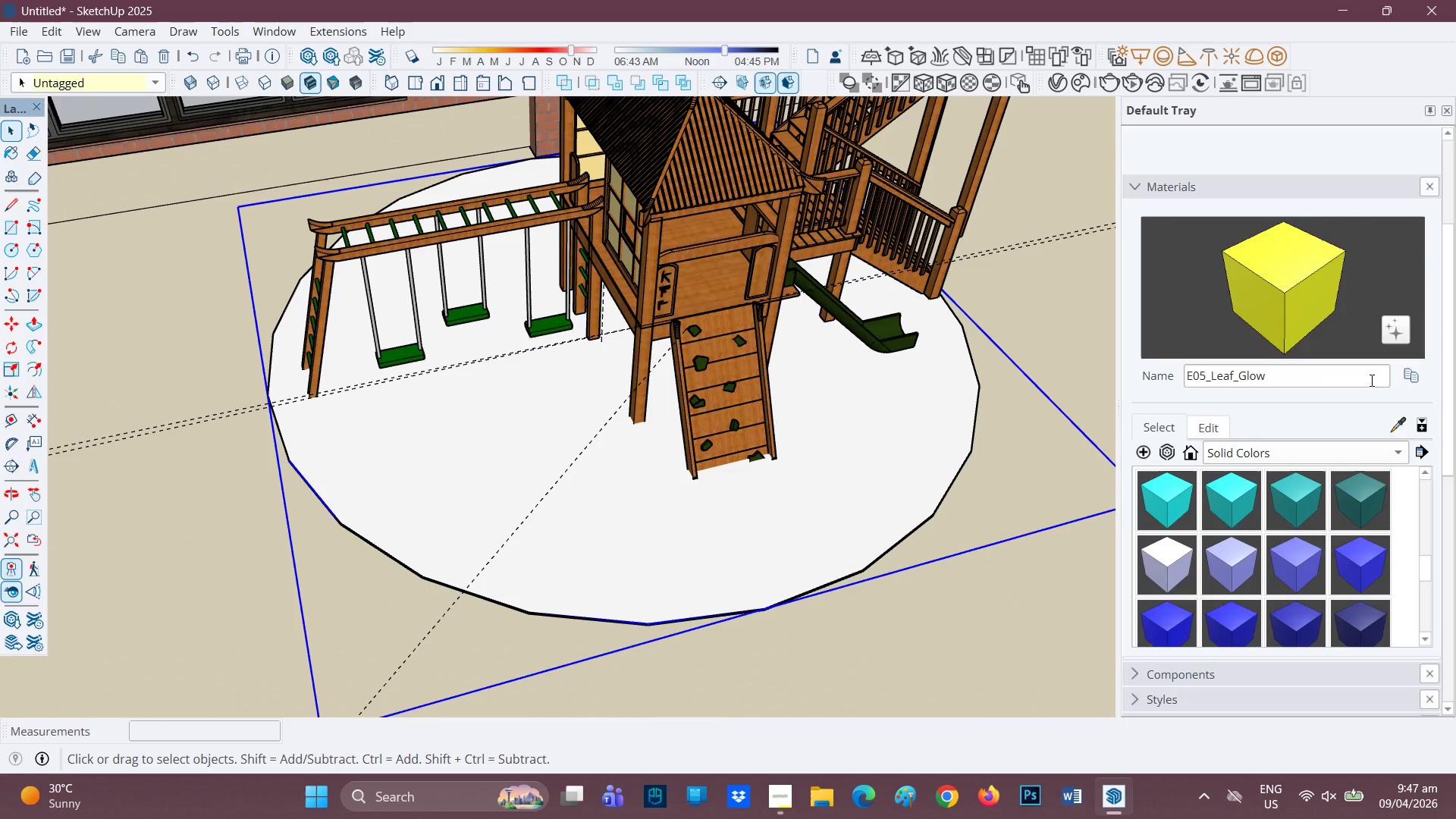 
left_click([1379, 447])
 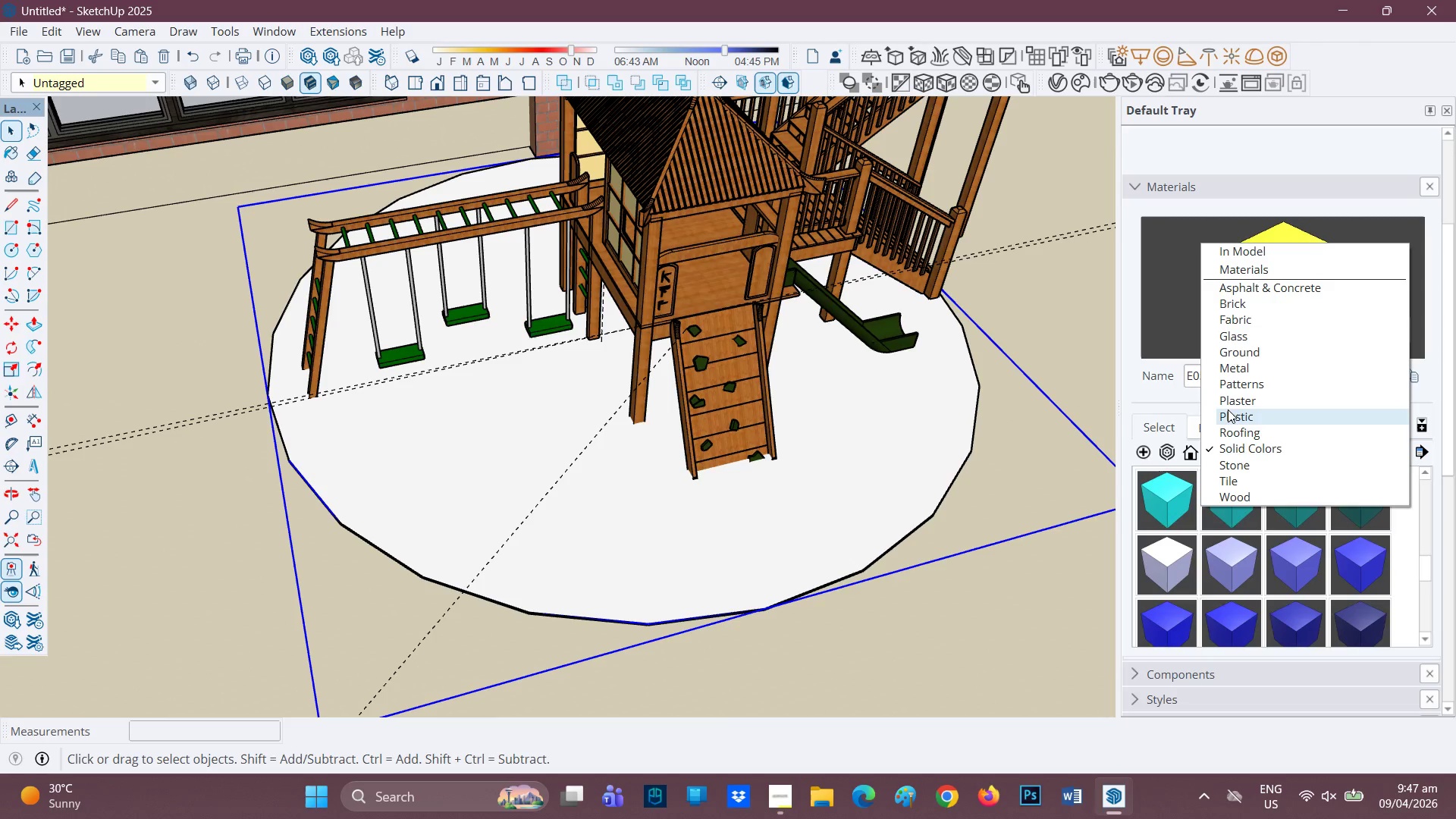 
left_click([1236, 388])
 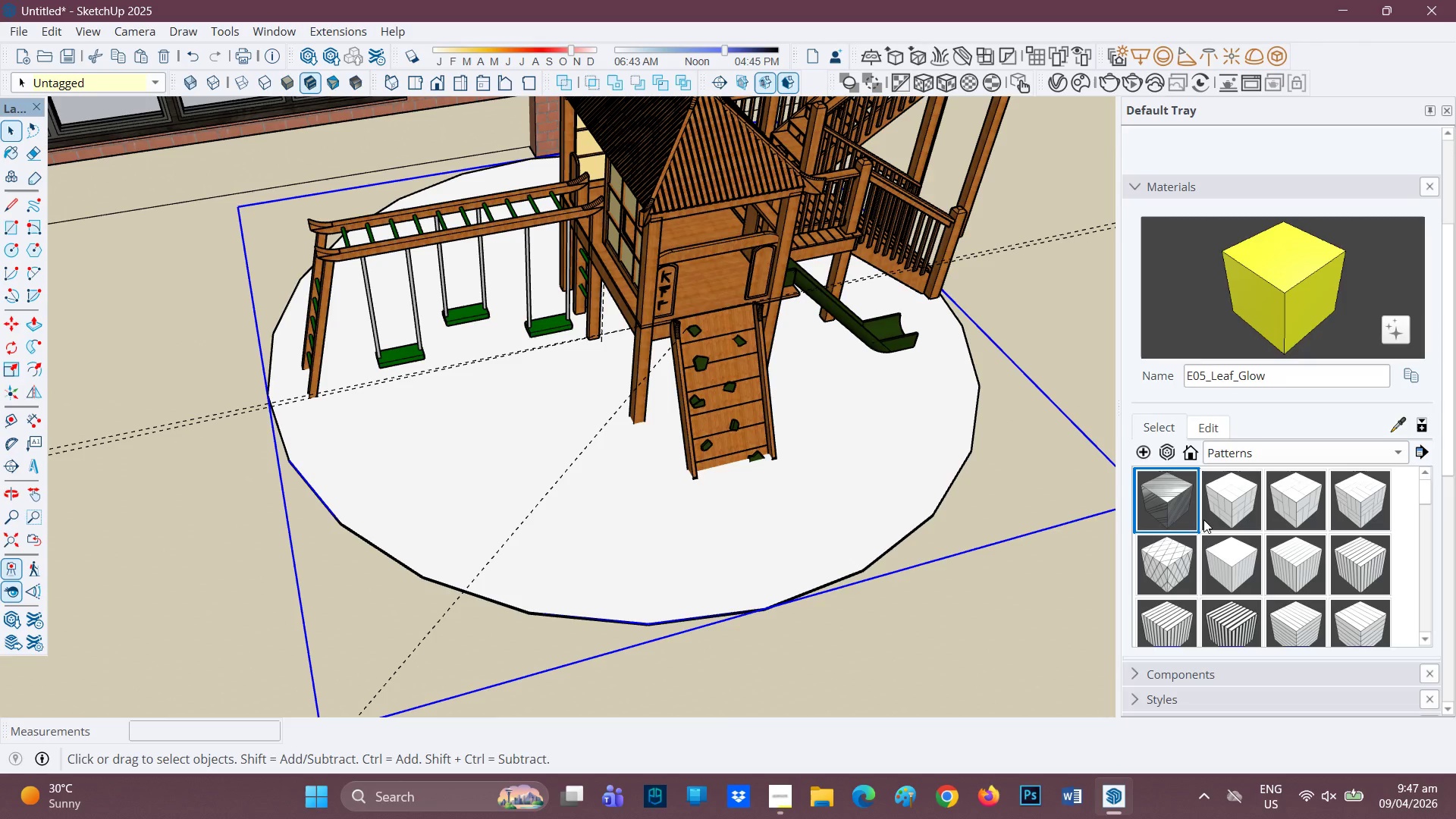 
scroll: coordinate [1282, 563], scroll_direction: down, amount: 8.0
 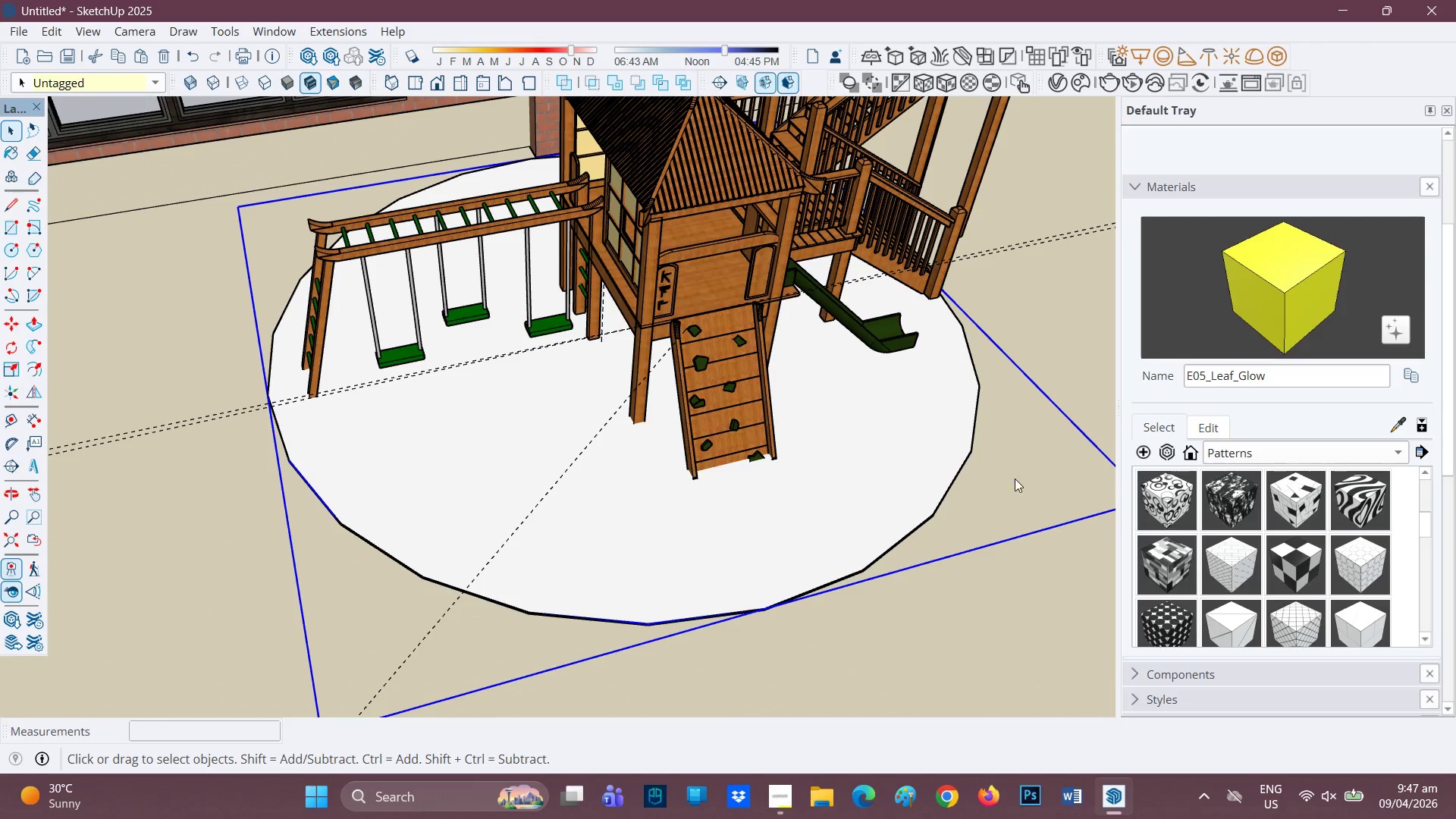 
left_click([670, 428])
 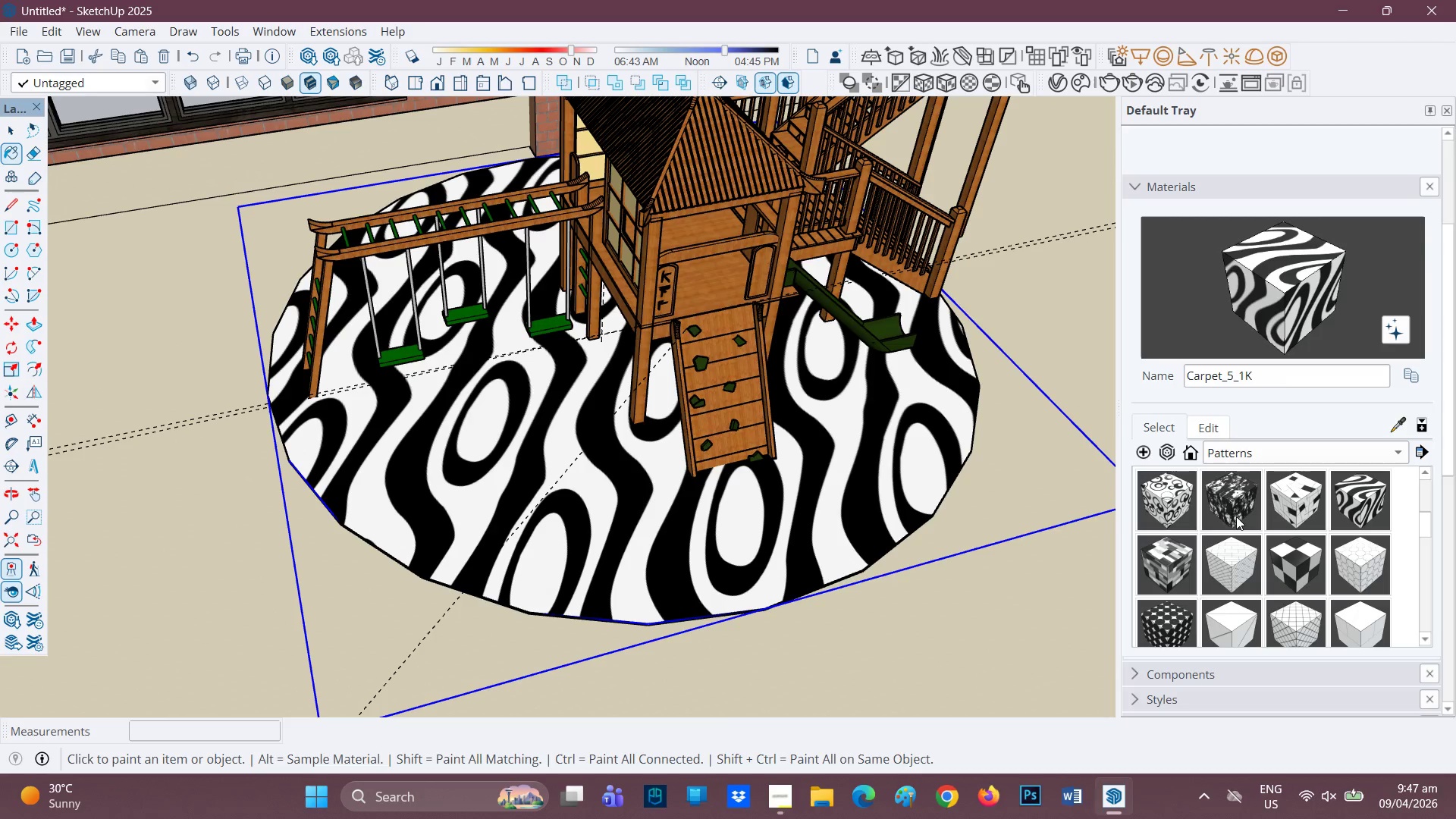 
scroll: coordinate [1236, 518], scroll_direction: down, amount: 1.0
 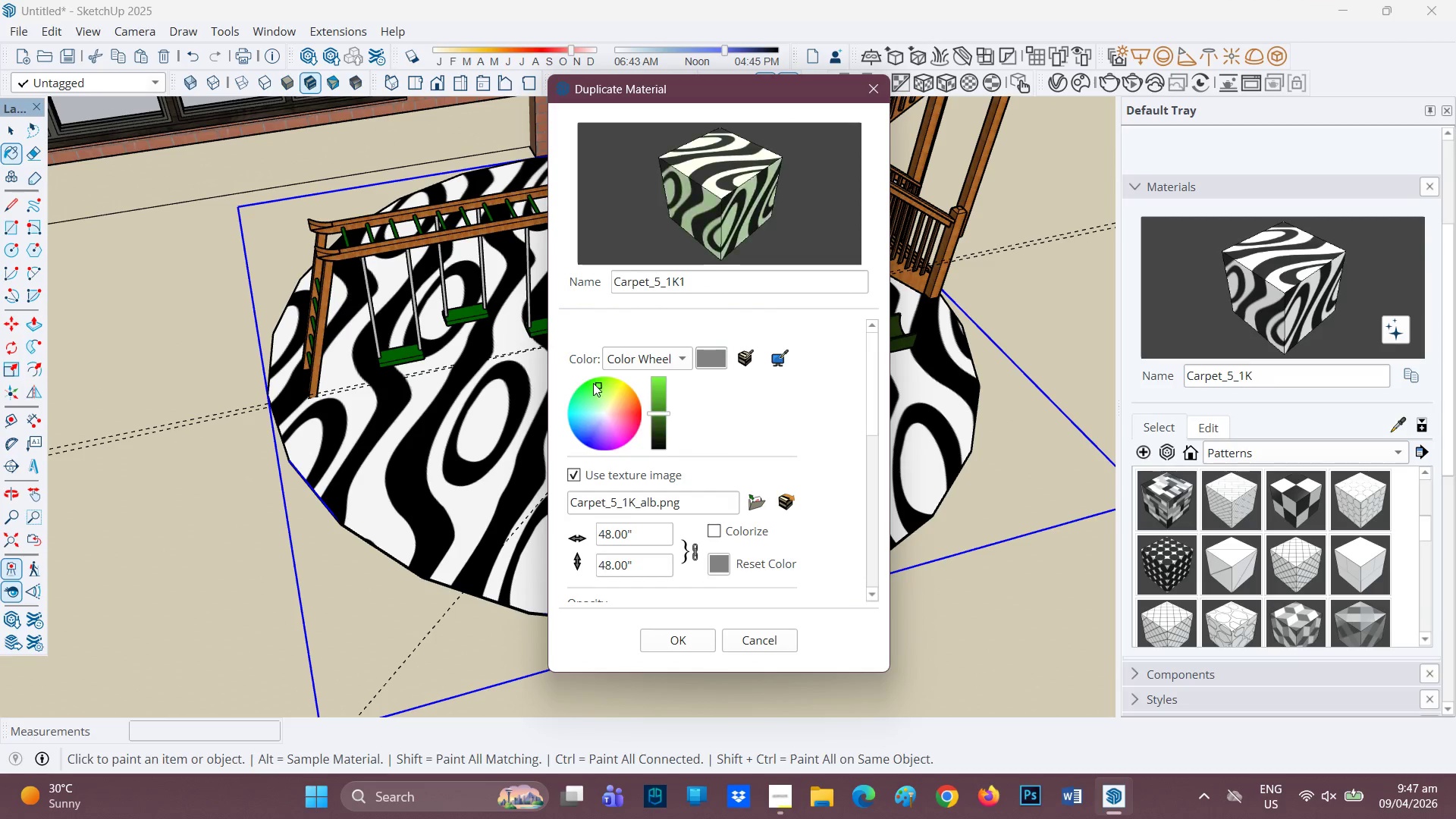 
left_click_drag(start_coordinate=[589, 383], to_coordinate=[574, 381])
 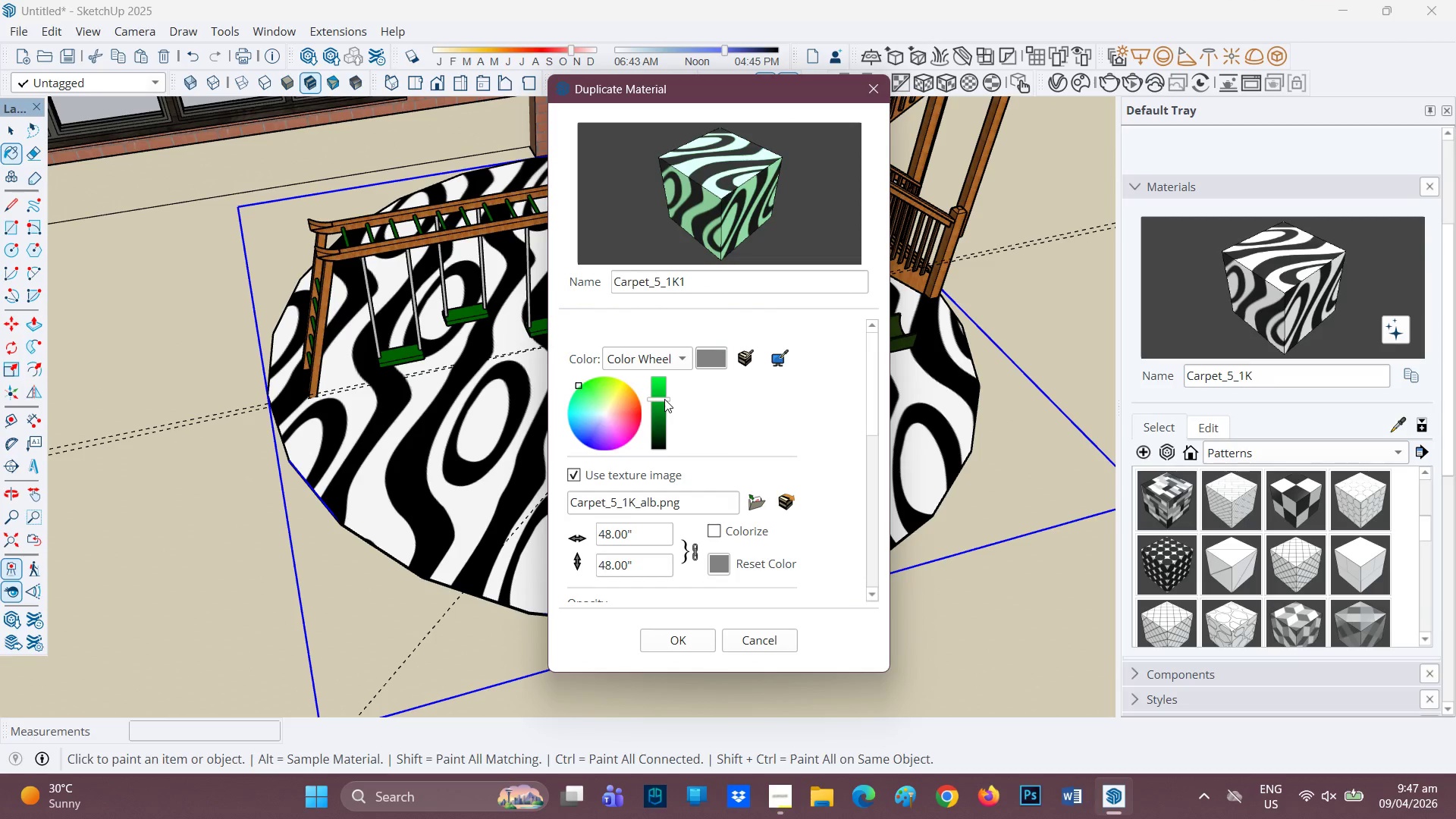 
left_click([684, 638])
 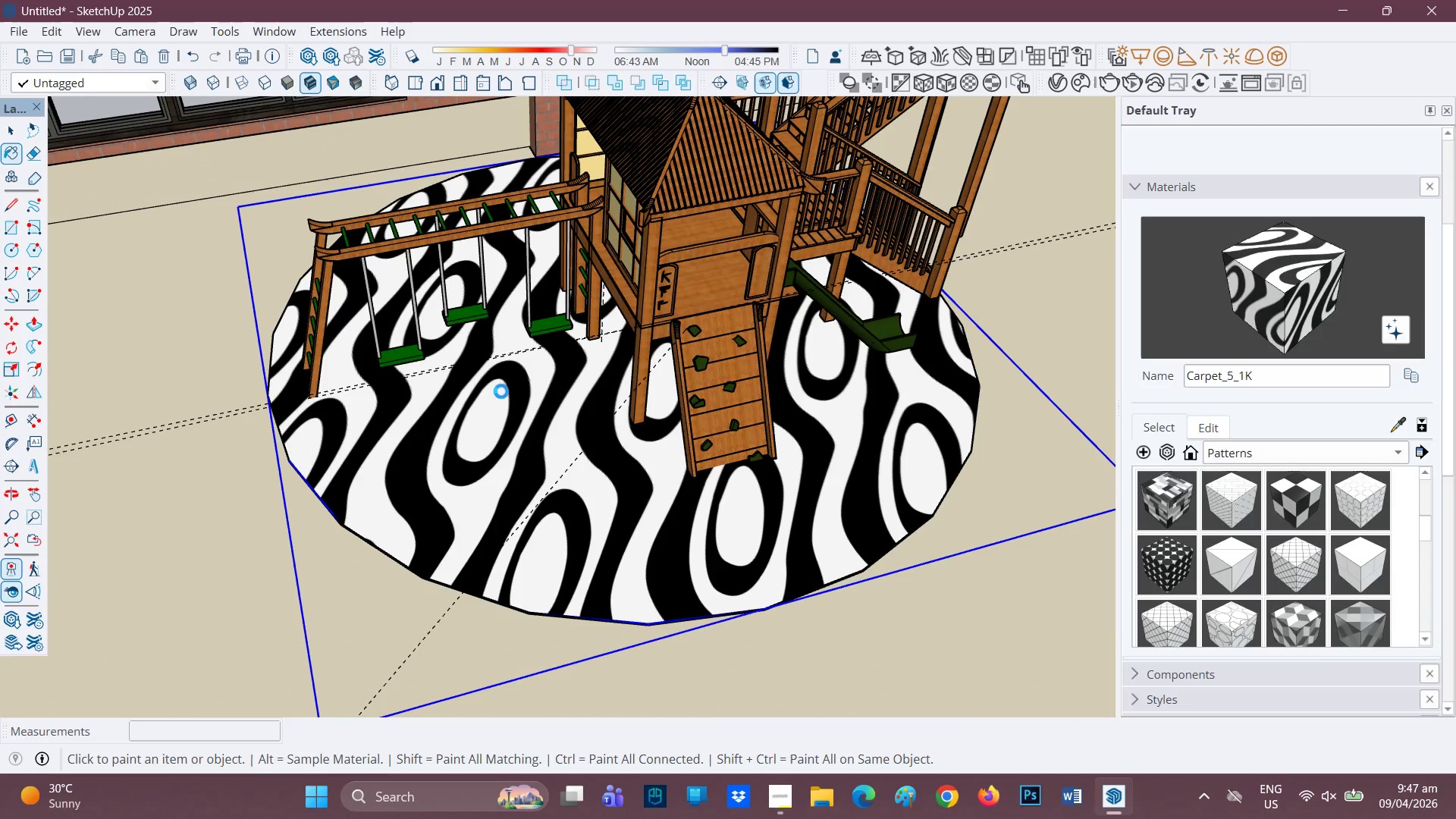 
left_click([500, 391])
 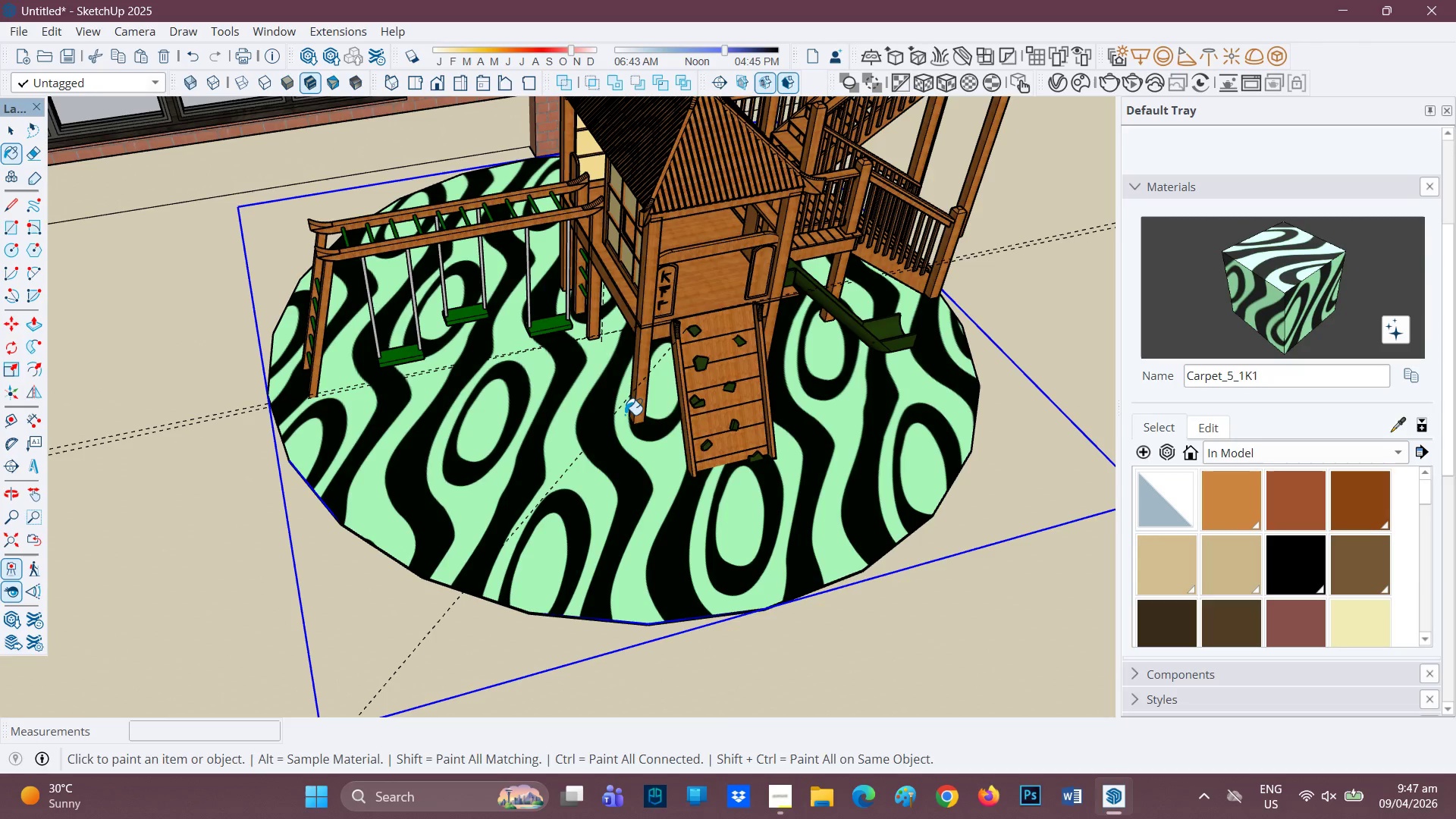 
scroll: coordinate [707, 434], scroll_direction: down, amount: 1.0
 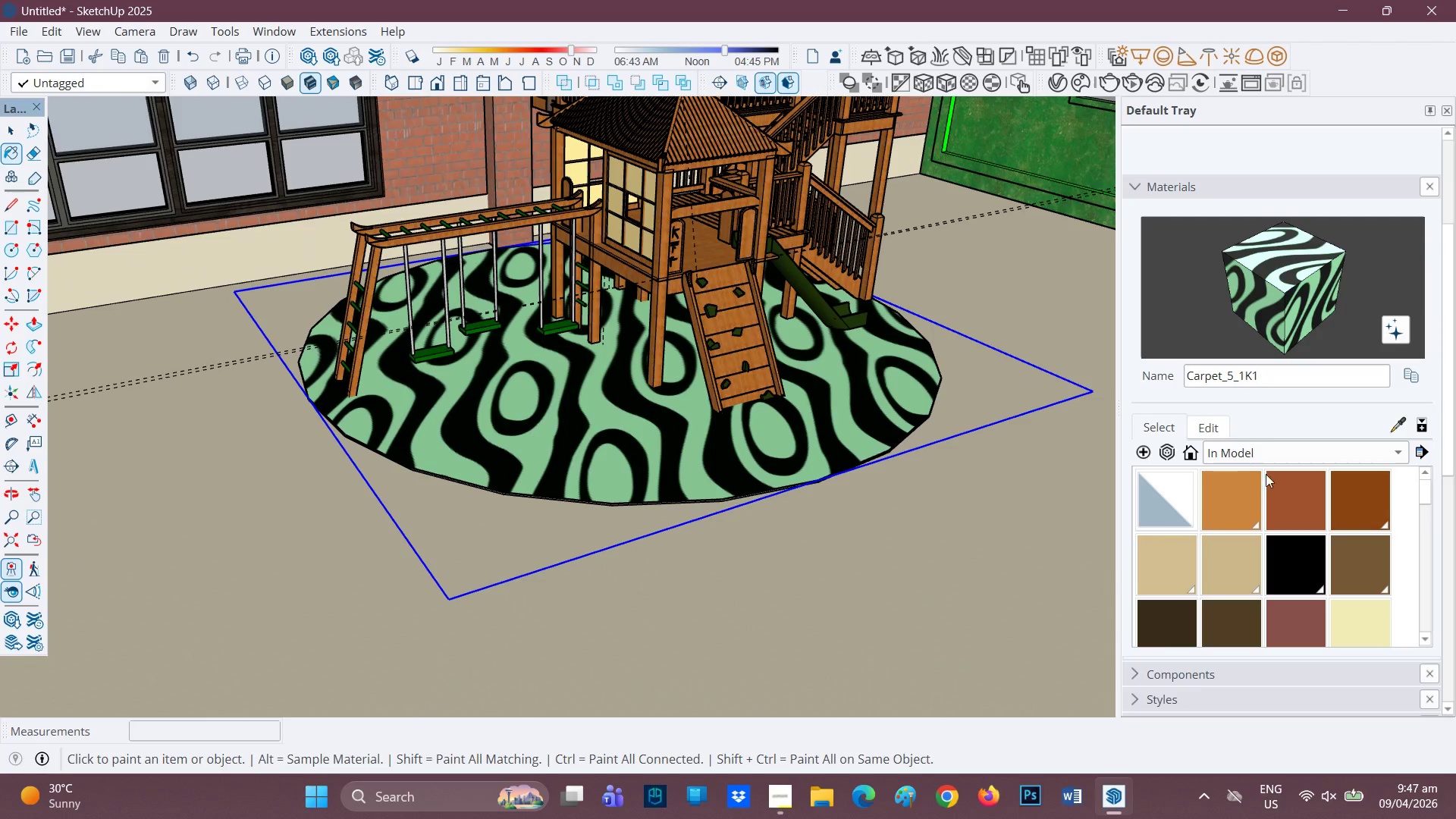 
left_click([1360, 450])
 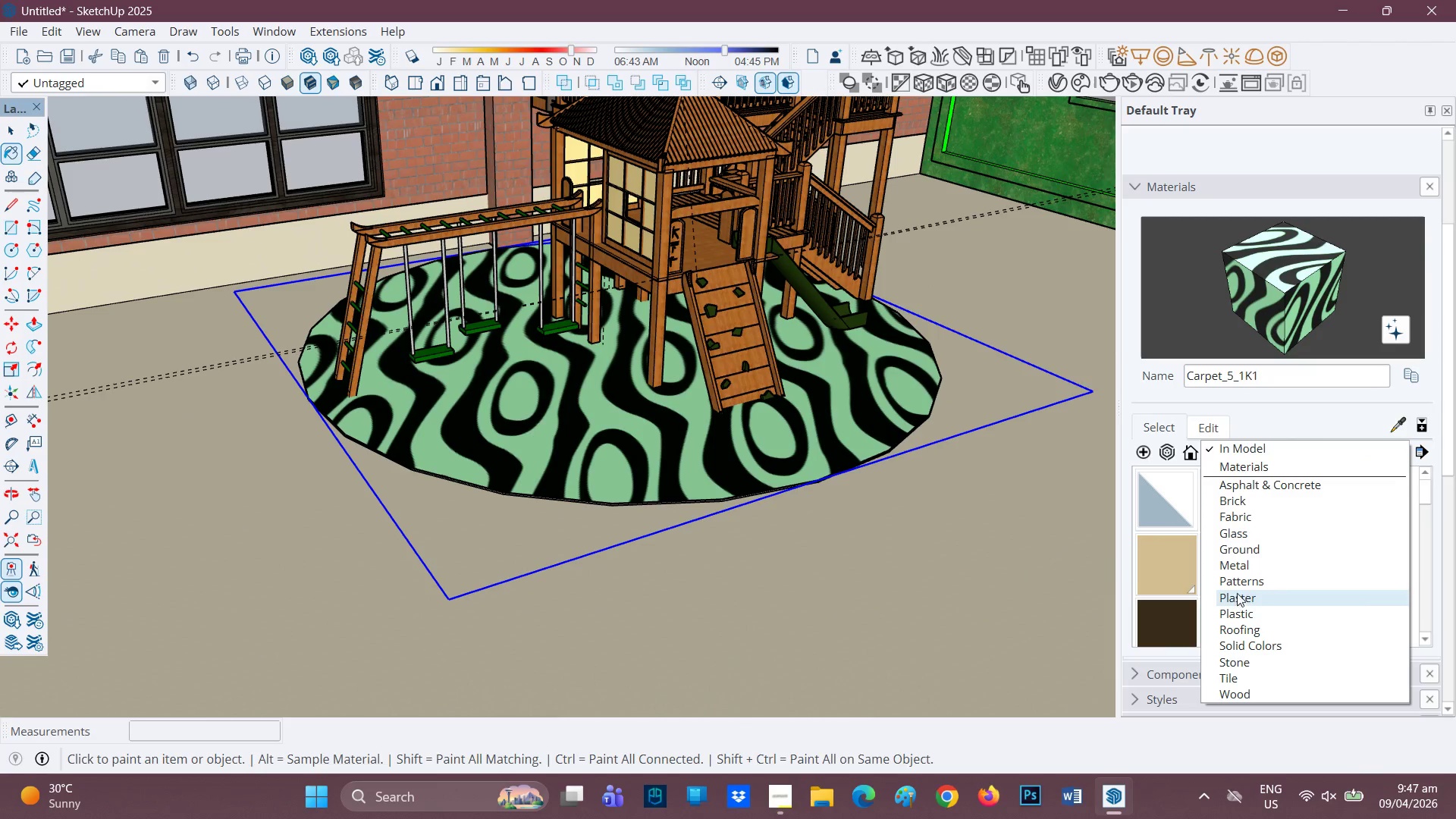 
left_click([1245, 578])
 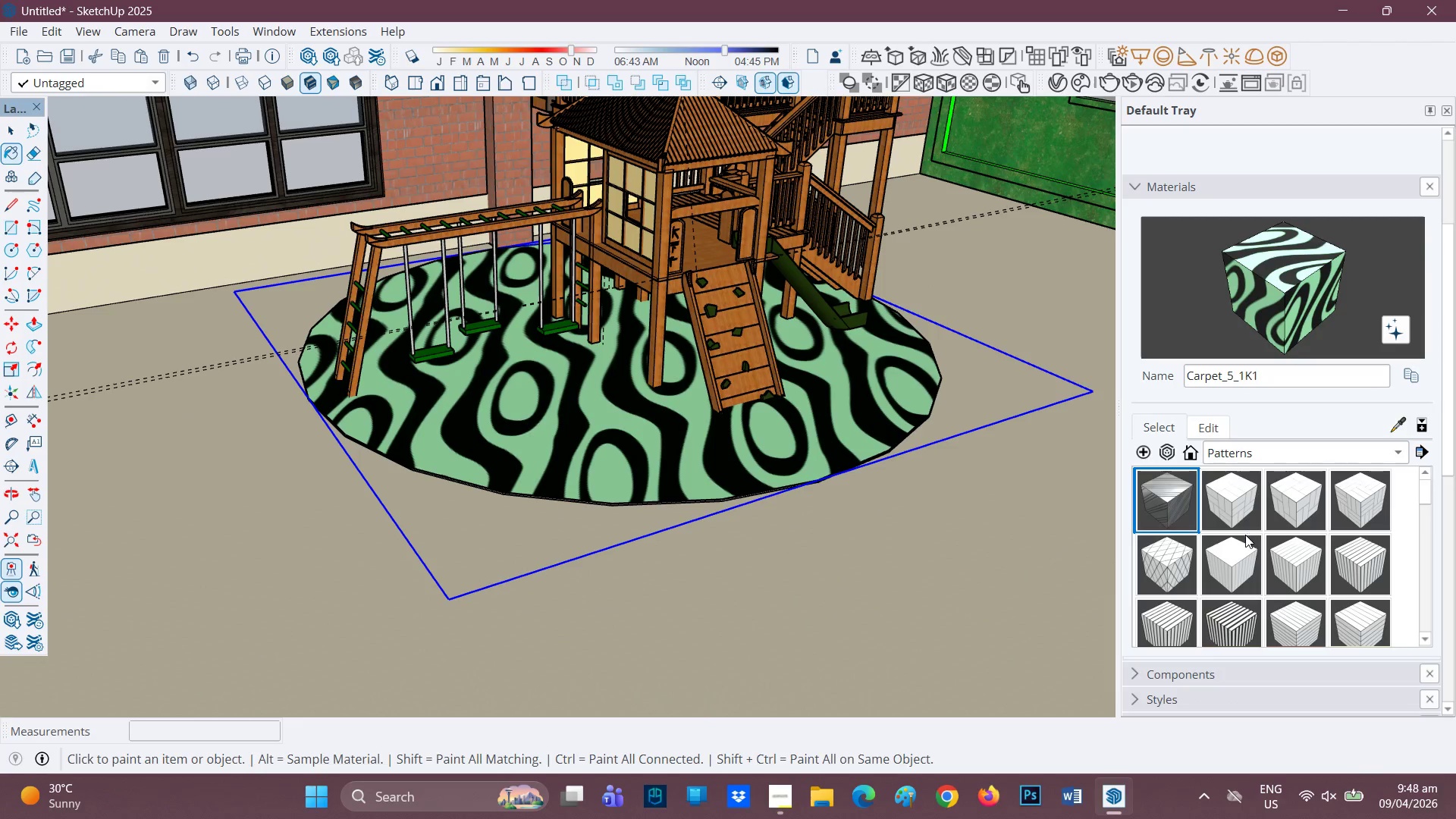 
scroll: coordinate [1255, 551], scroll_direction: down, amount: 6.0
 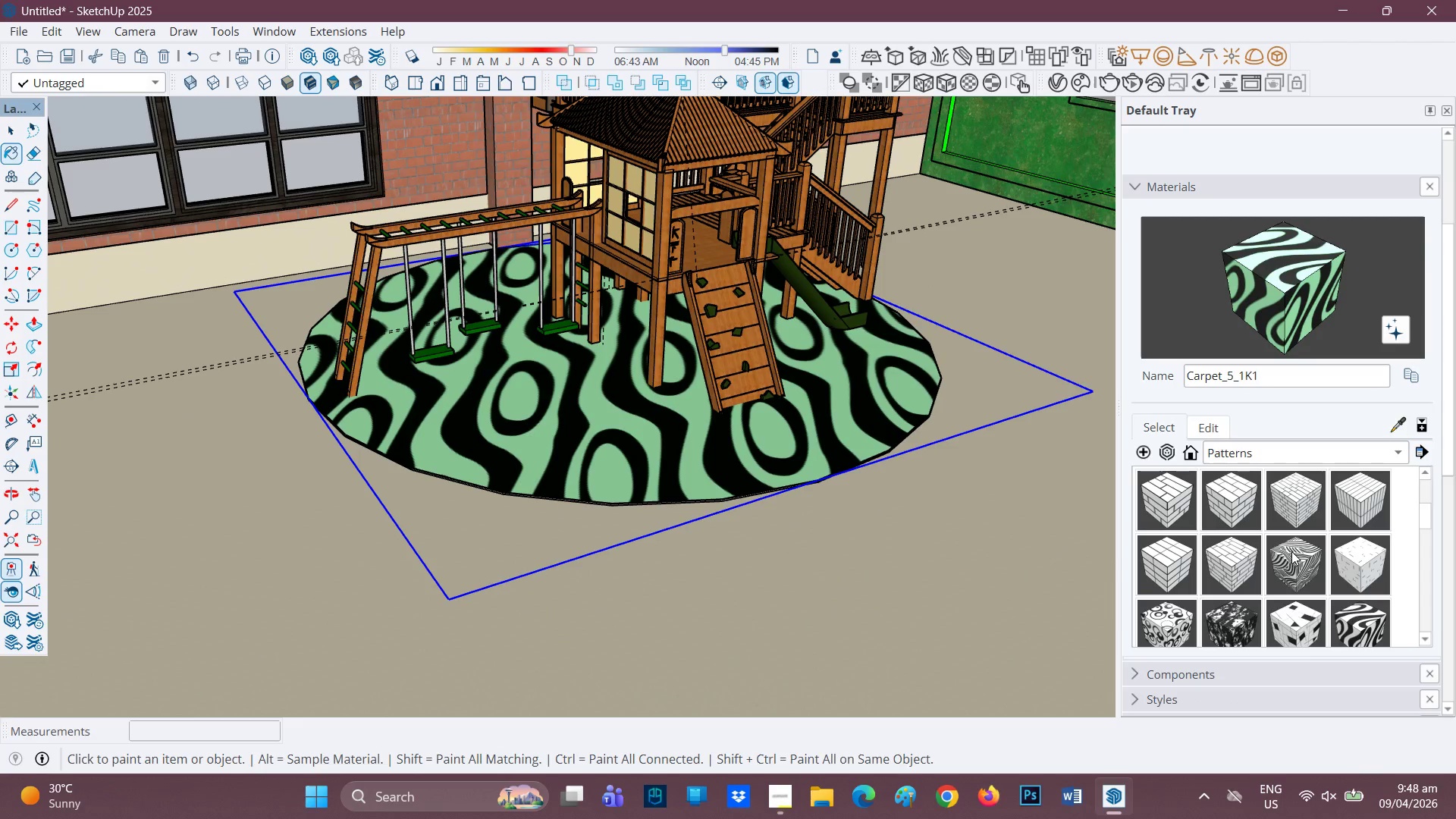 
left_click([1294, 552])
 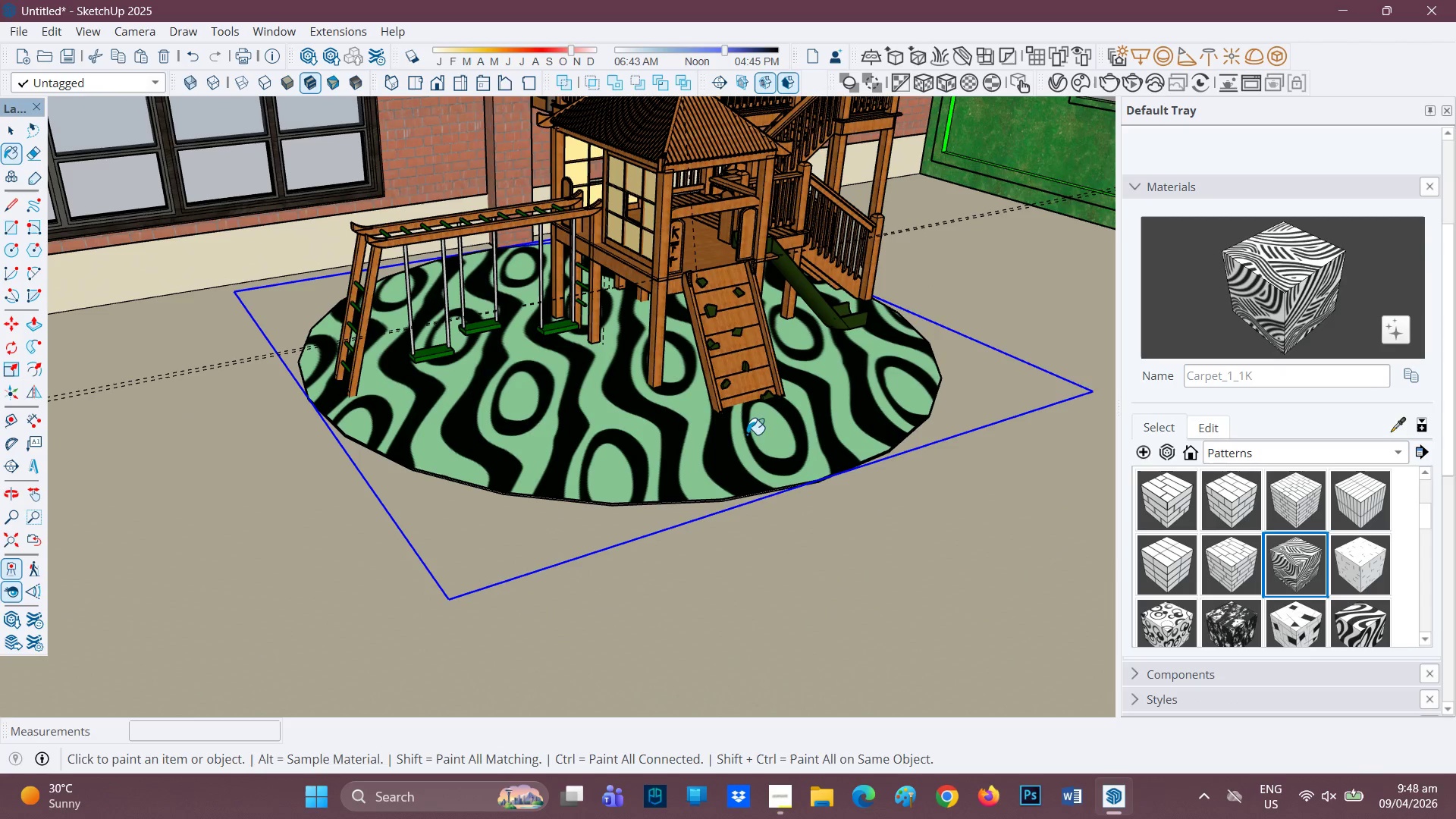 
left_click([685, 418])
 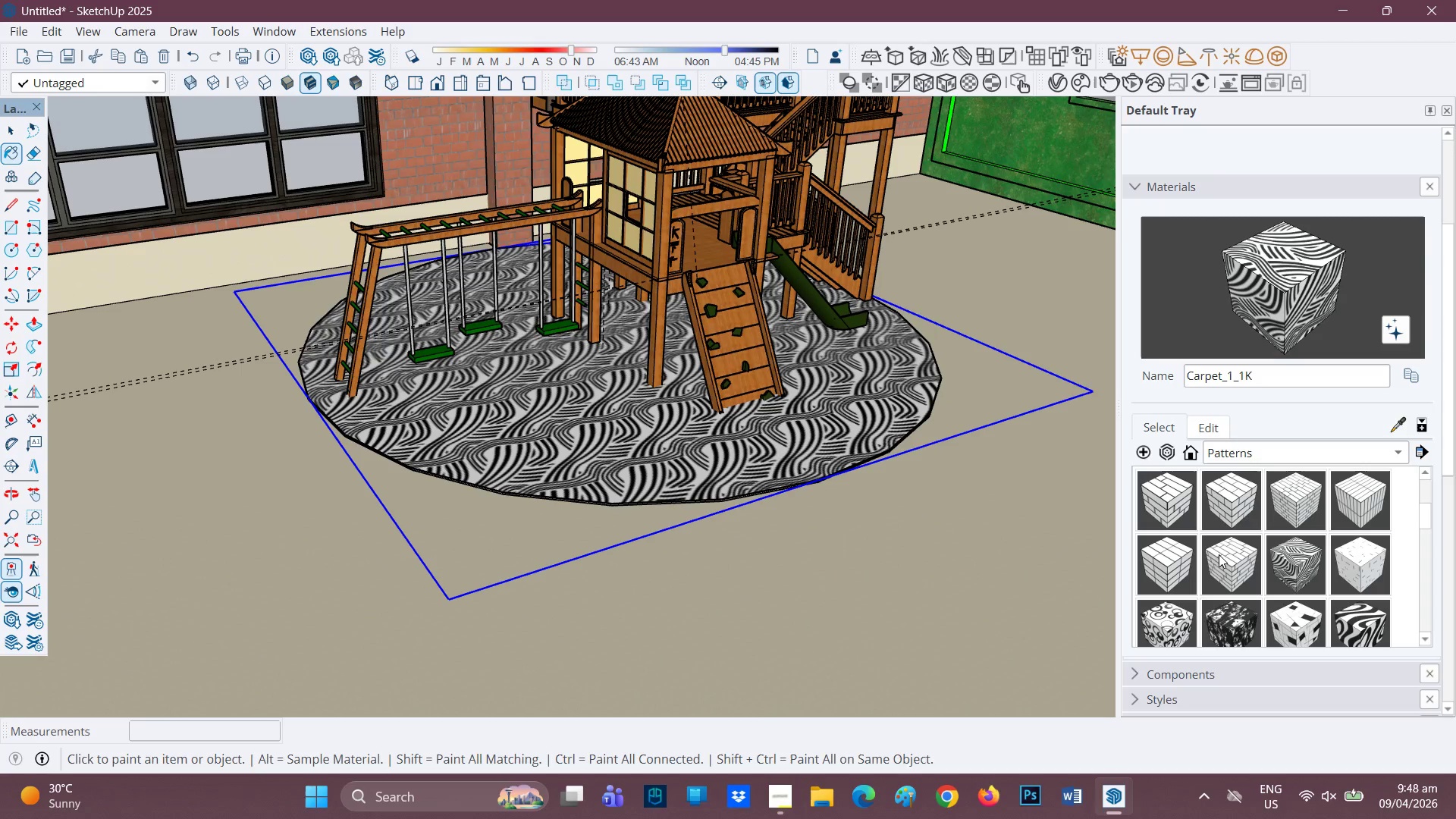 
scroll: coordinate [1224, 550], scroll_direction: down, amount: 1.0
 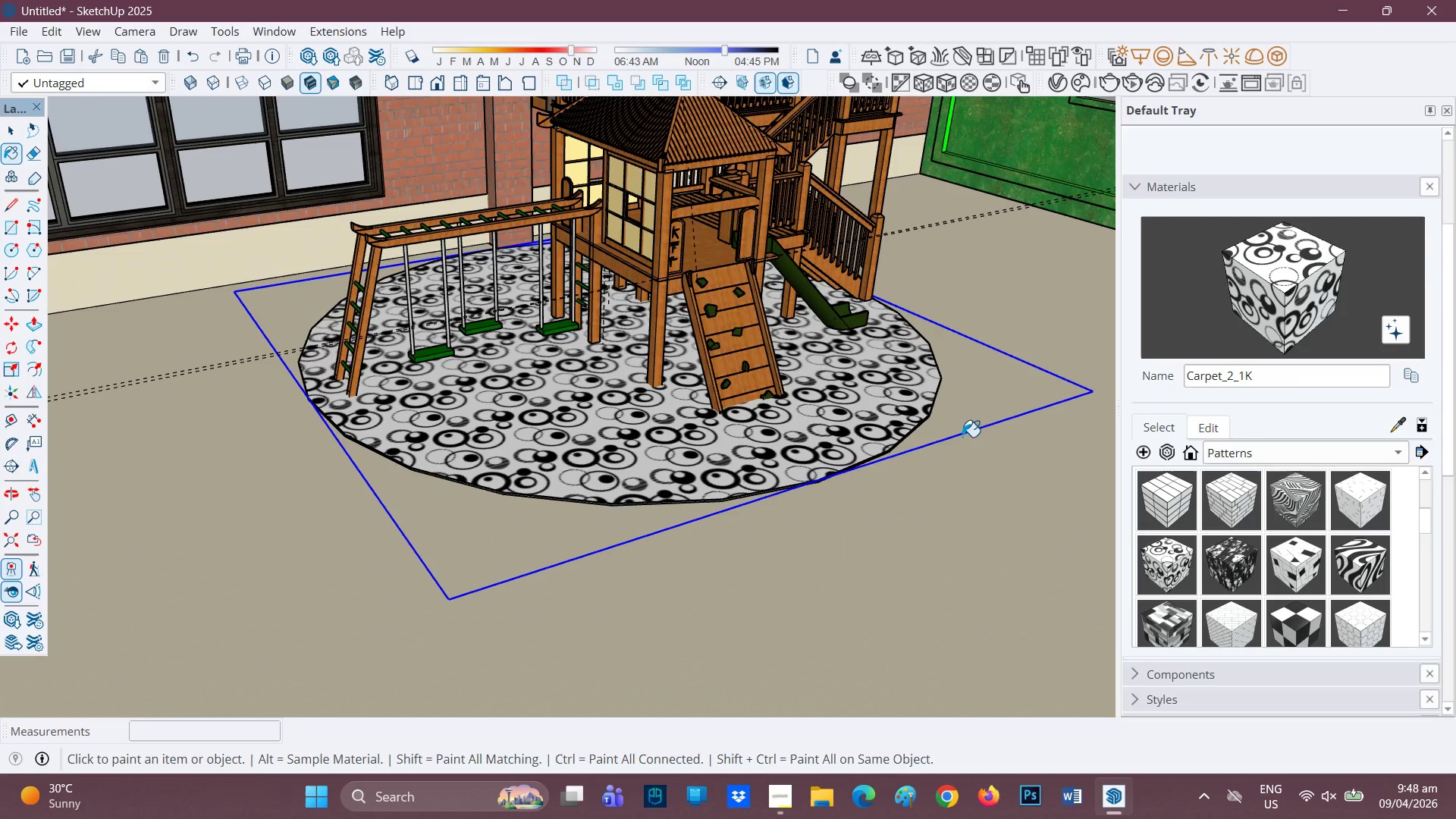 
wait(10.46)
 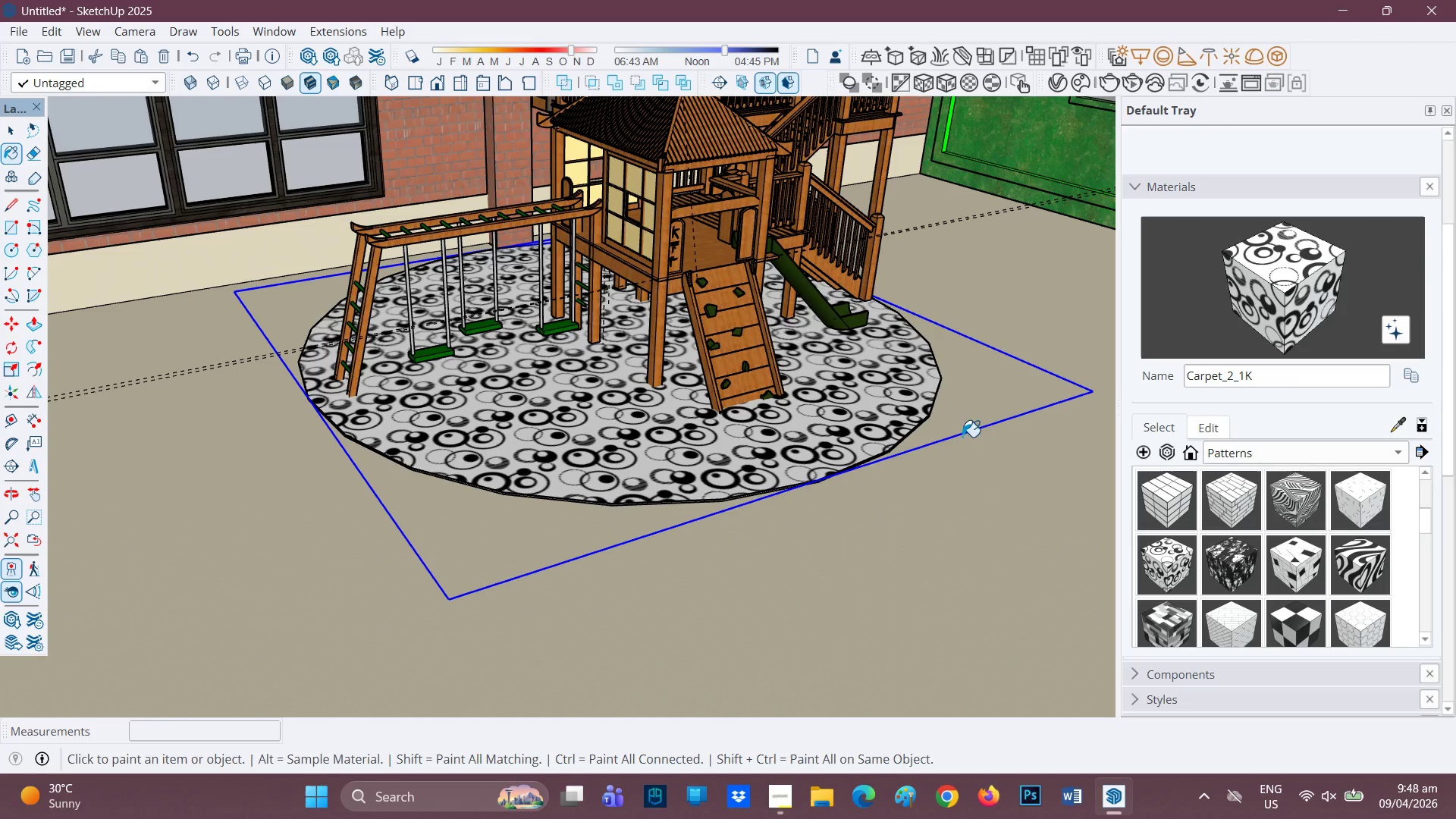 
scroll: coordinate [1241, 559], scroll_direction: down, amount: 9.0
 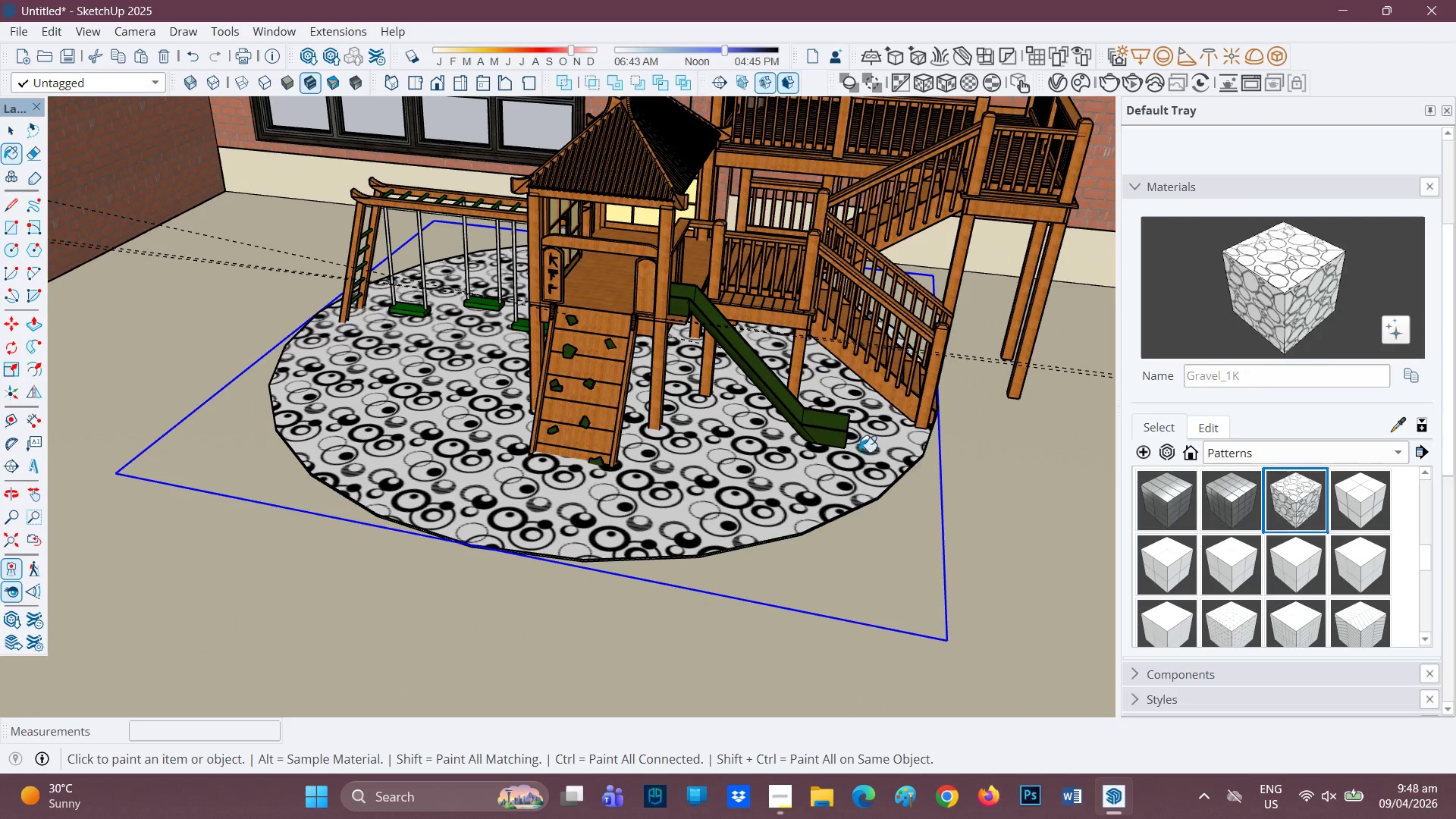 
left_click([783, 475])
 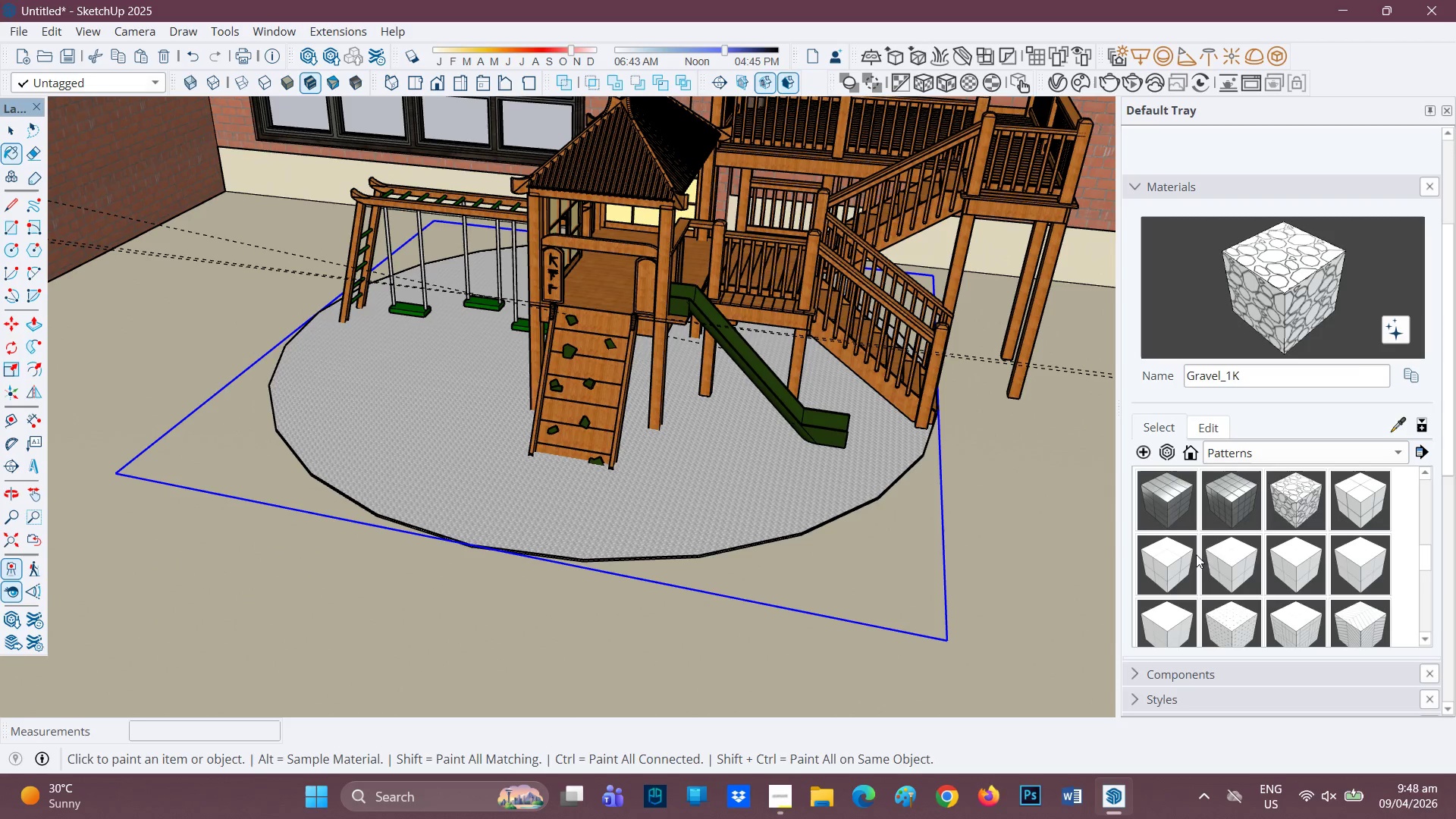 
scroll: coordinate [1268, 563], scroll_direction: down, amount: 9.0
 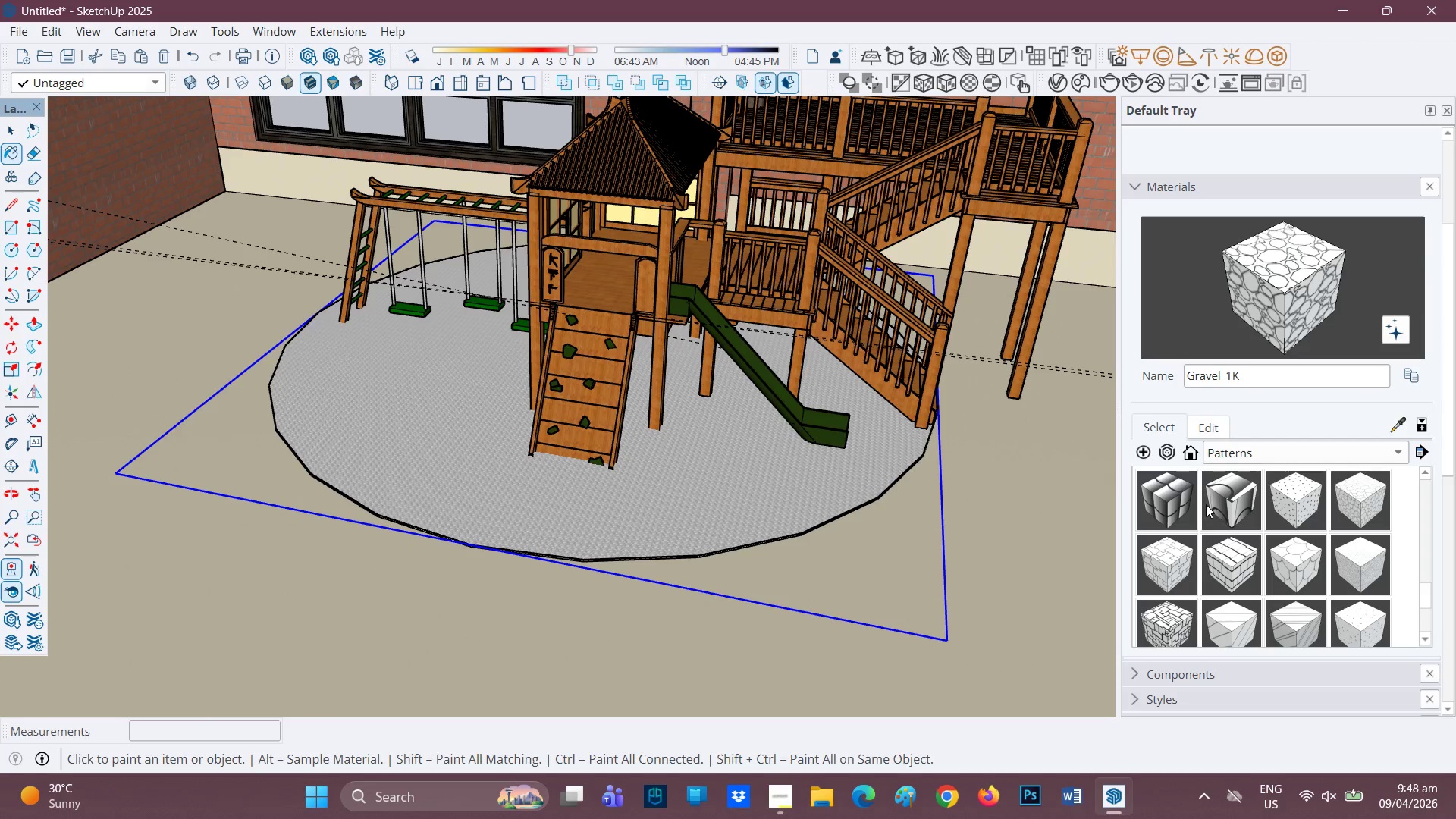 
left_click([1206, 504])
 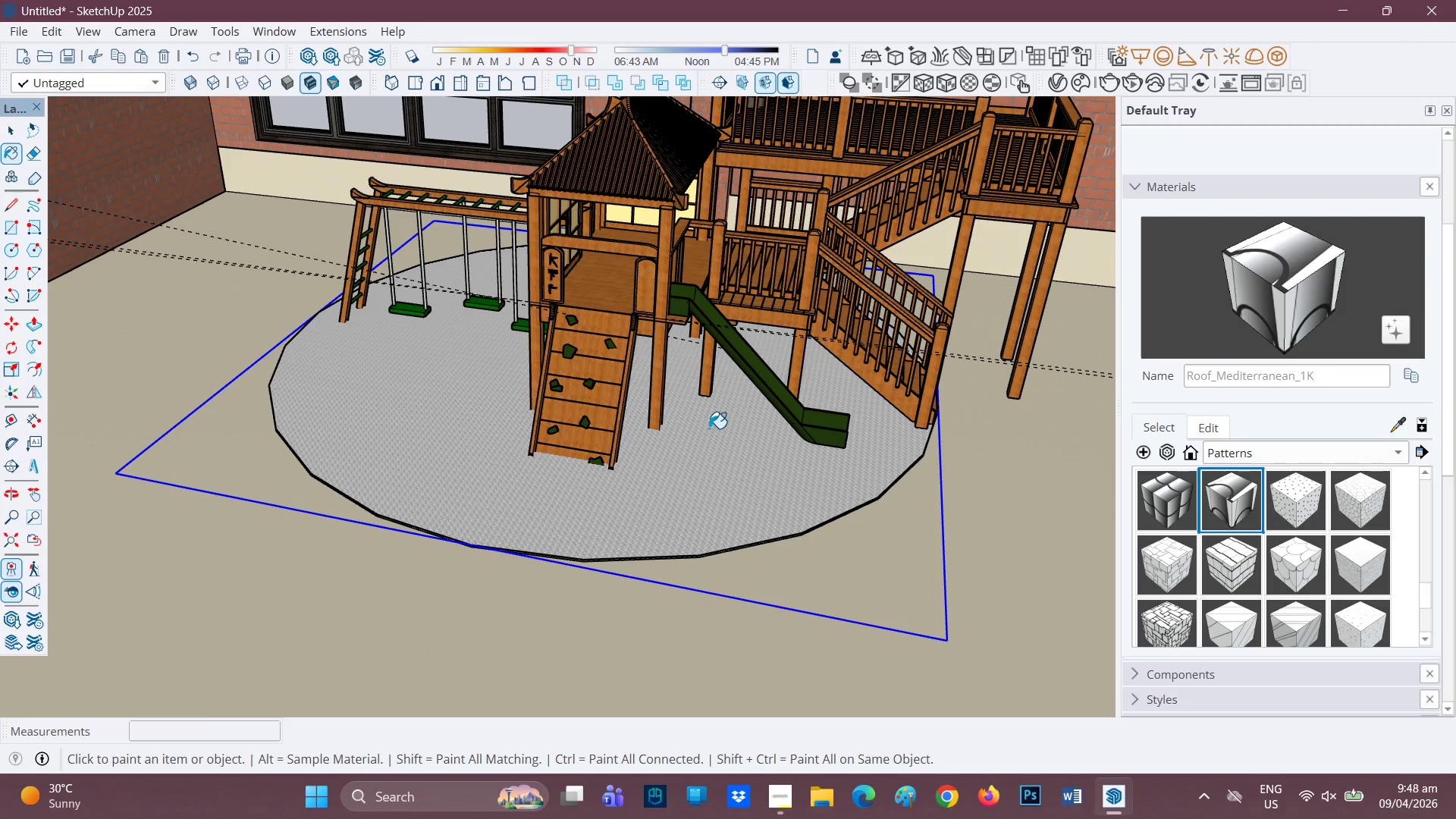 
left_click([709, 428])
 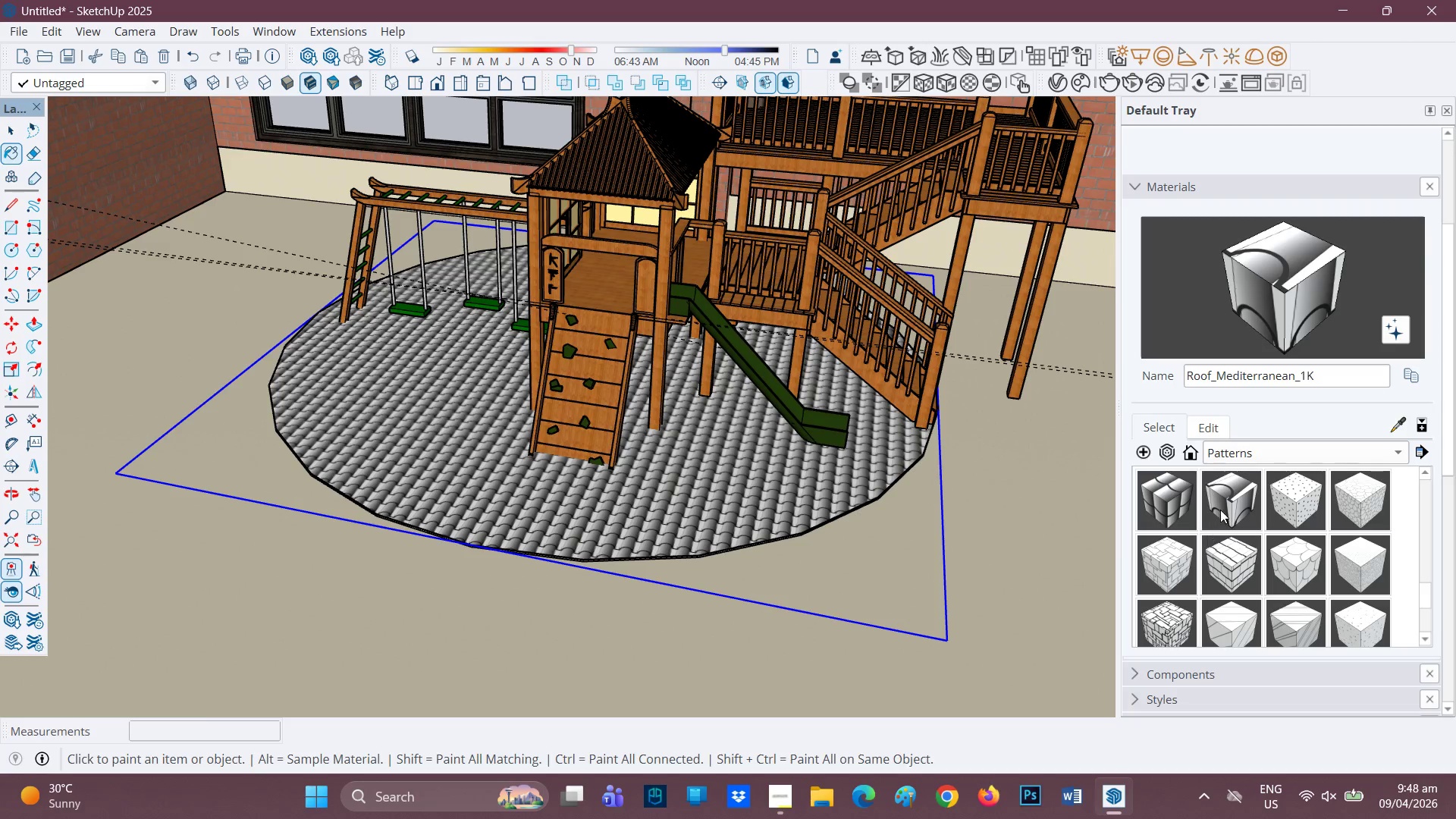 
scroll: coordinate [1247, 564], scroll_direction: down, amount: 3.0
 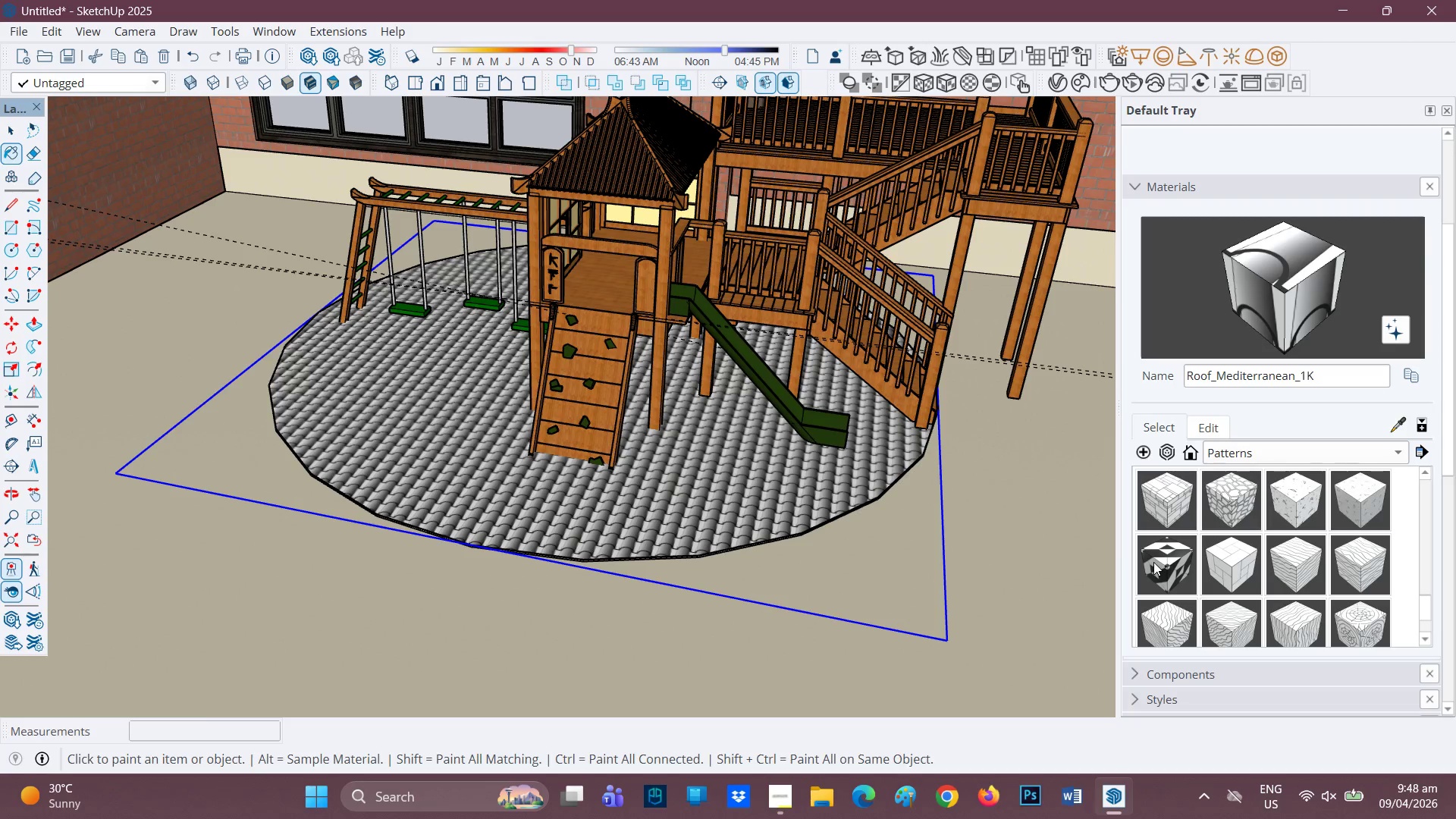 
left_click([1153, 561])
 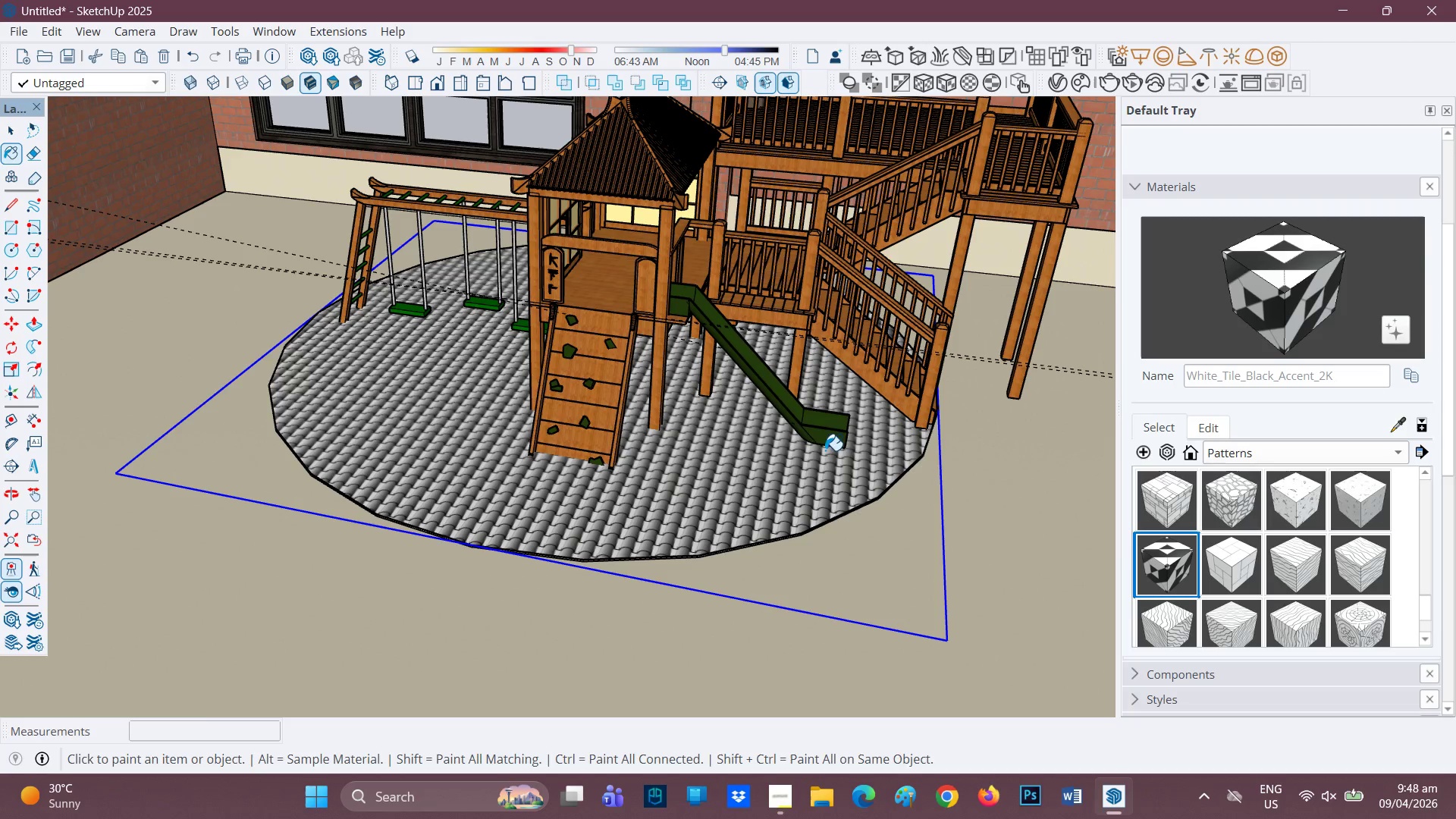 
left_click([817, 450])
 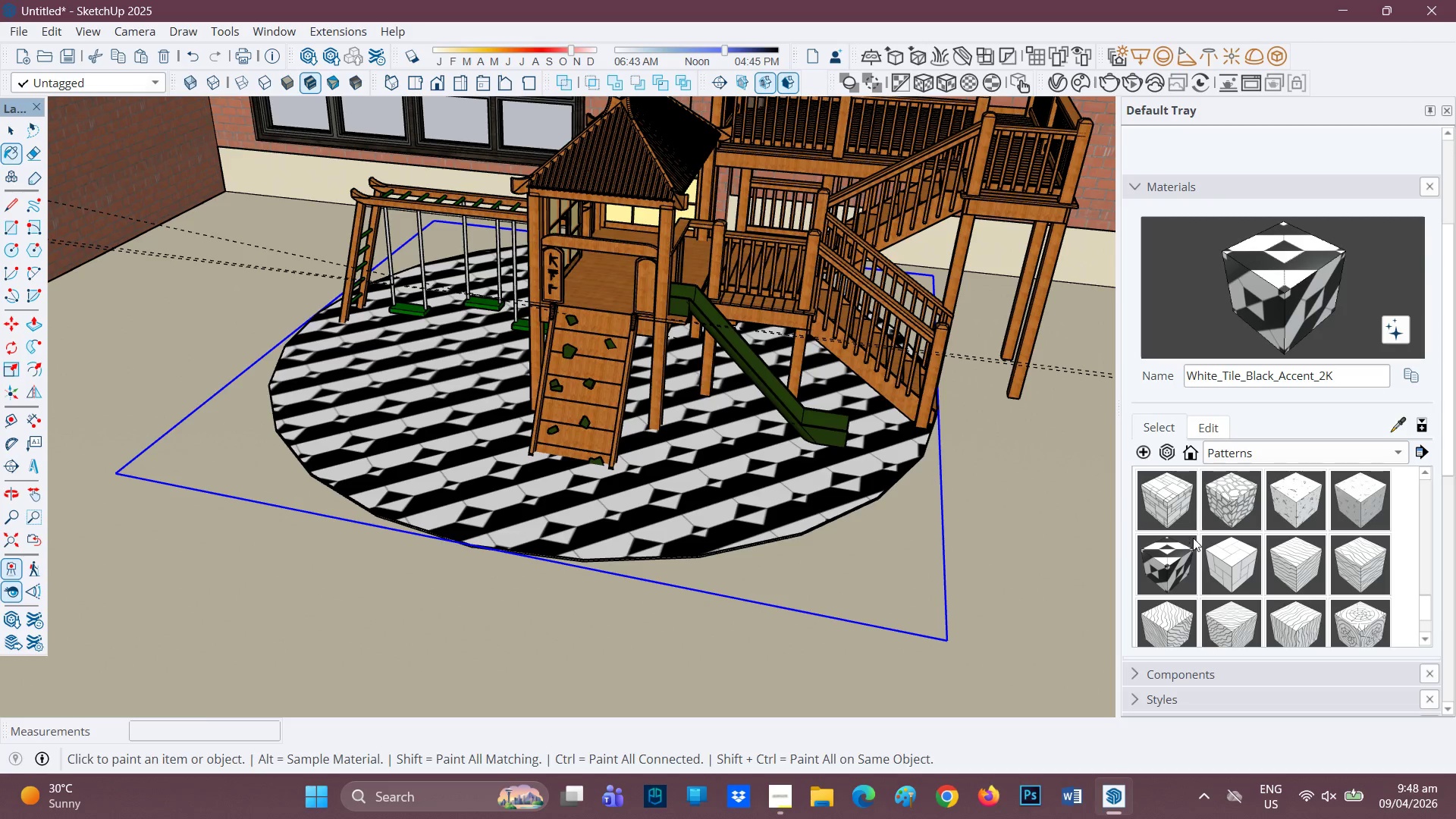 
scroll: coordinate [1232, 549], scroll_direction: down, amount: 2.0
 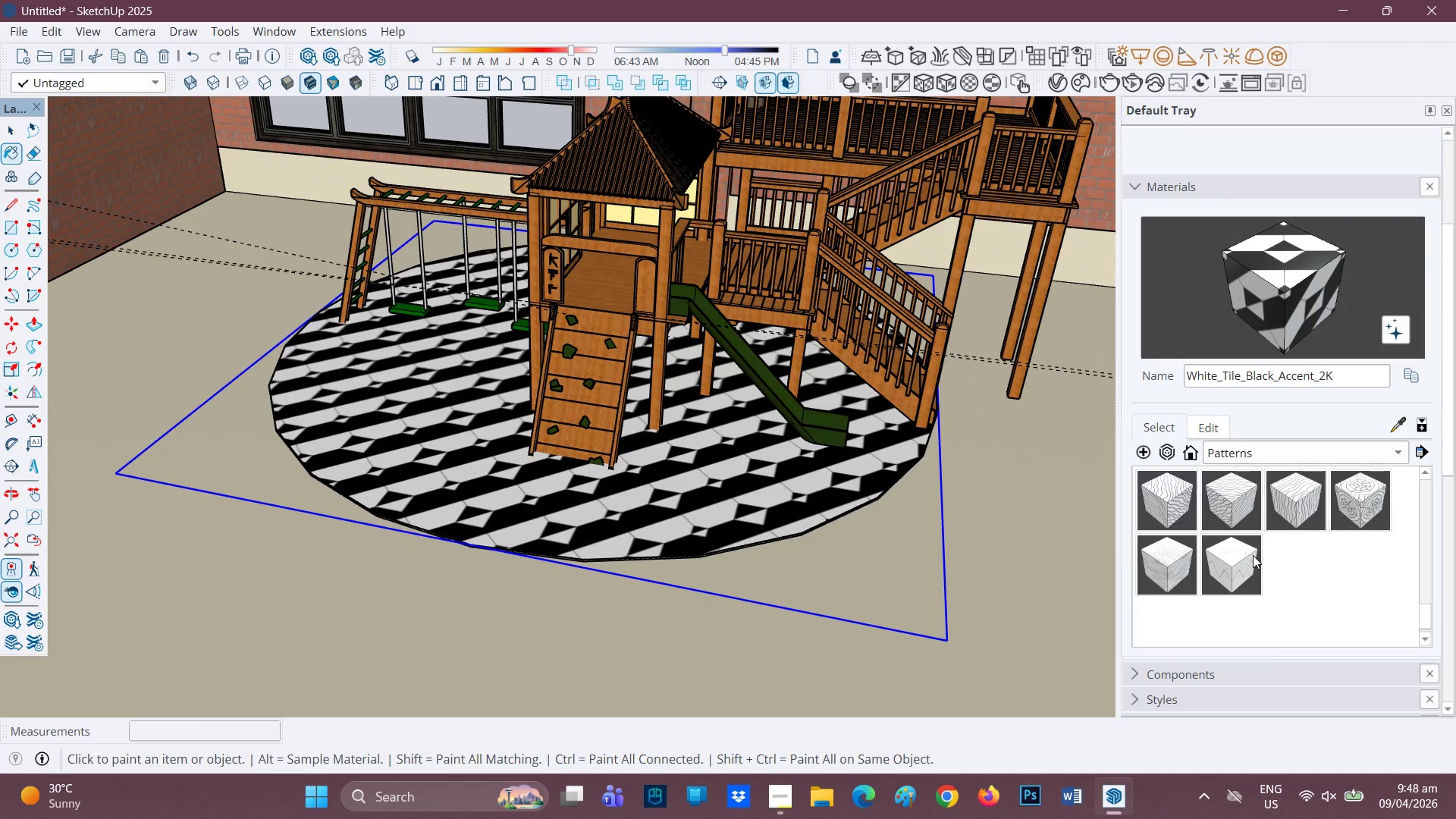 
scroll: coordinate [1244, 532], scroll_direction: up, amount: 19.0
 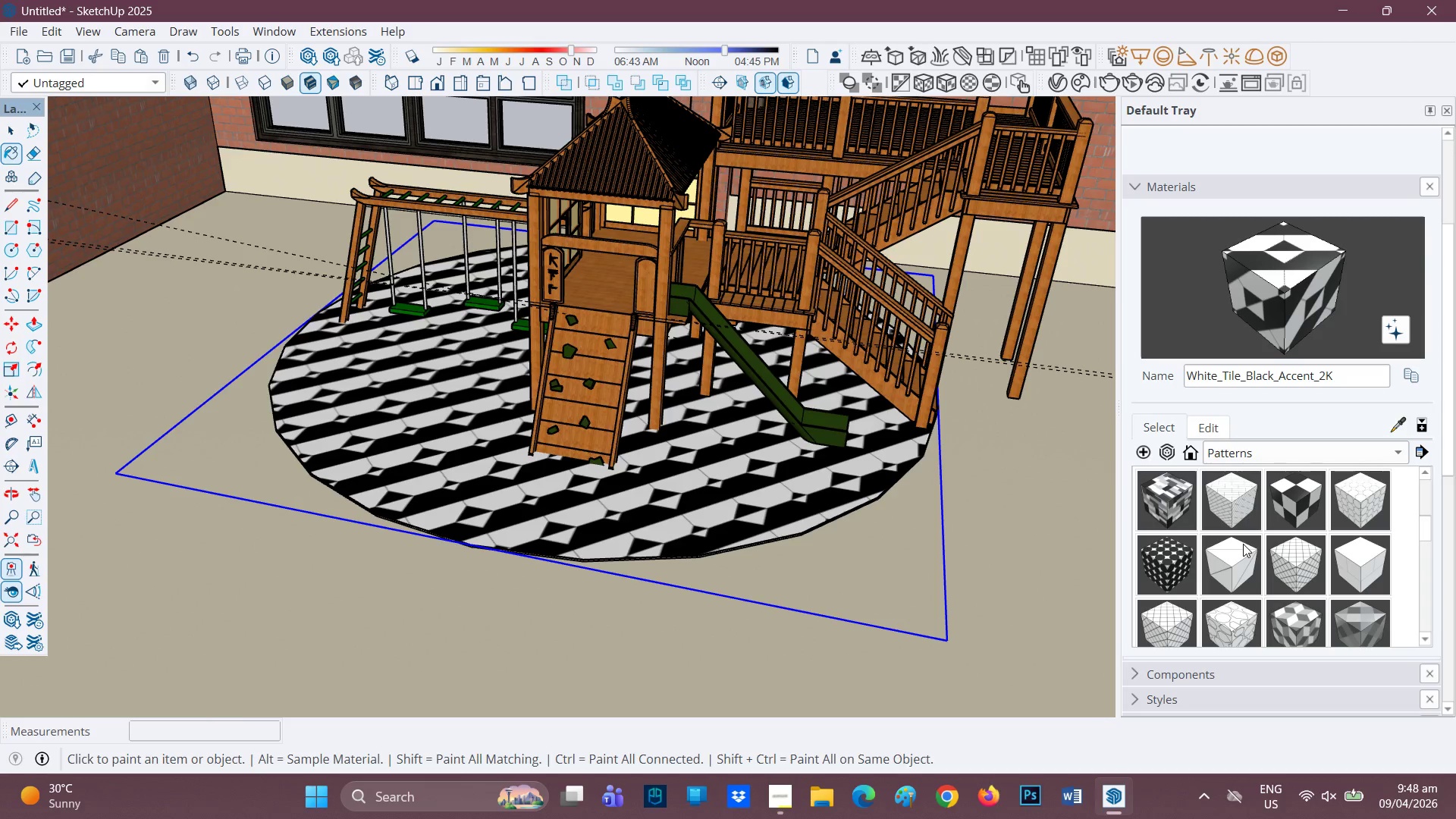 
scroll: coordinate [1188, 591], scroll_direction: down, amount: 2.0
 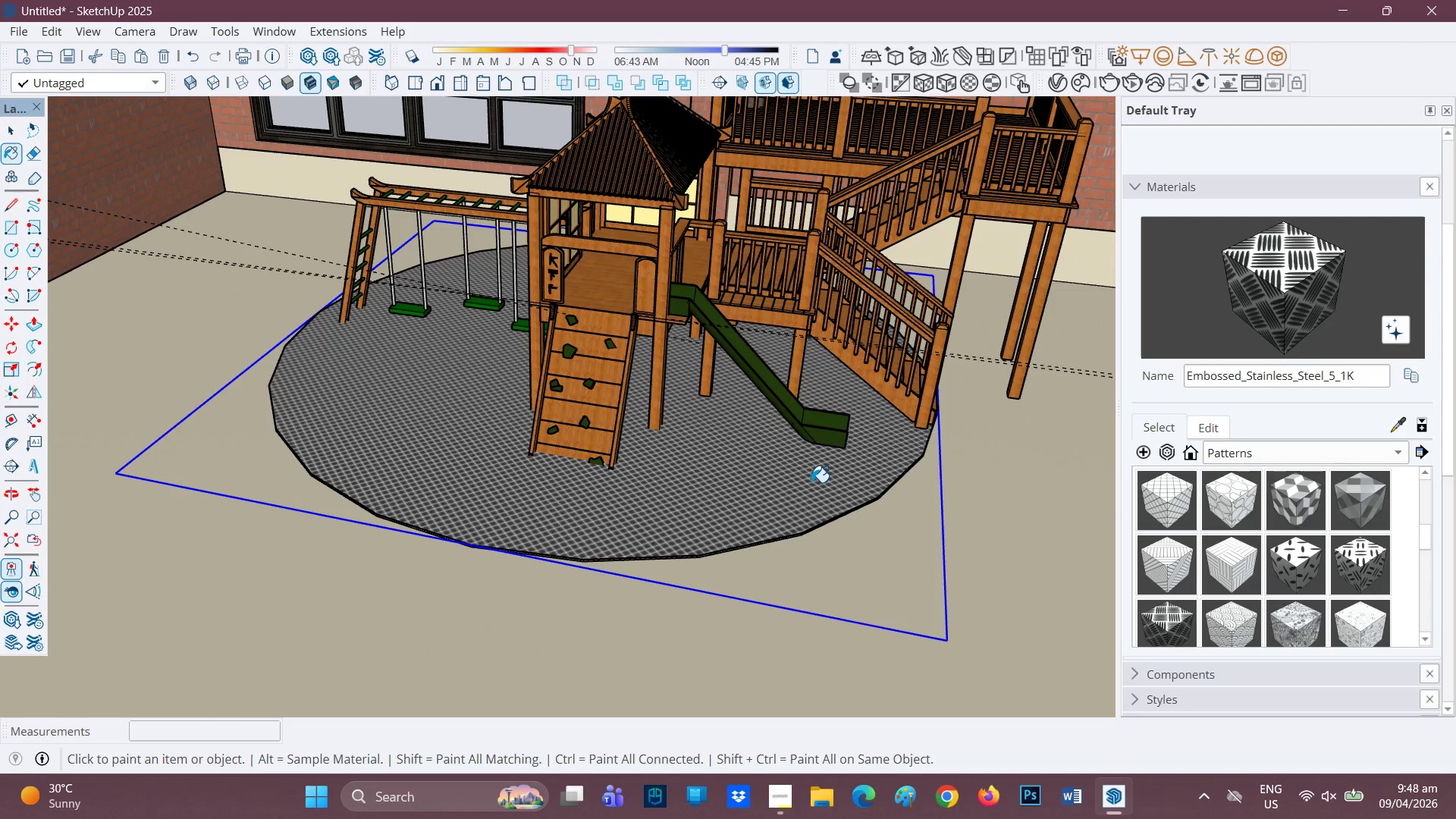 
scroll: coordinate [1253, 529], scroll_direction: up, amount: 3.0
 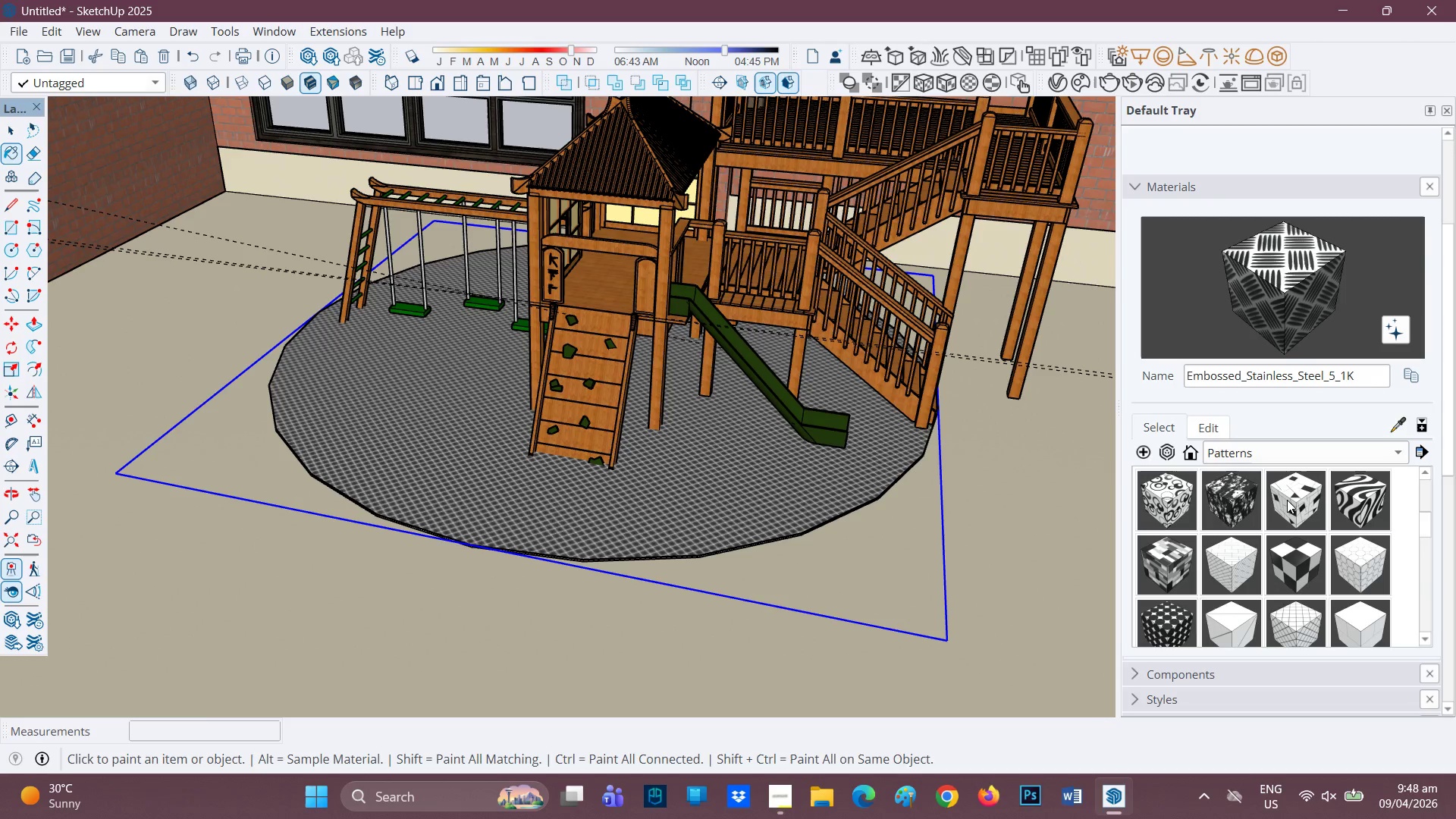 
left_click([1287, 499])
 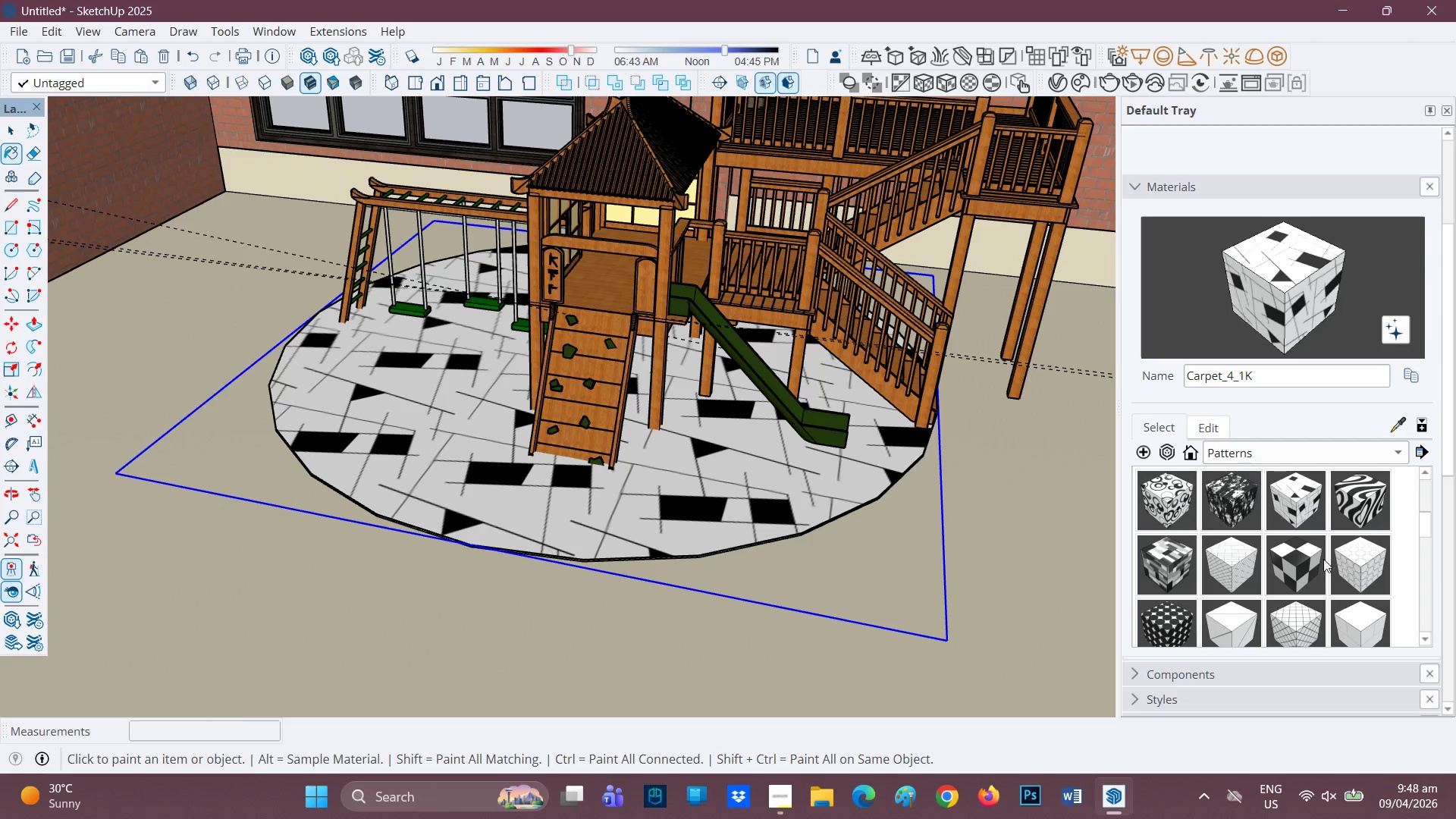 
left_click([1354, 559])
 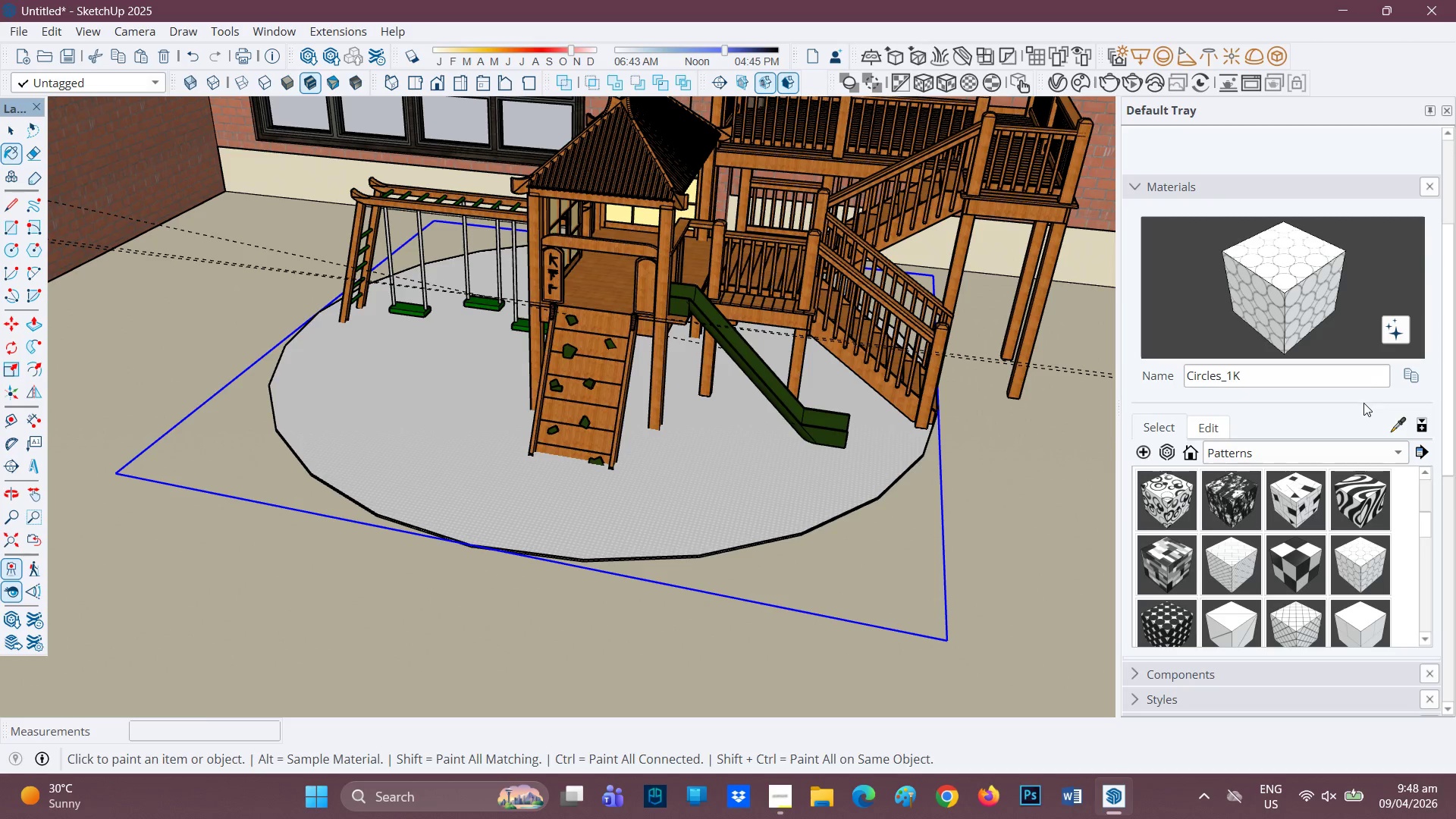 
wait(5.31)
 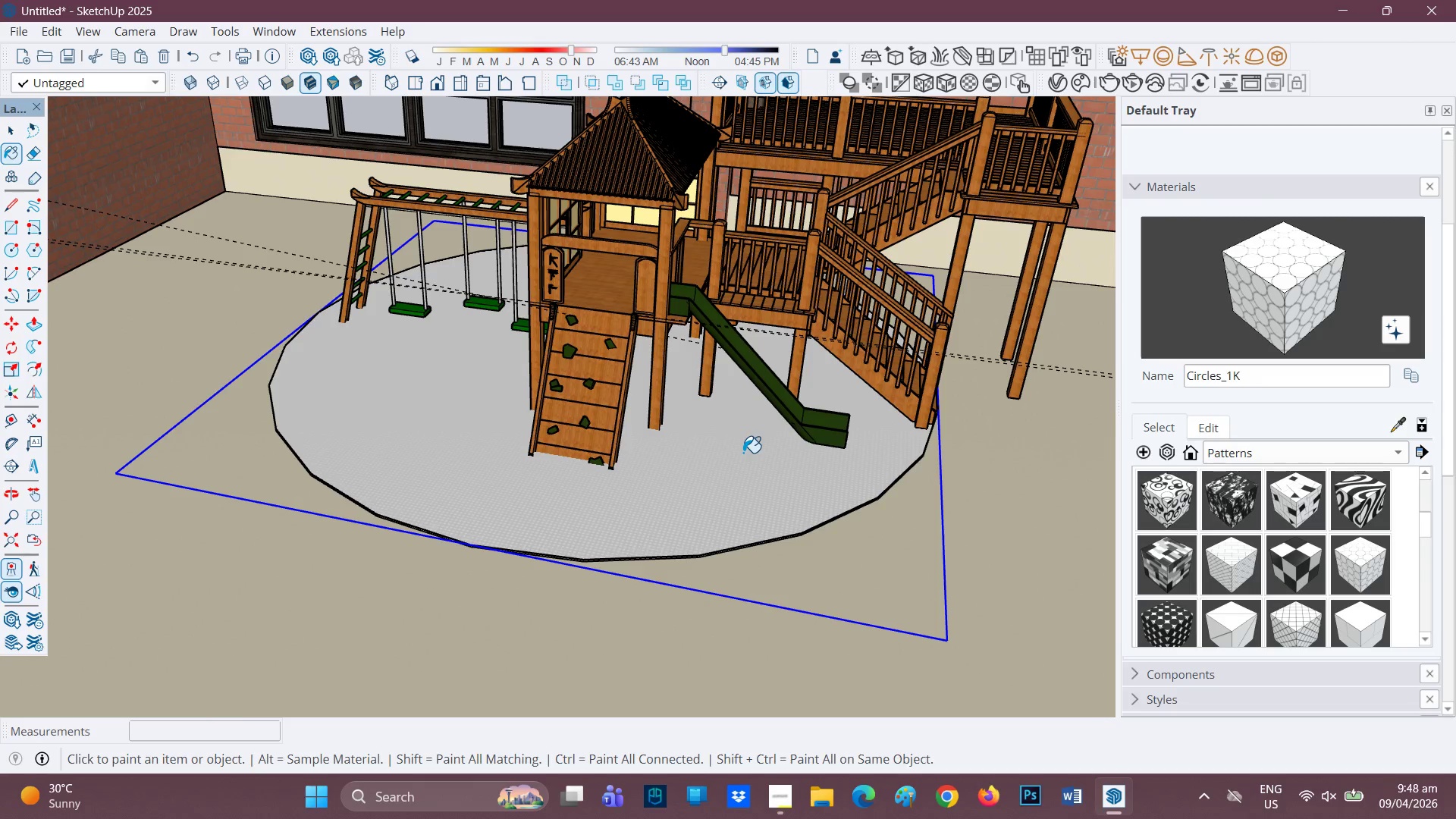 
left_click([1405, 375])
 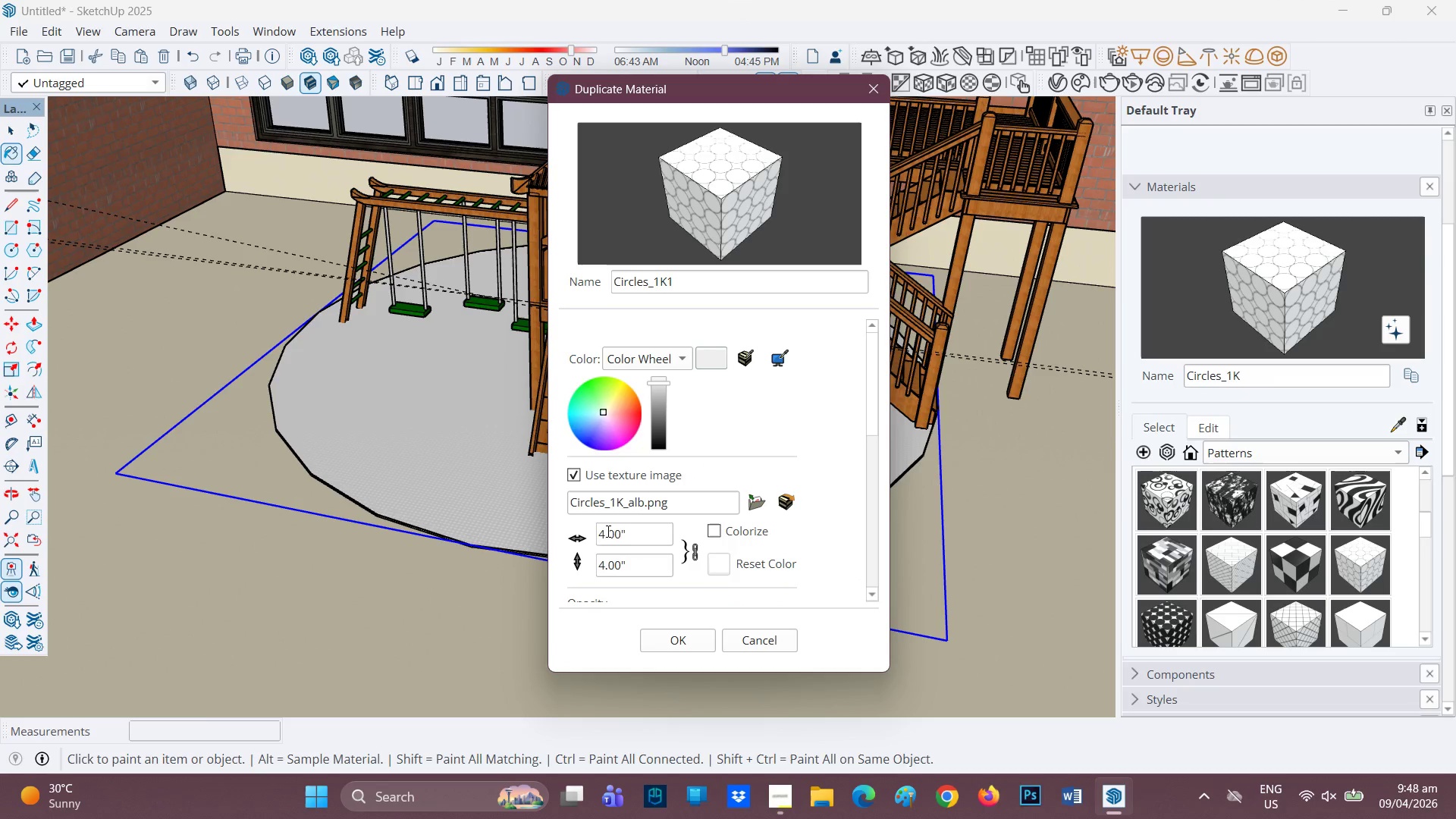 
left_click([602, 534])
 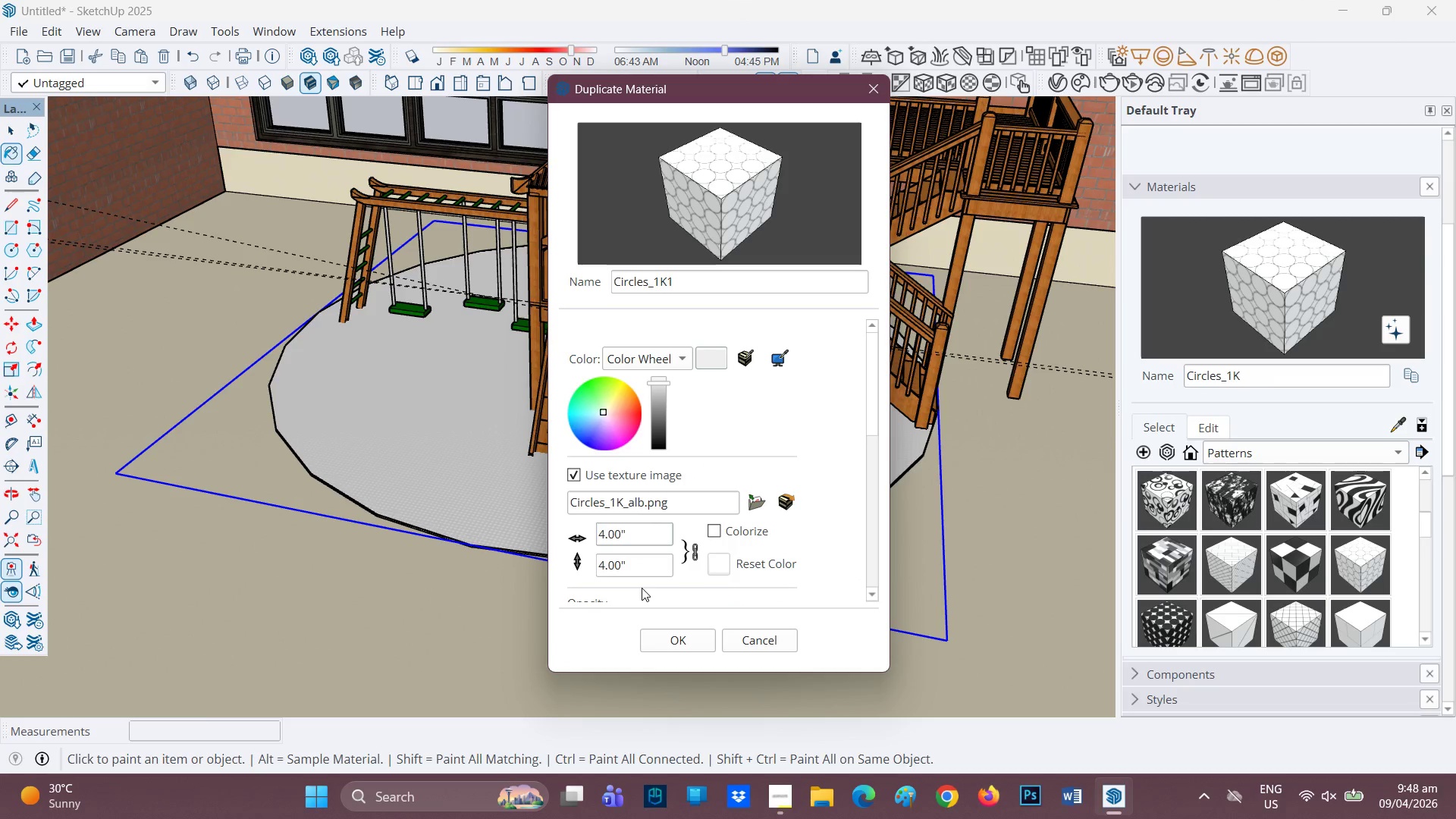 
key(Backspace)
type(10)
 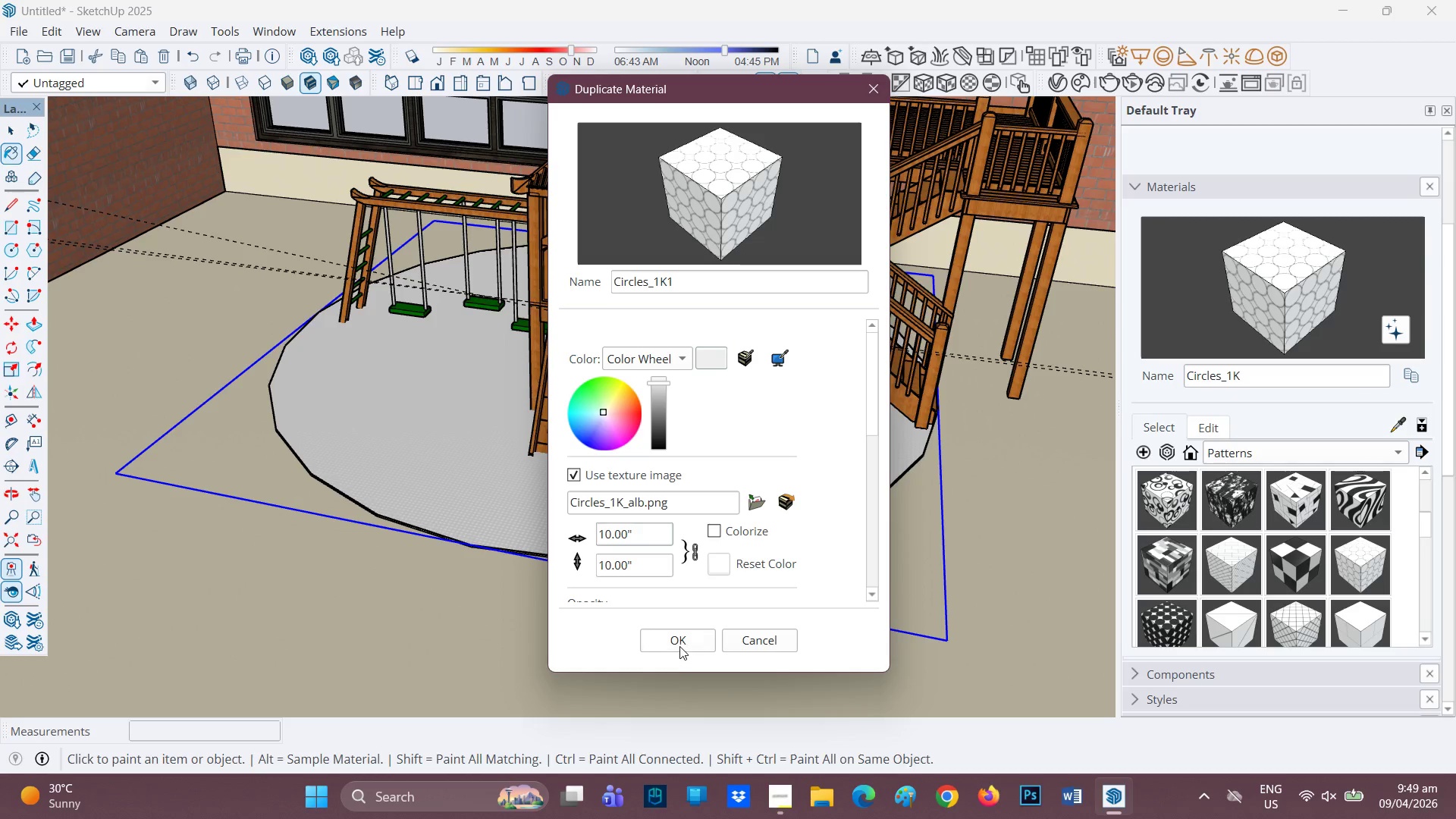 
left_click([682, 639])
 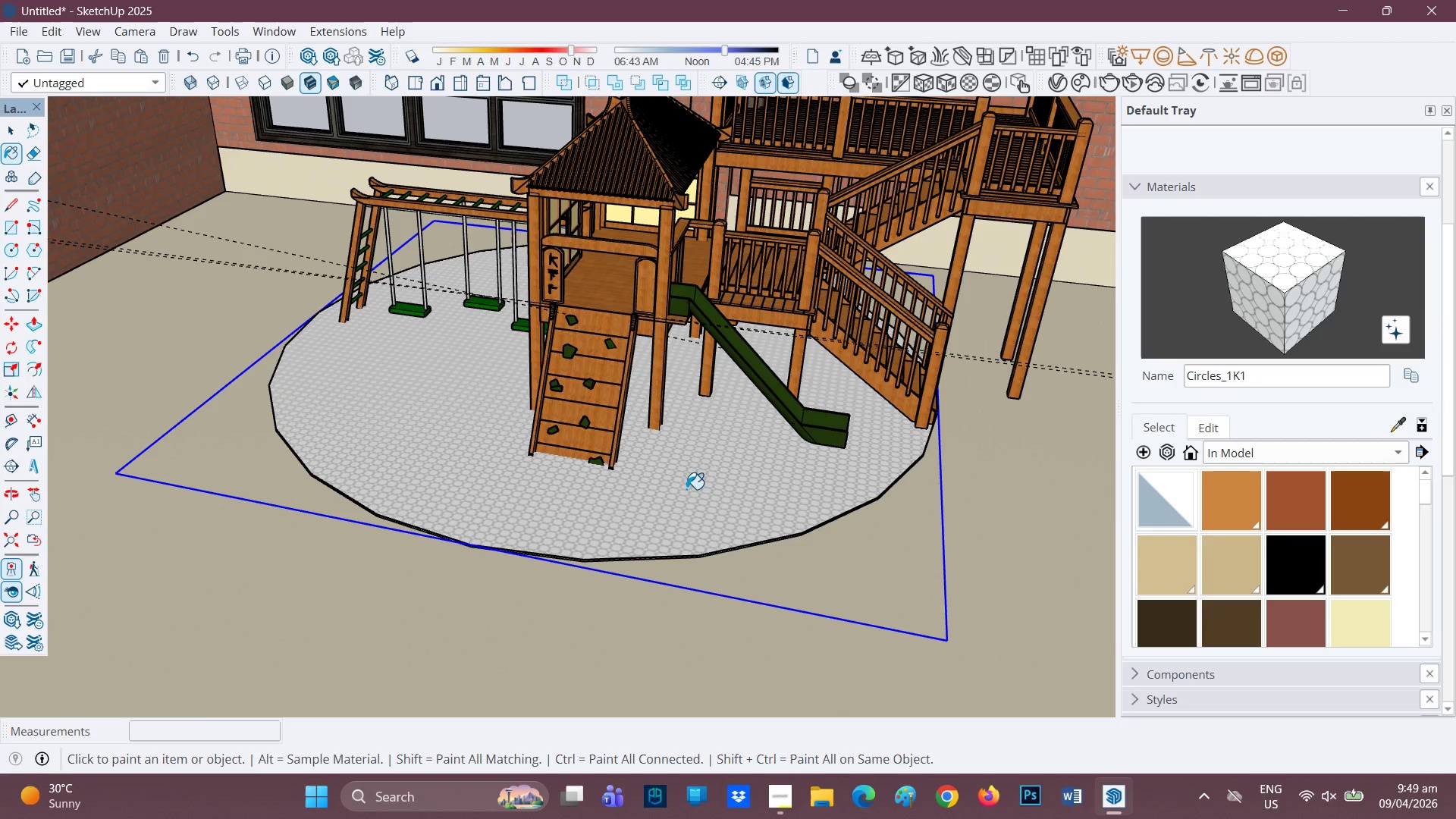 
scroll: coordinate [777, 489], scroll_direction: up, amount: 1.0
 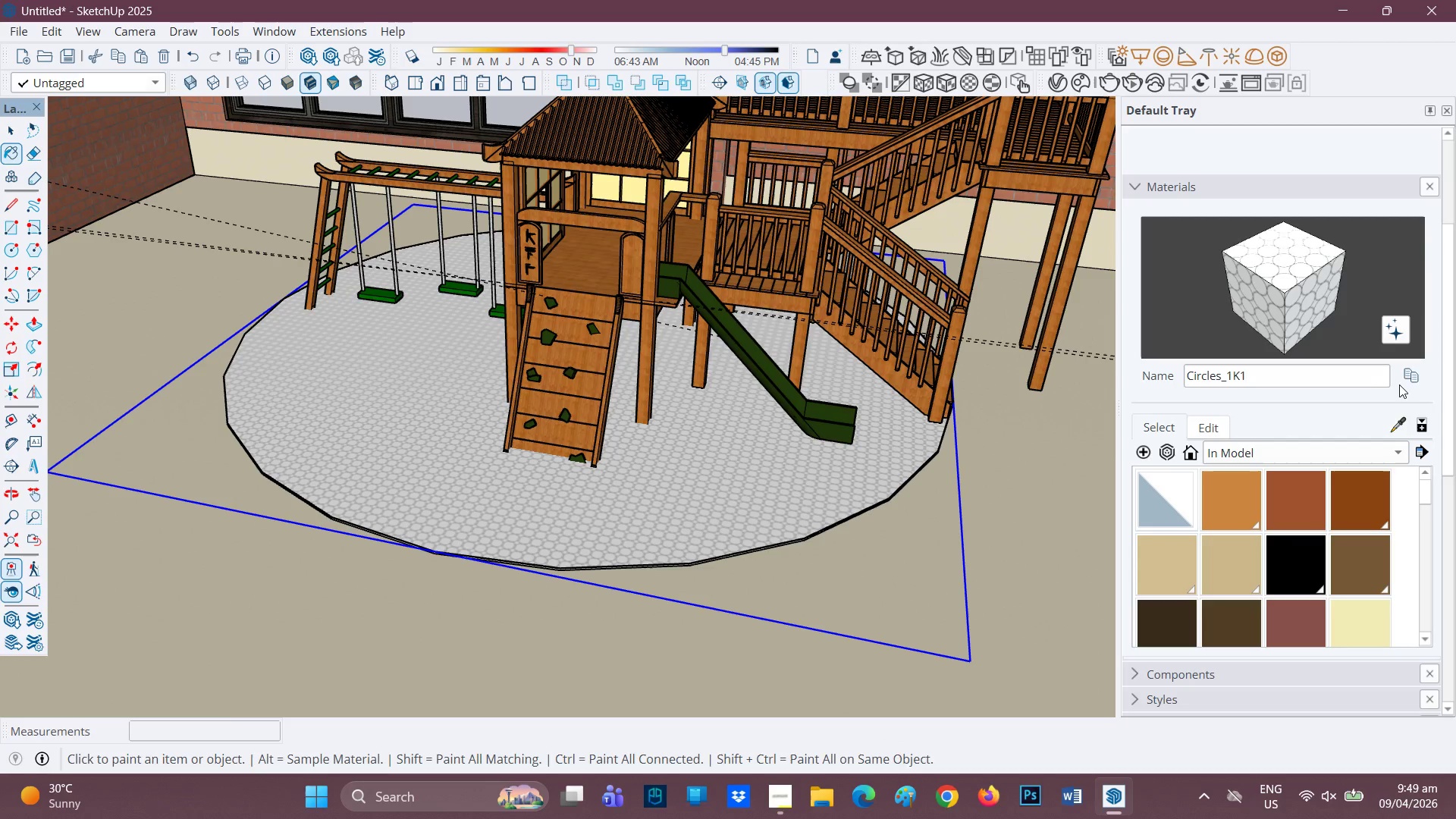 
left_click([1411, 375])
 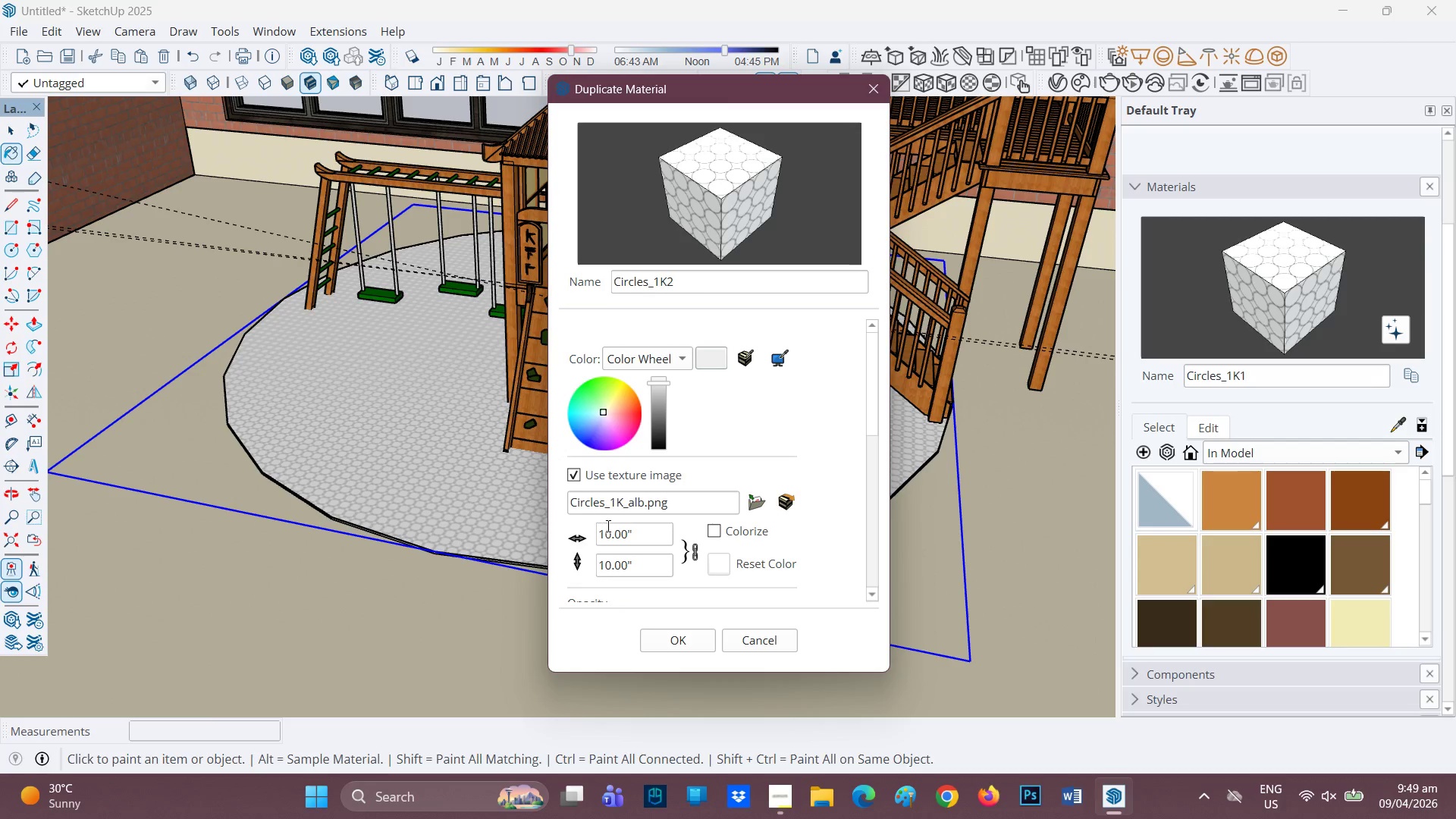 
left_click_drag(start_coordinate=[635, 529], to_coordinate=[551, 523])
 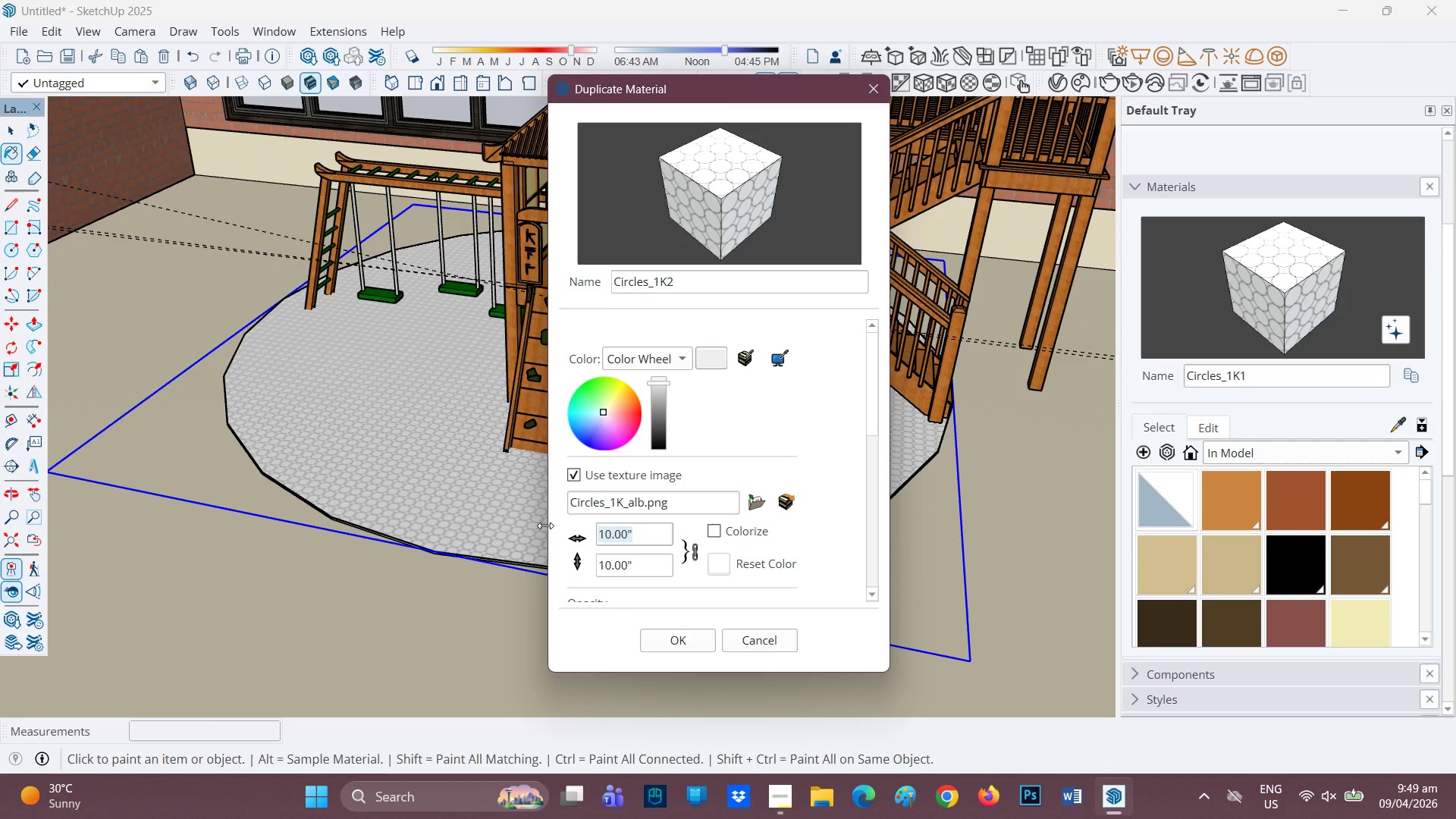 
type(10)
 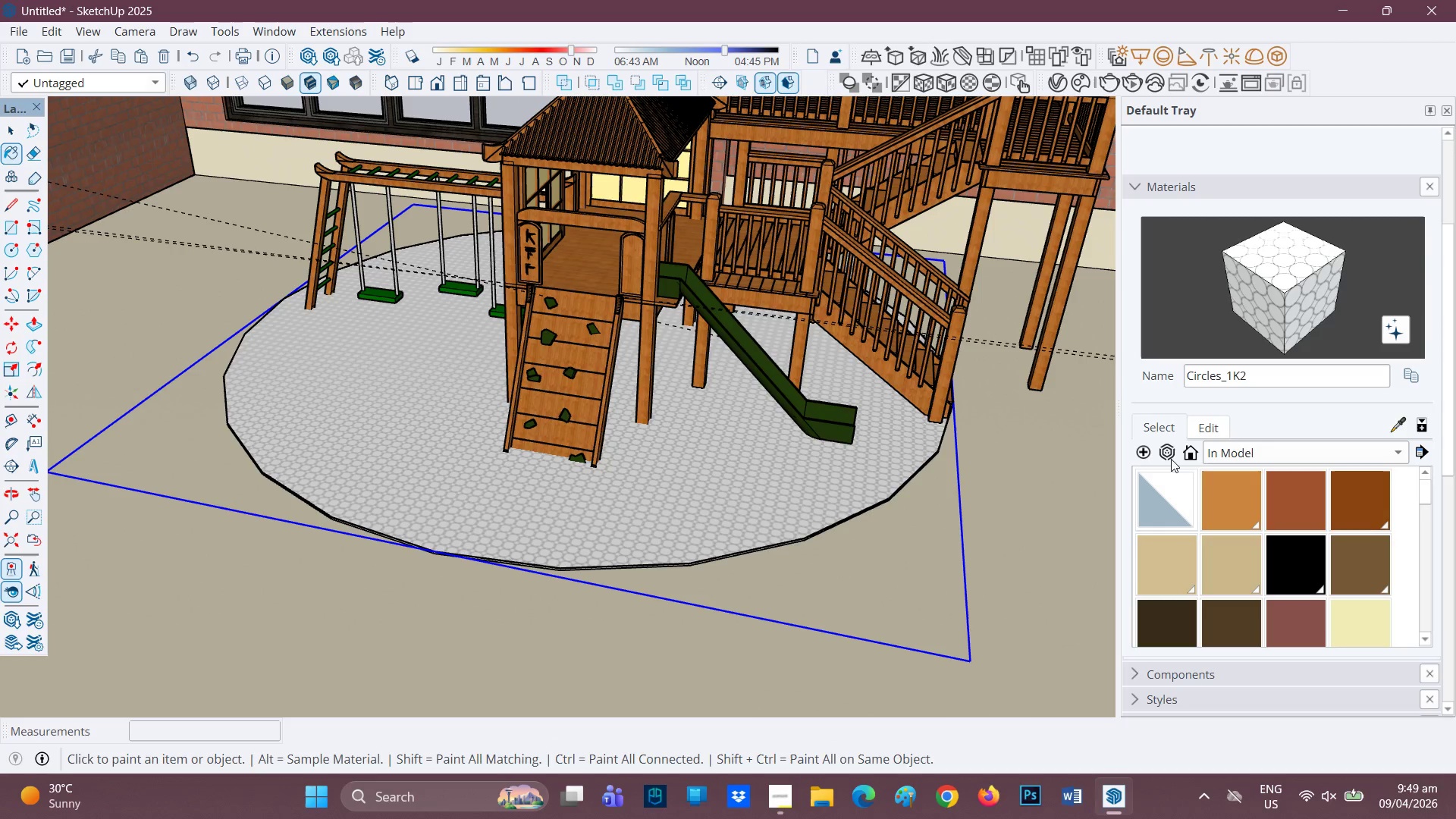 
left_click([1408, 375])
 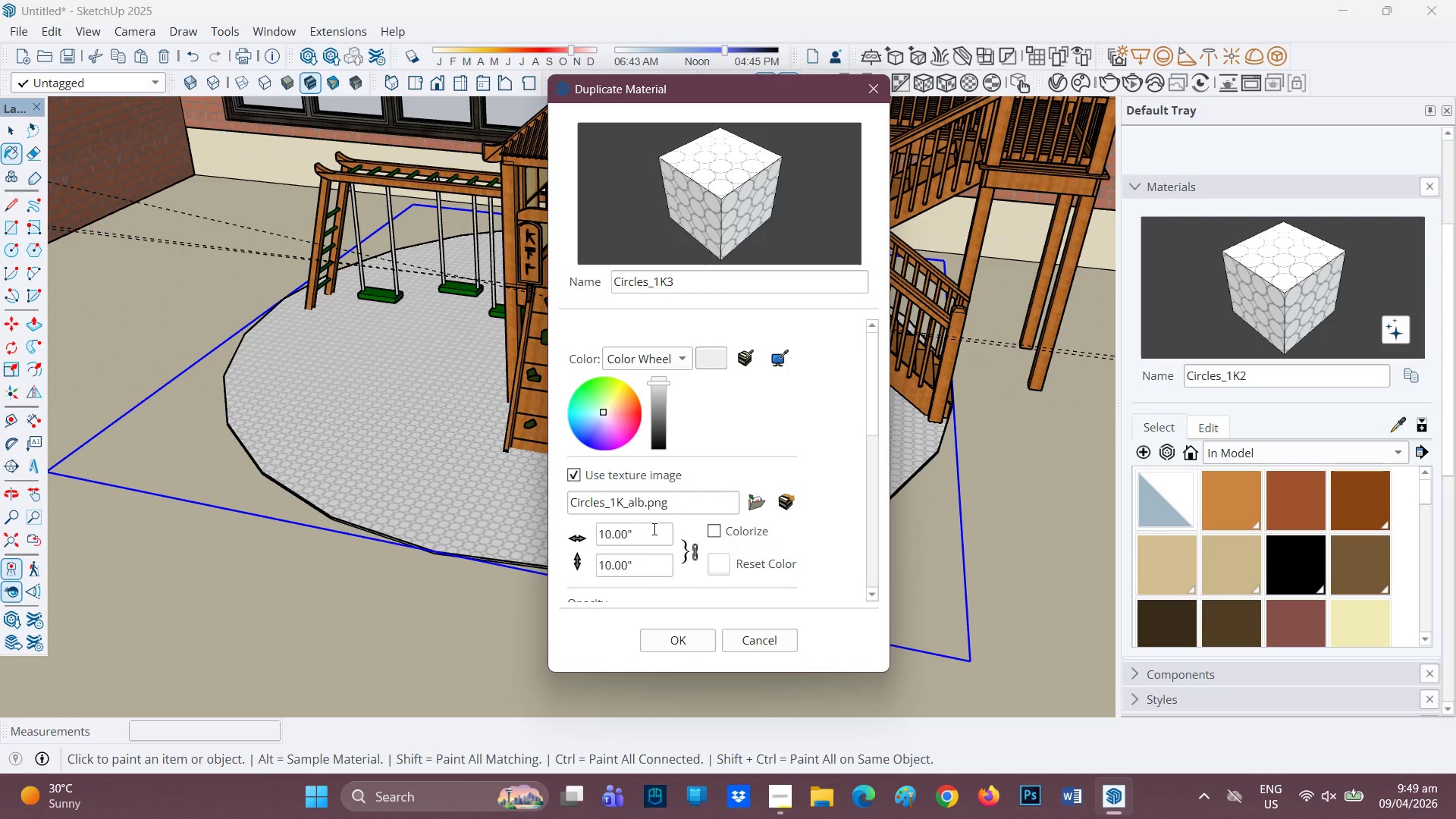 
left_click_drag(start_coordinate=[645, 534], to_coordinate=[514, 508])
 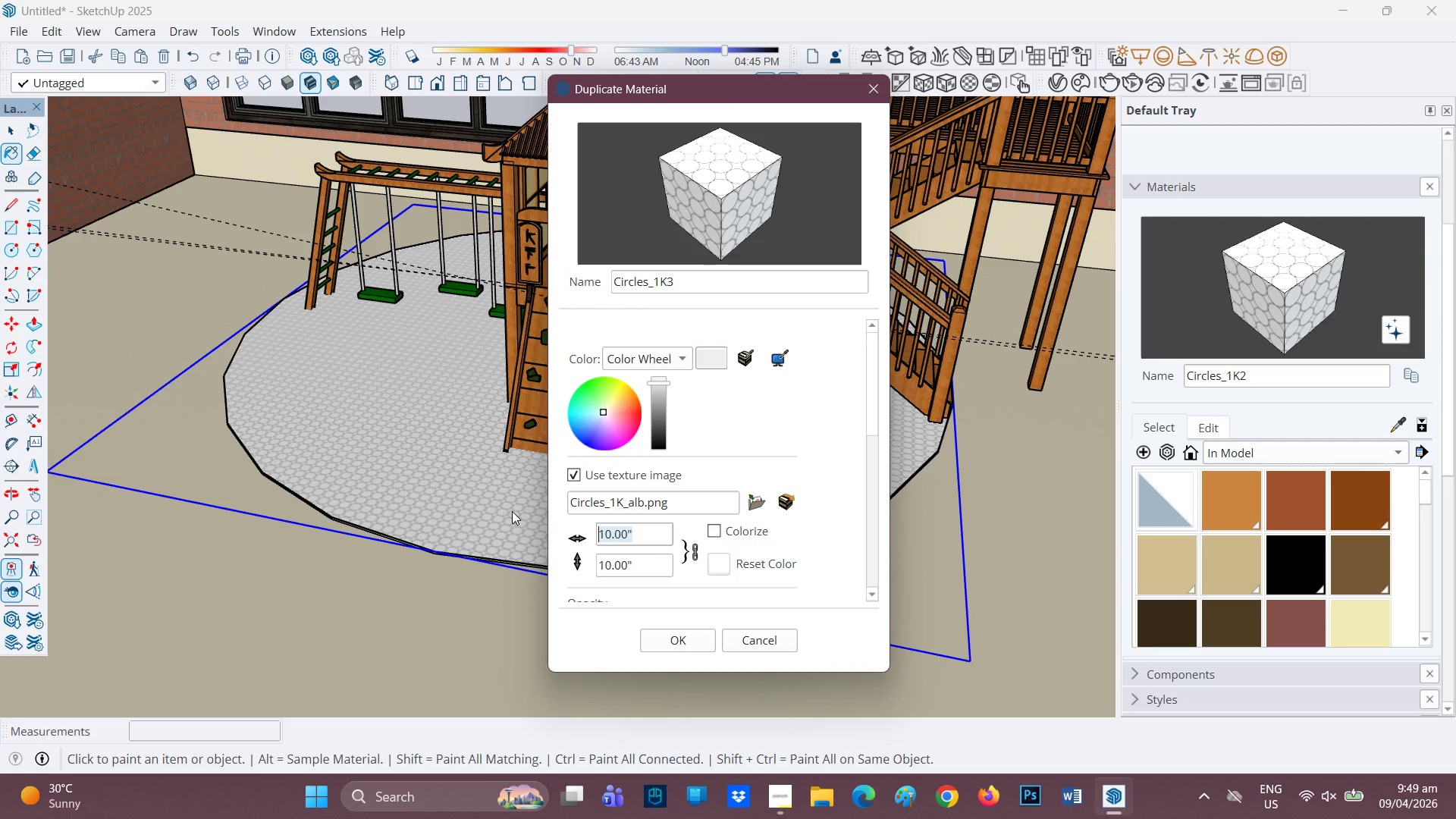 
type(50)
 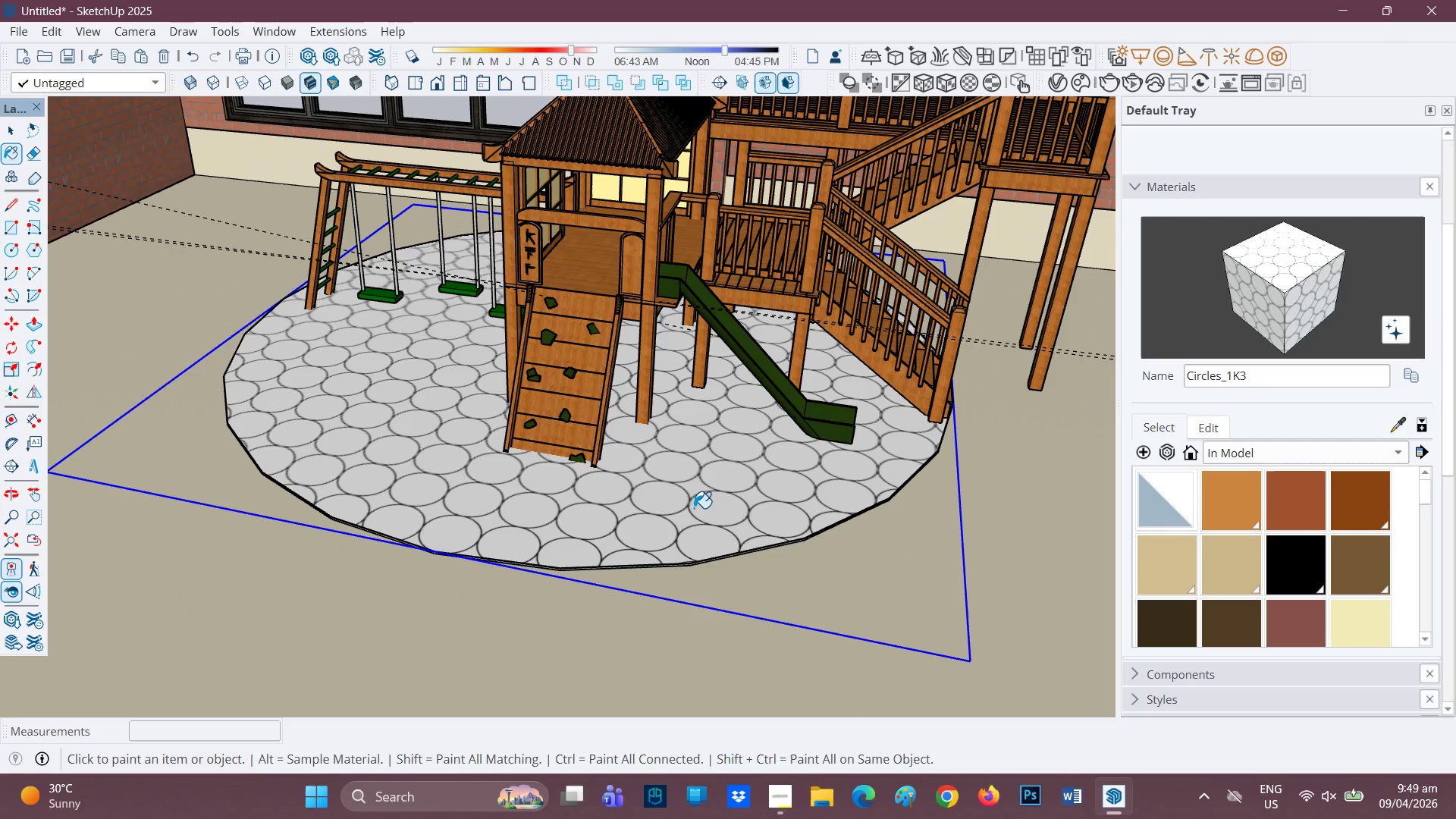 
scroll: coordinate [646, 465], scroll_direction: up, amount: 1.0
 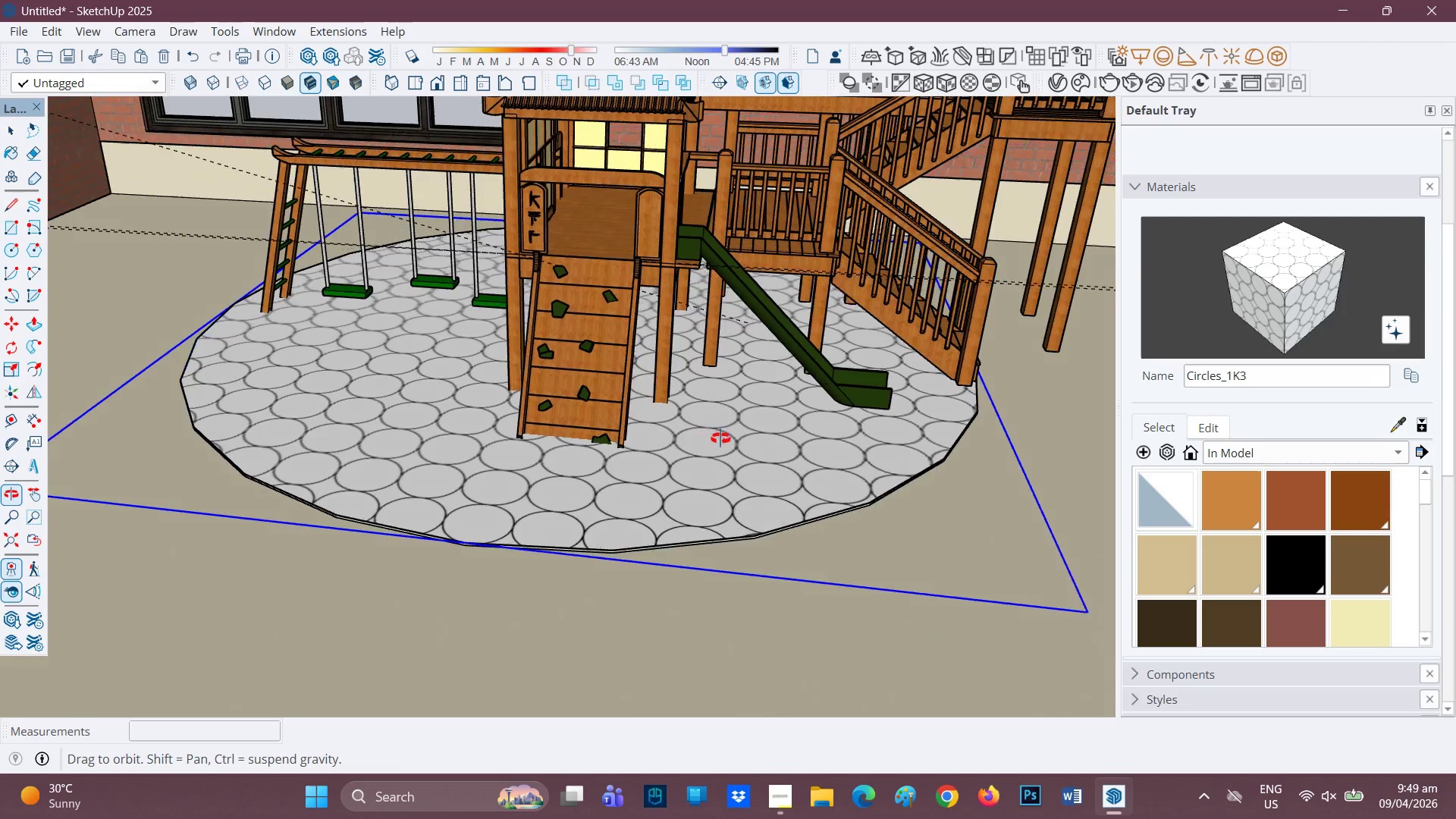 
scroll: coordinate [830, 450], scroll_direction: down, amount: 3.0
 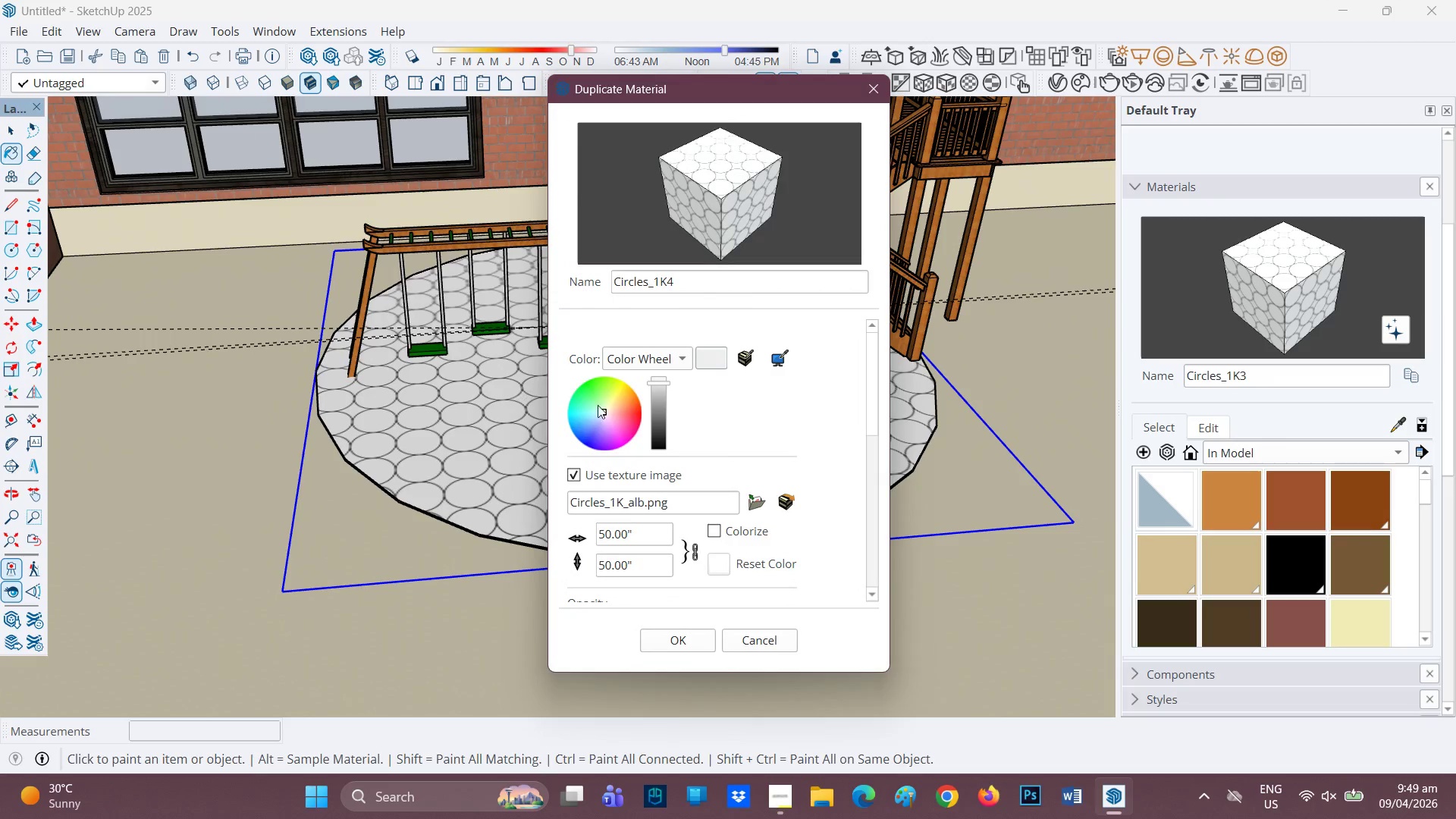 
left_click([596, 389])
 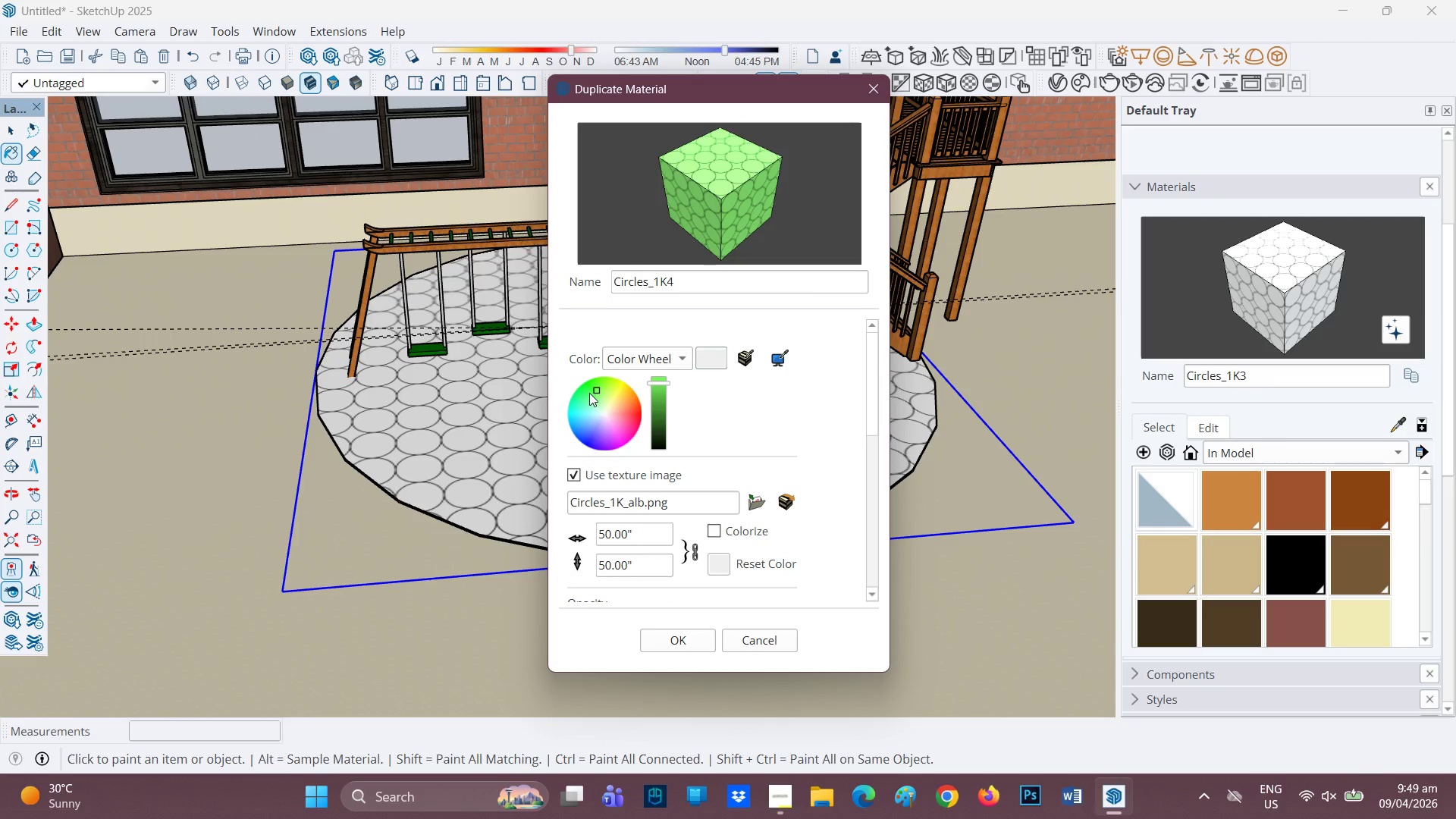 
left_click([586, 394])
 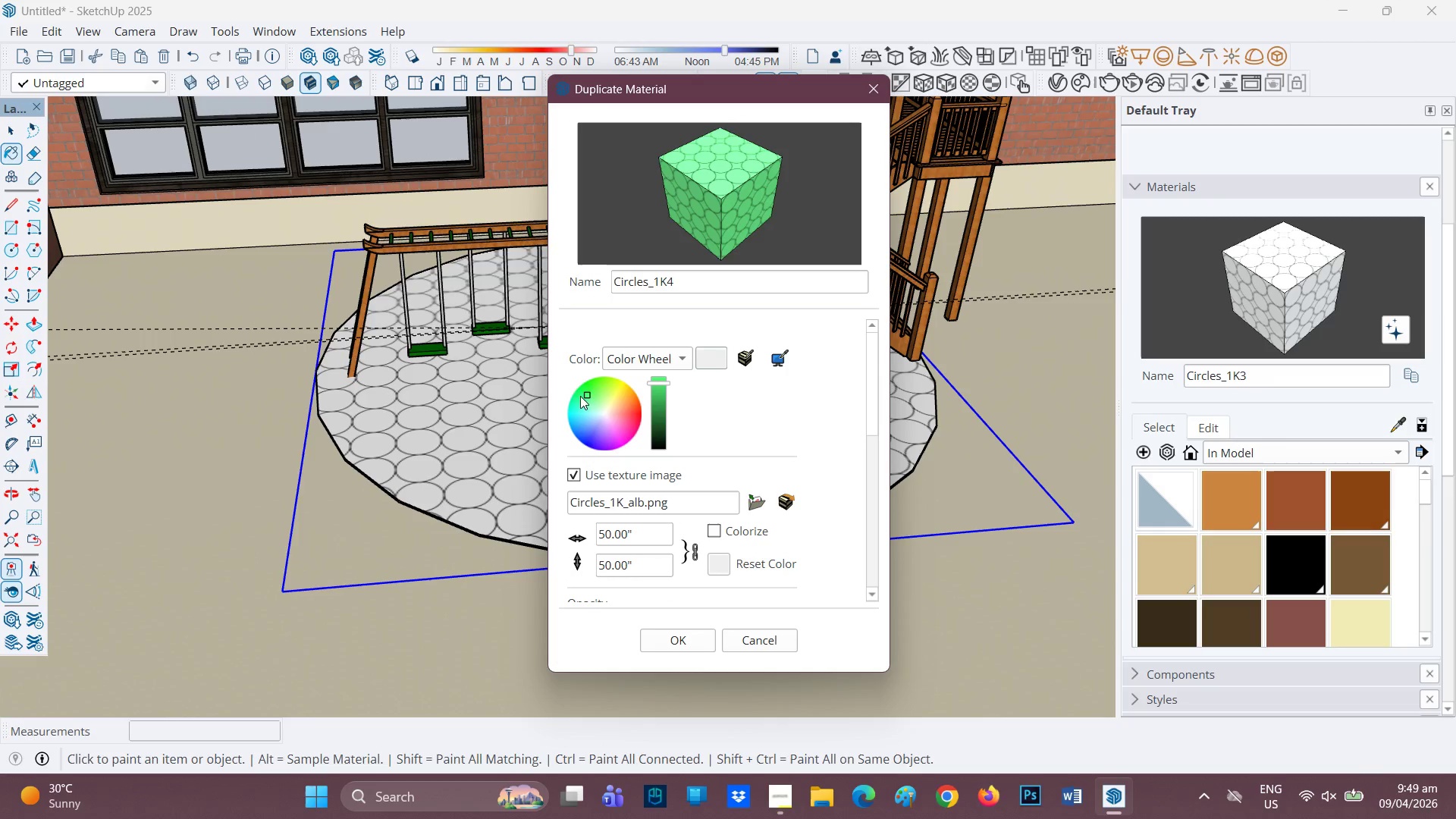 
left_click_drag(start_coordinate=[592, 381], to_coordinate=[585, 378])
 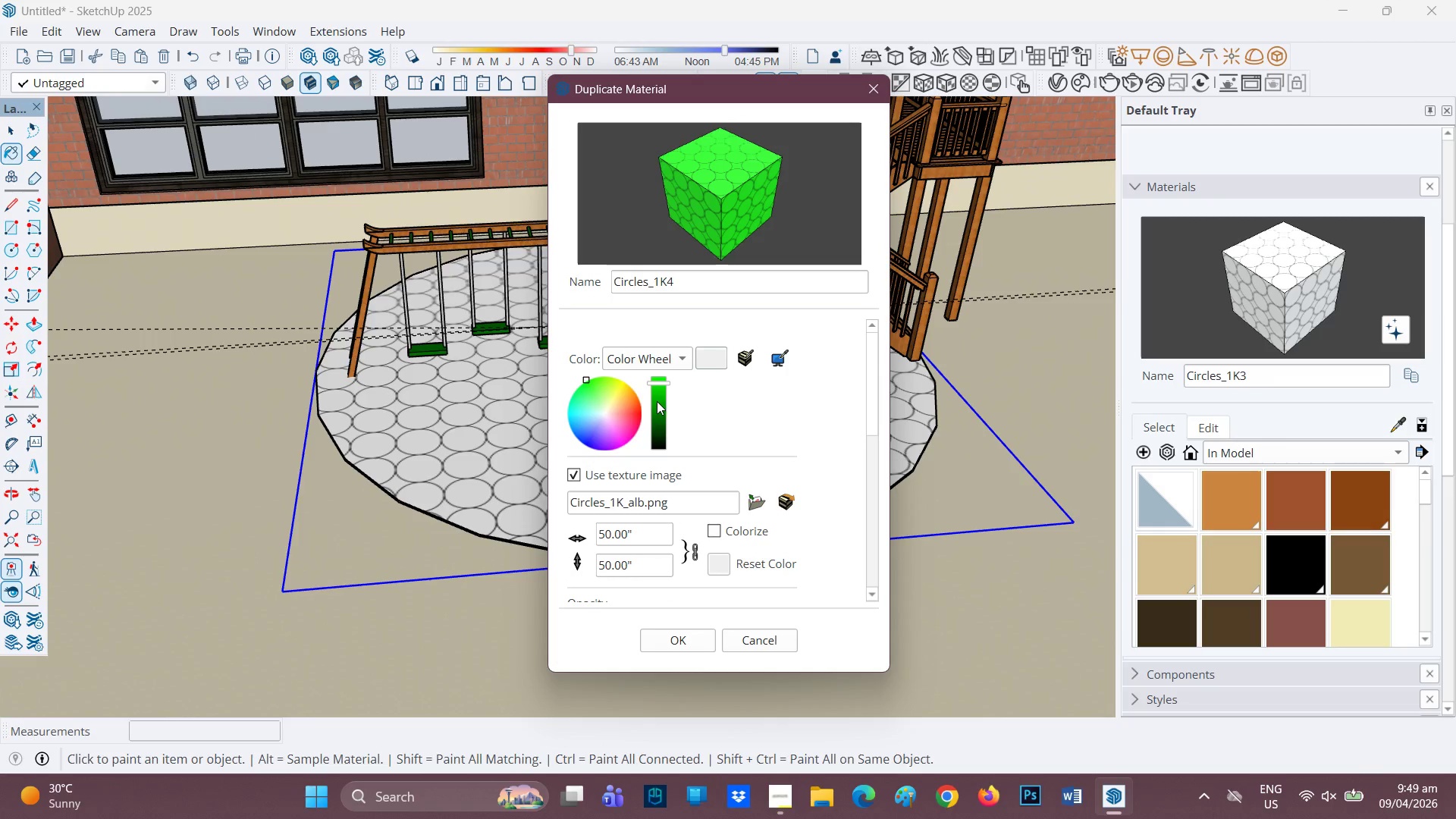 
left_click([651, 419])
 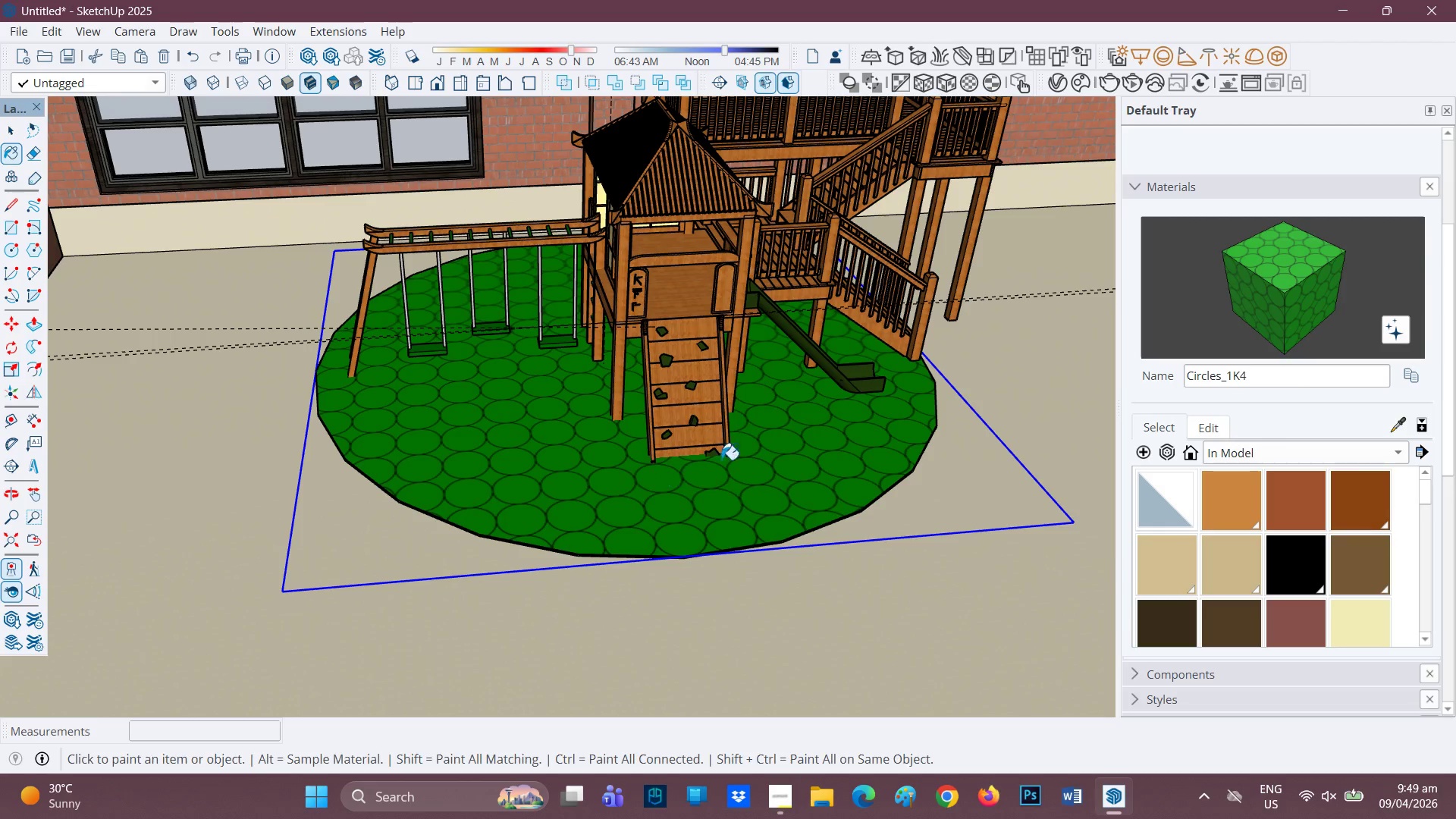 
scroll: coordinate [683, 477], scroll_direction: down, amount: 5.0
 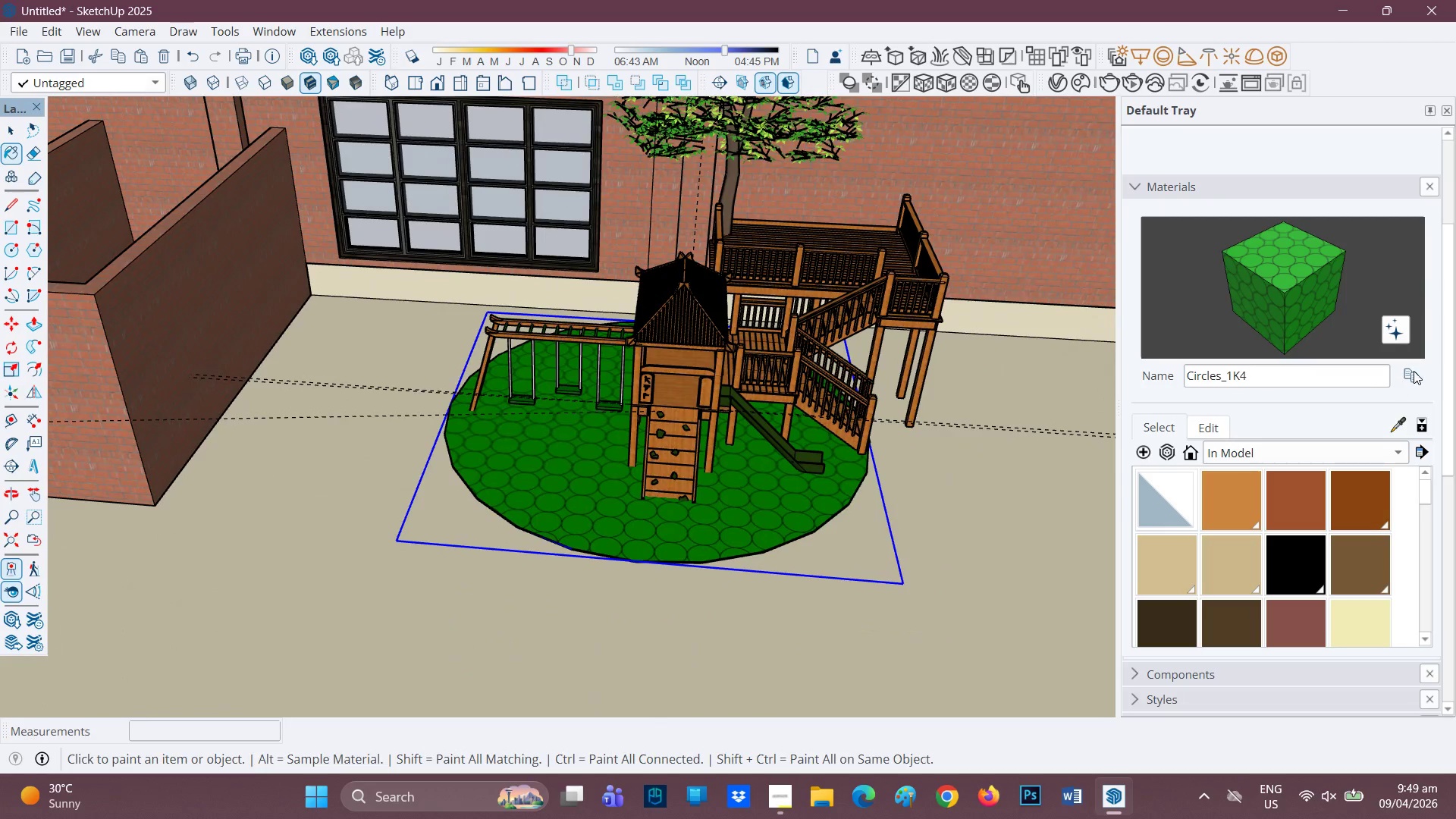 
left_click([1385, 455])
 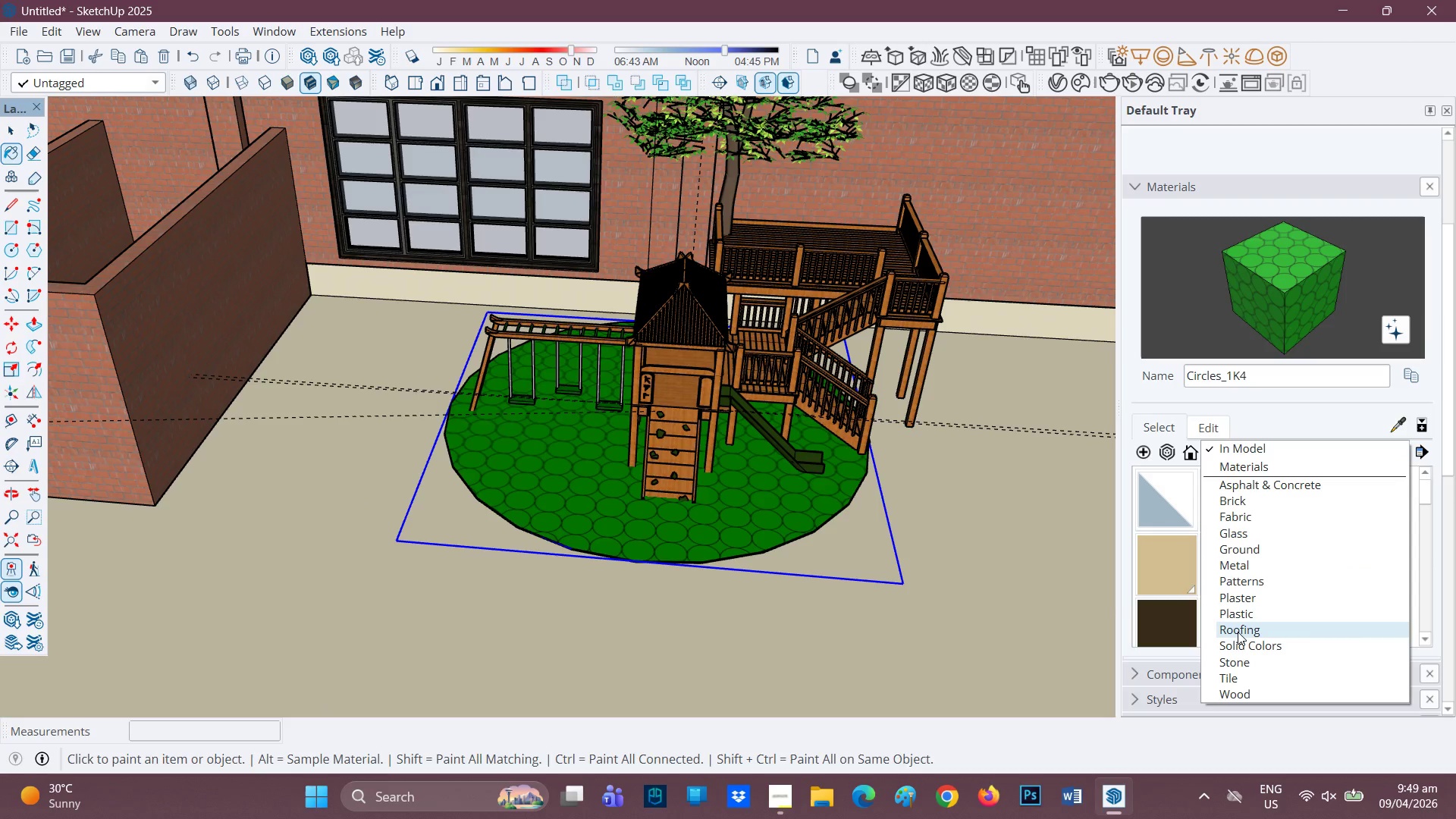 
wait(7.48)
 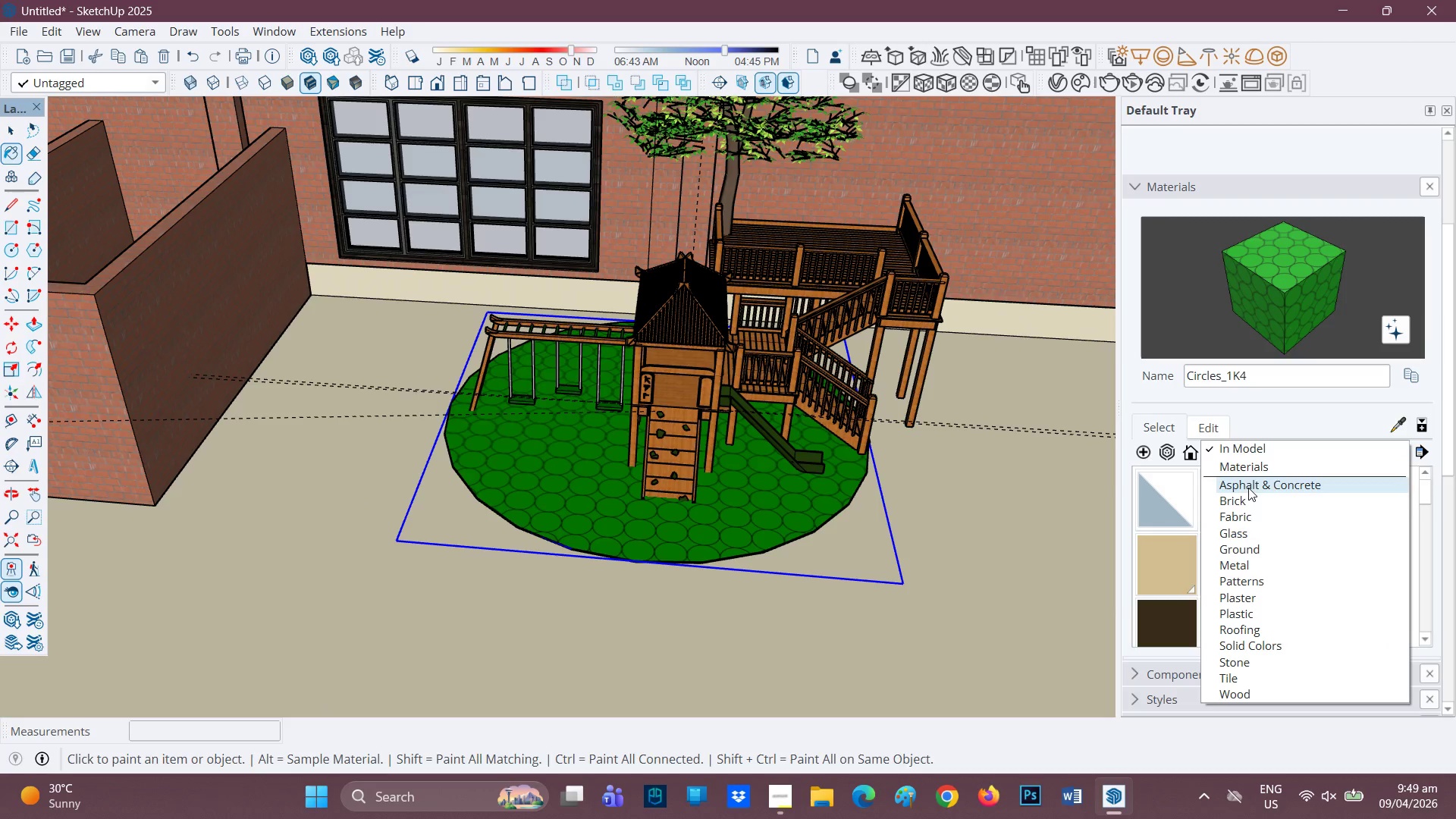 
left_click([1243, 585])
 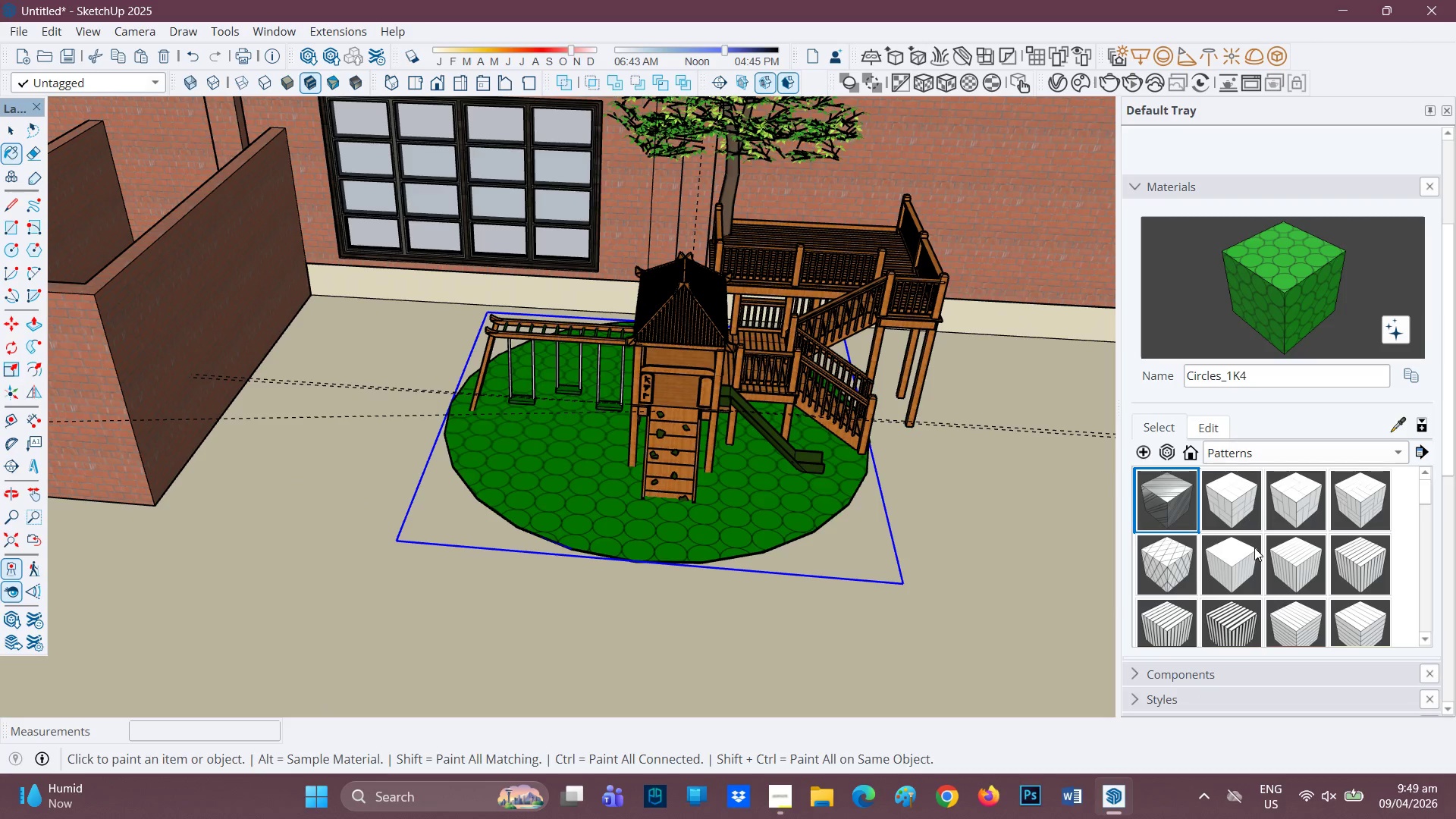 
scroll: coordinate [1250, 561], scroll_direction: down, amount: 9.0
 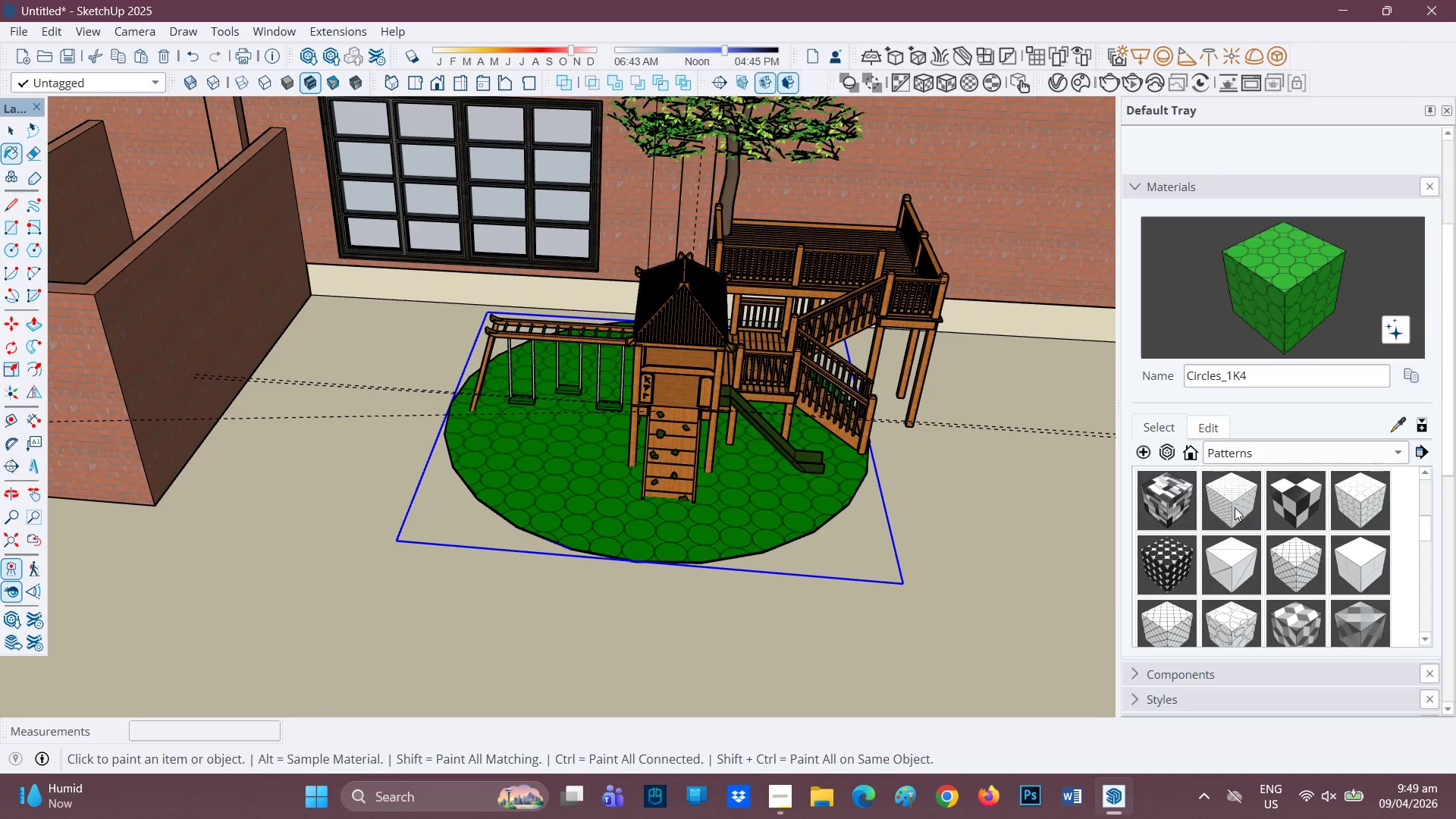 
left_click([1241, 505])
 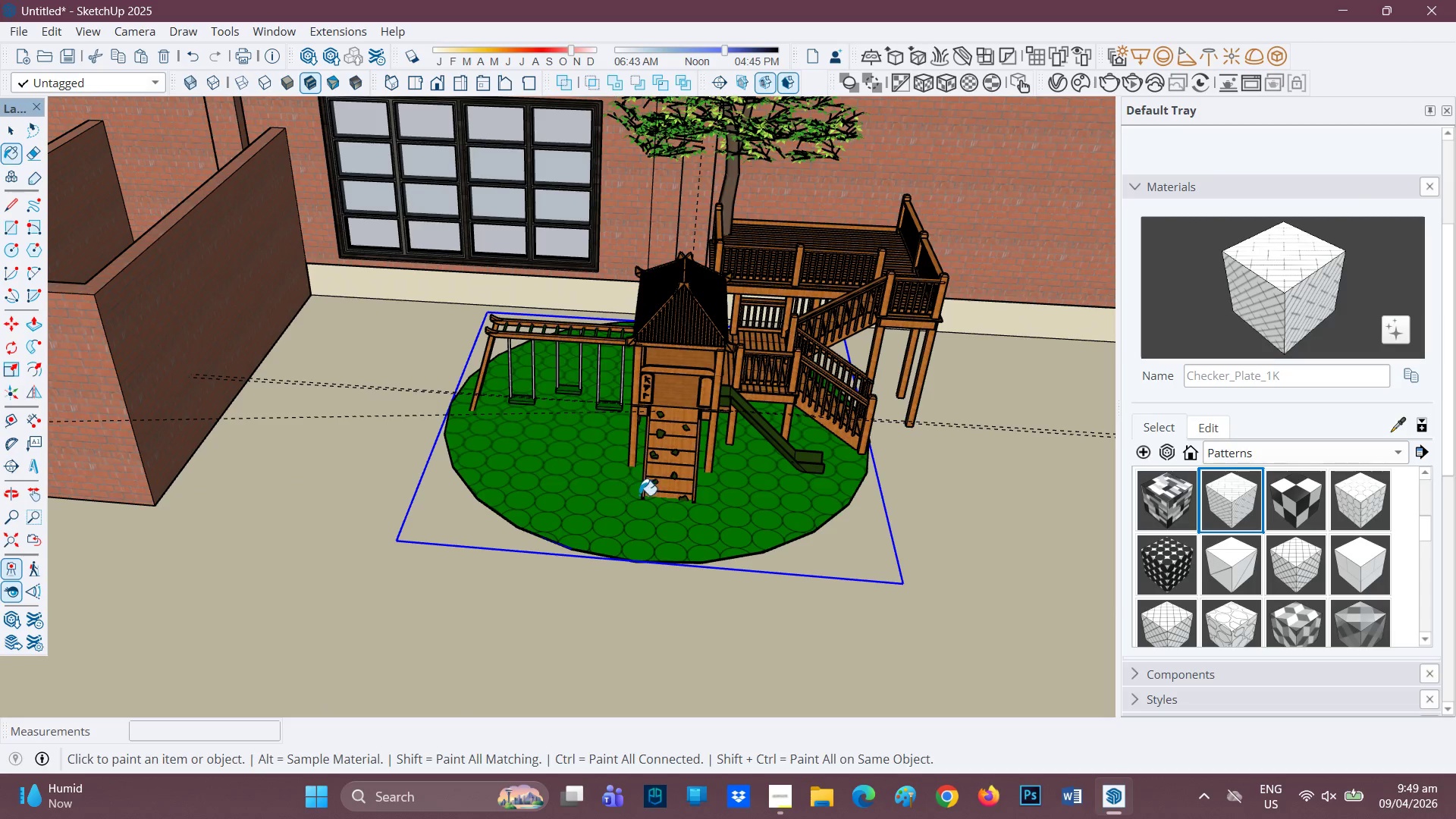 
left_click([639, 495])
 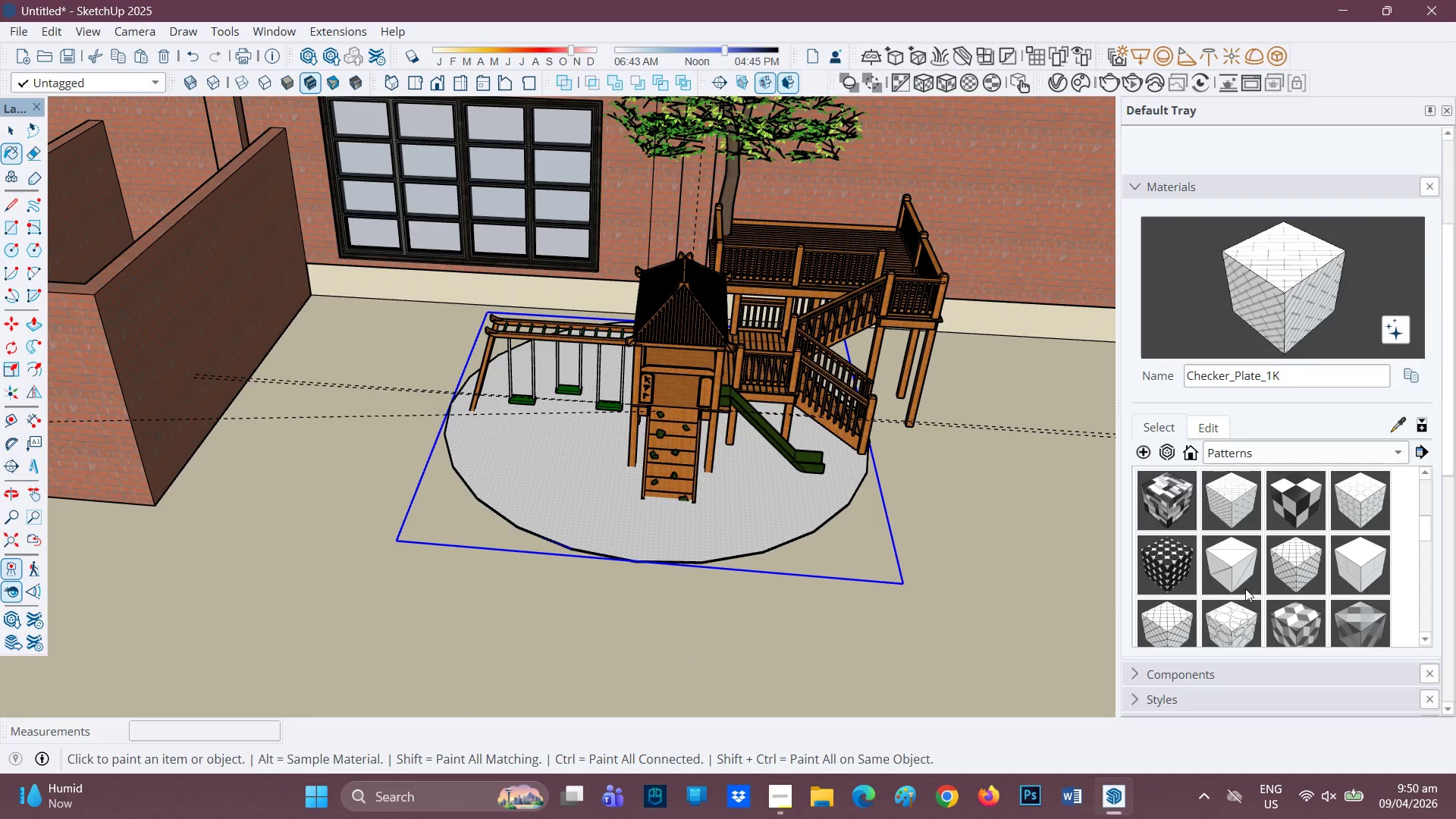 
left_click([1231, 618])
 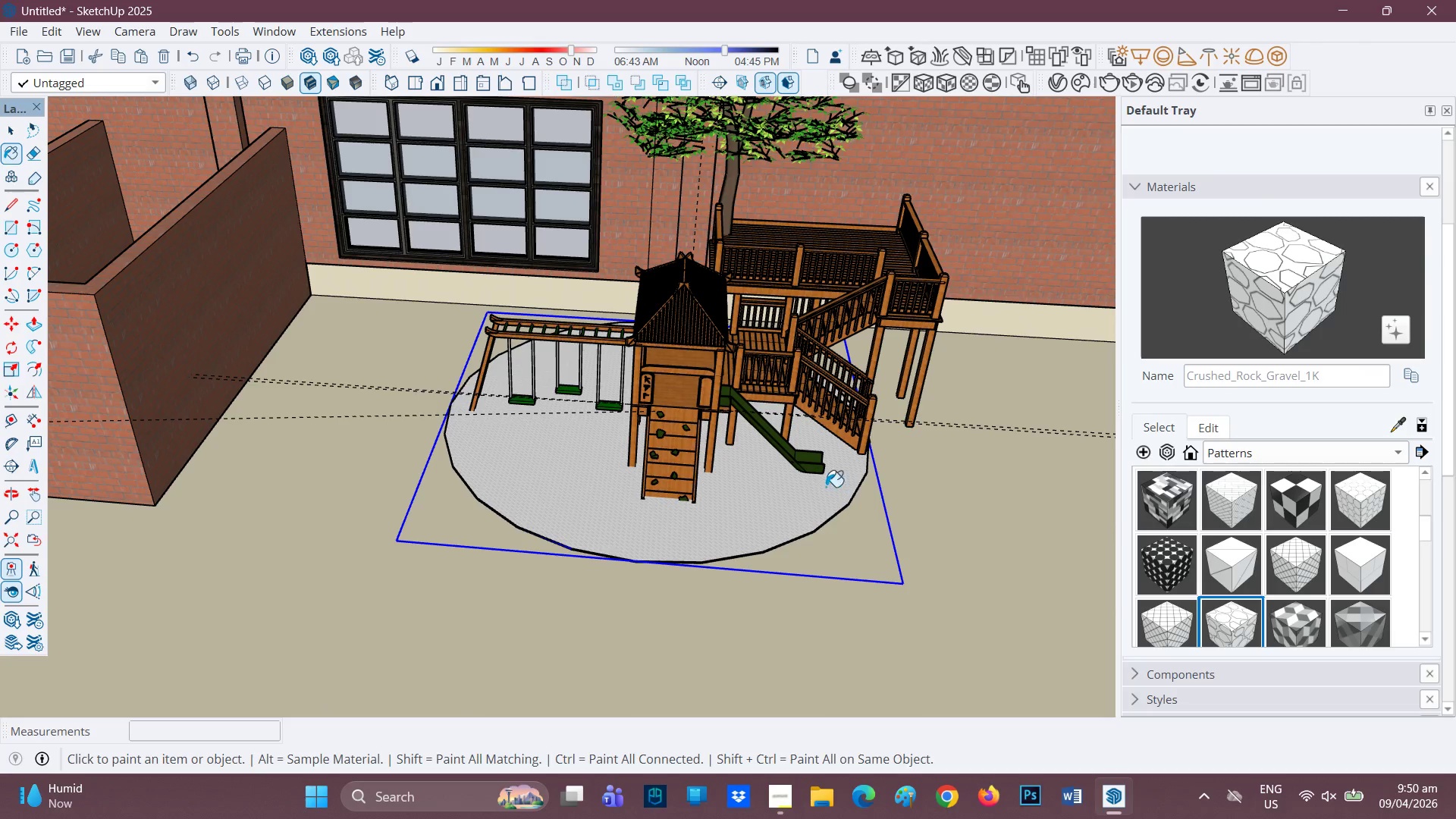 
left_click([799, 498])
 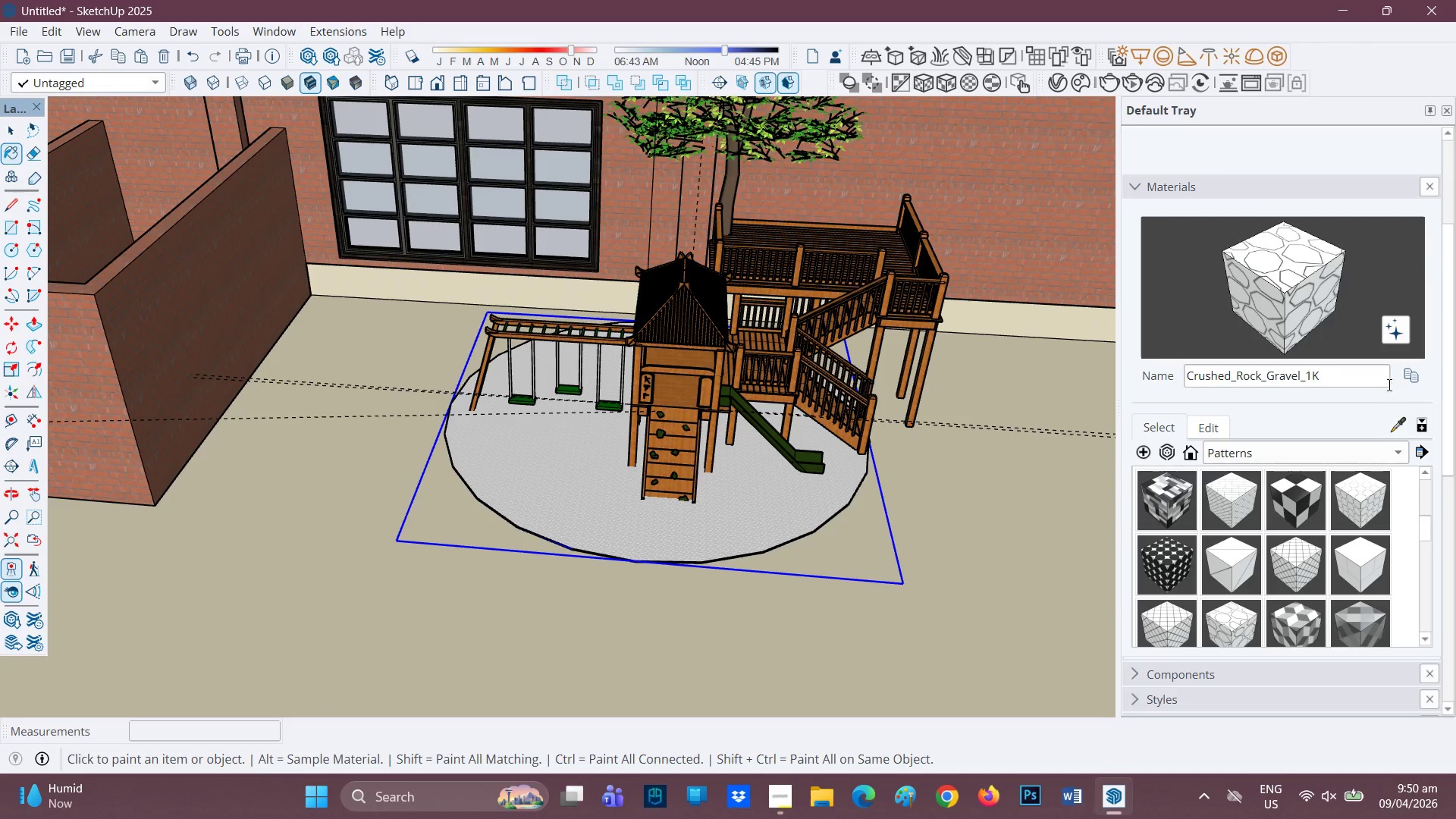 
left_click([1409, 378])
 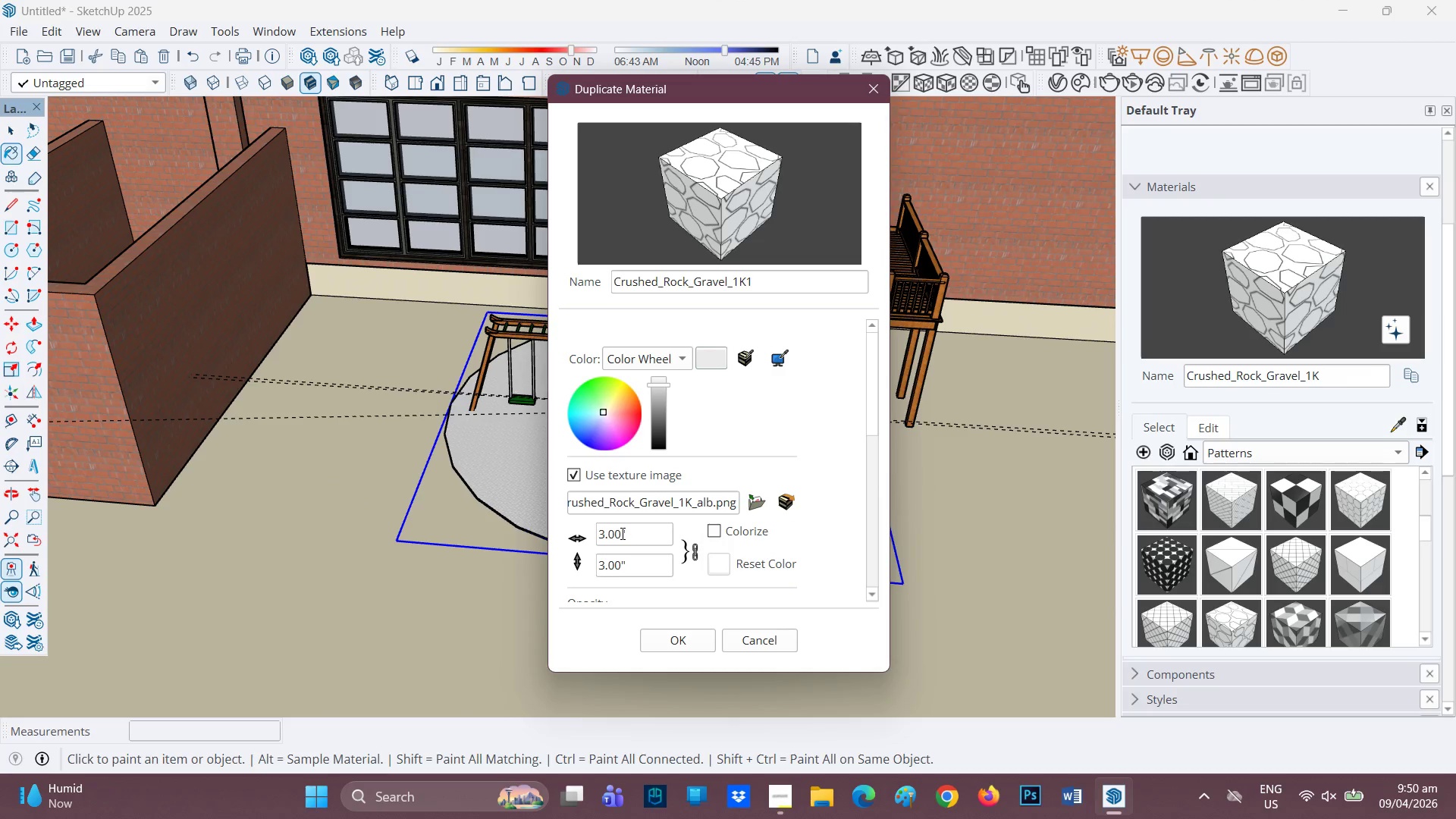 
left_click_drag(start_coordinate=[641, 529], to_coordinate=[569, 520])
 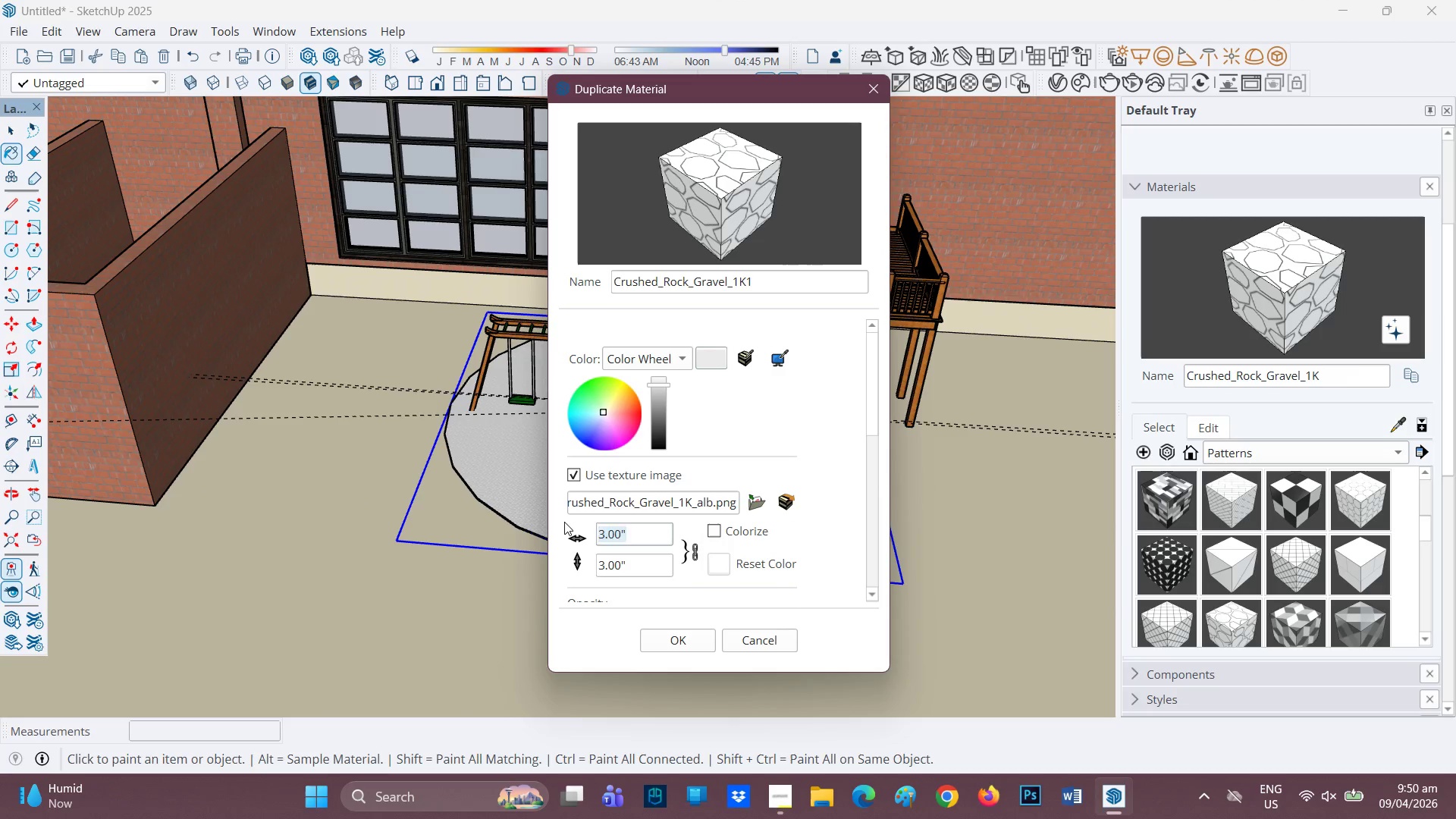 
type(50)
 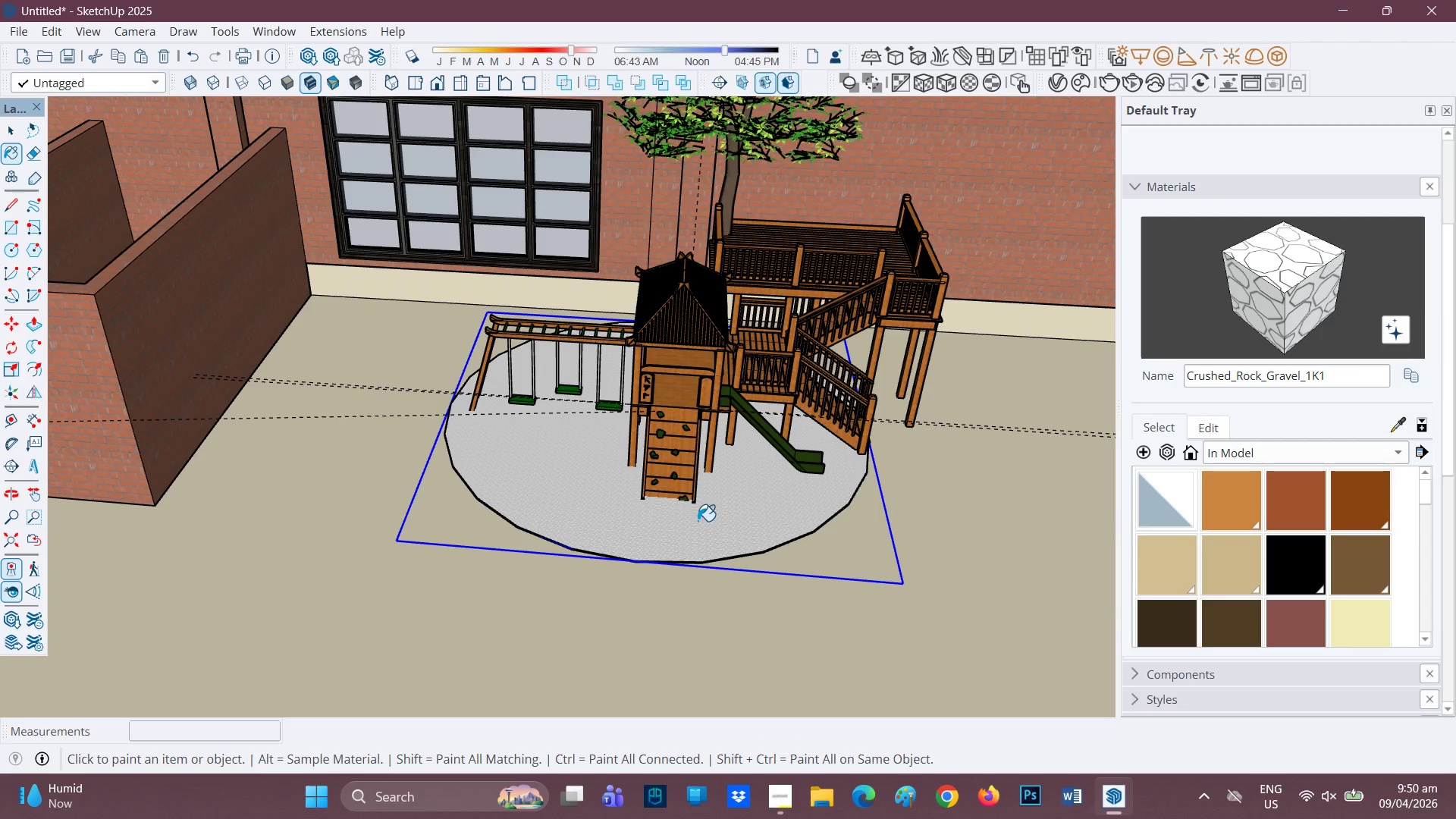 
left_click([699, 518])
 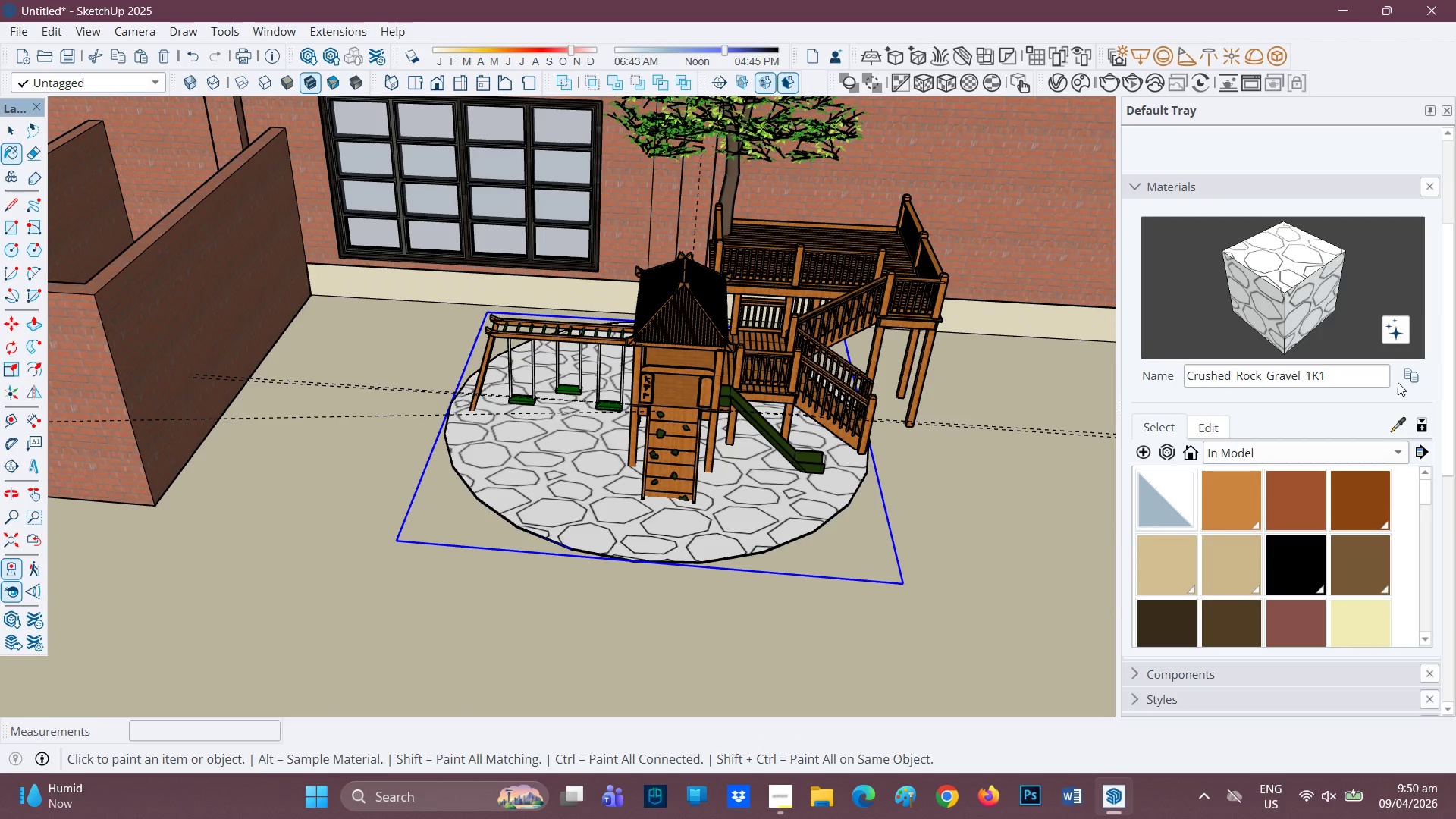 
left_click([1412, 372])
 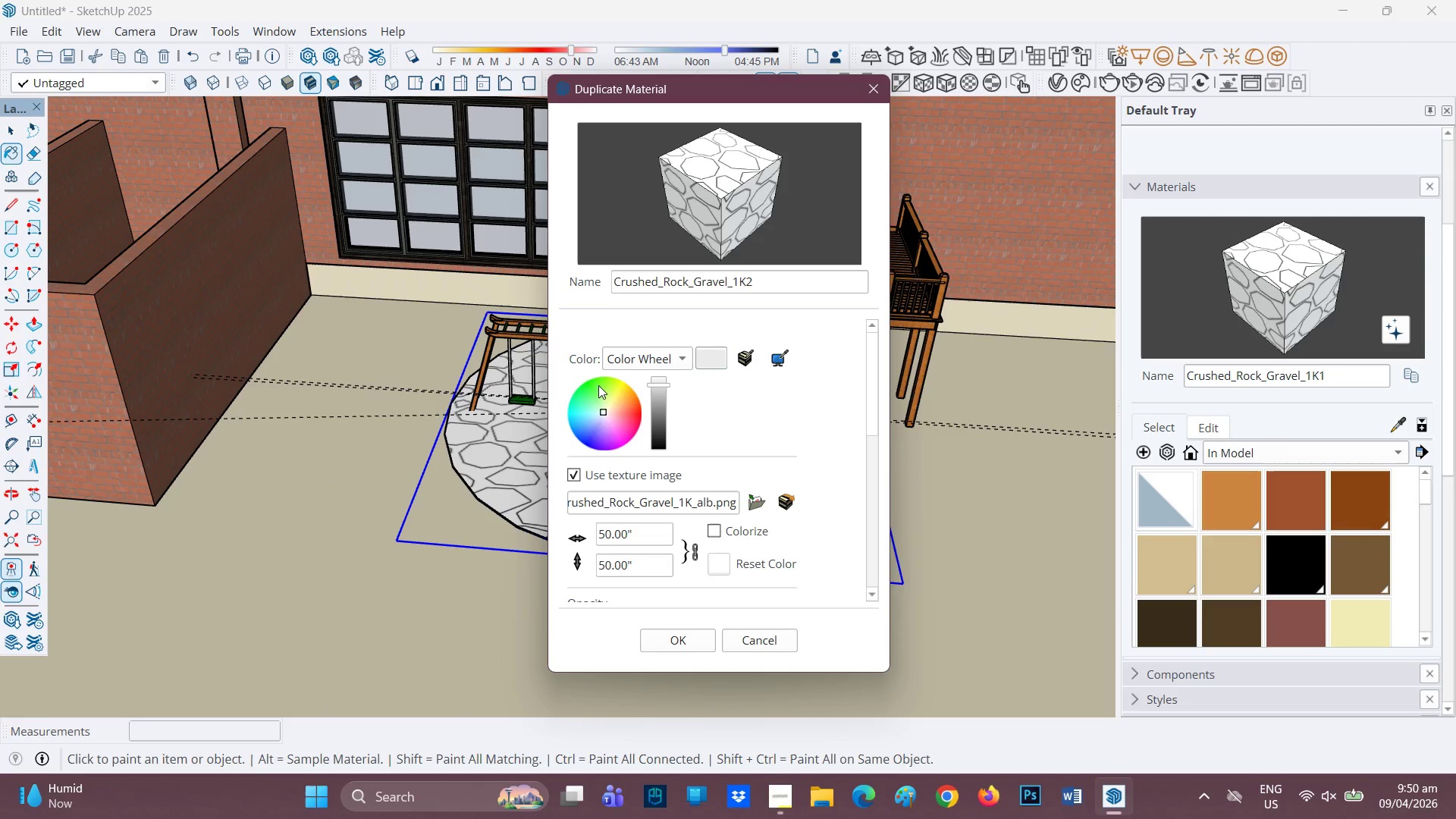 
left_click([579, 394])
 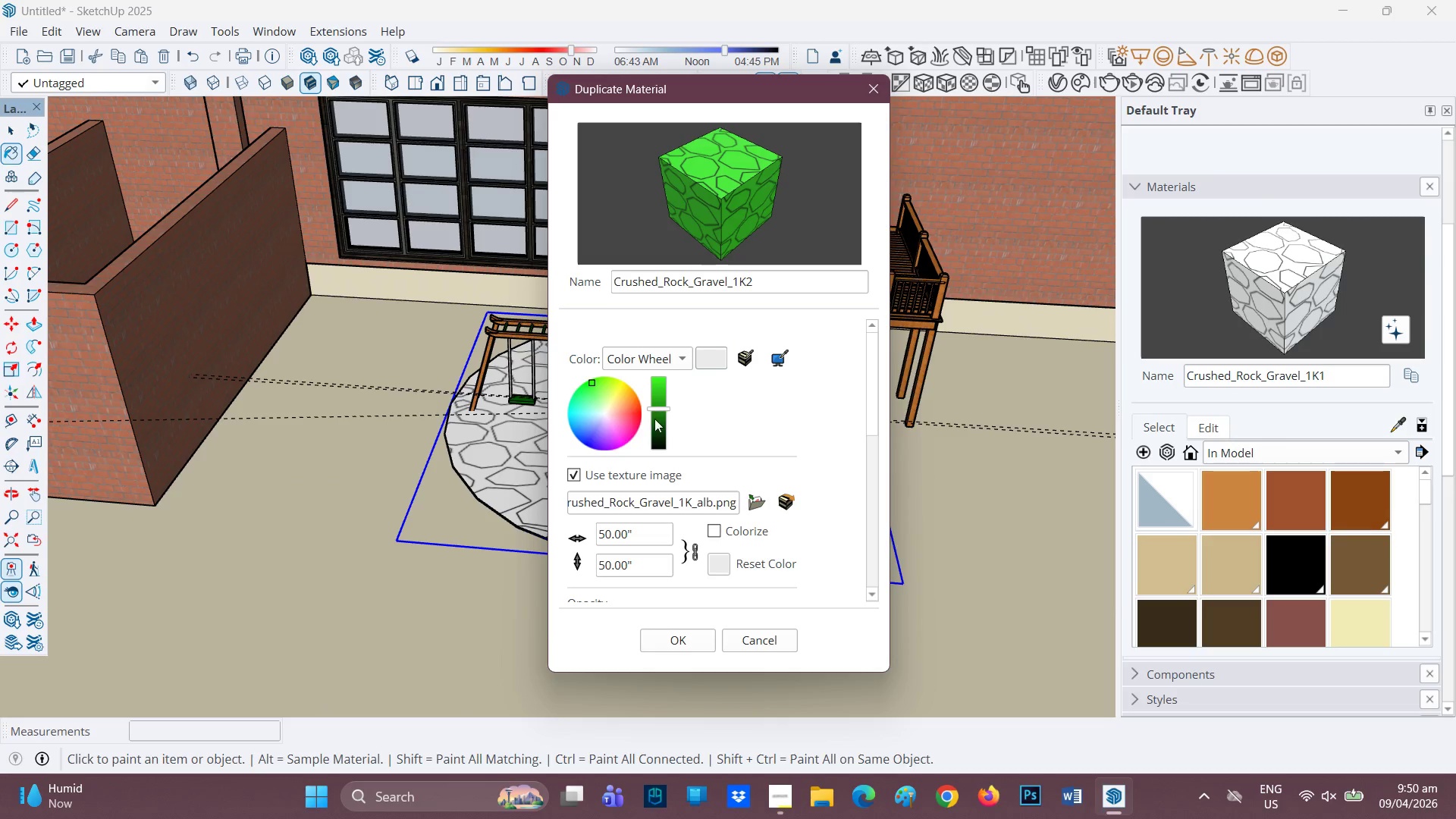 
left_click([657, 420])
 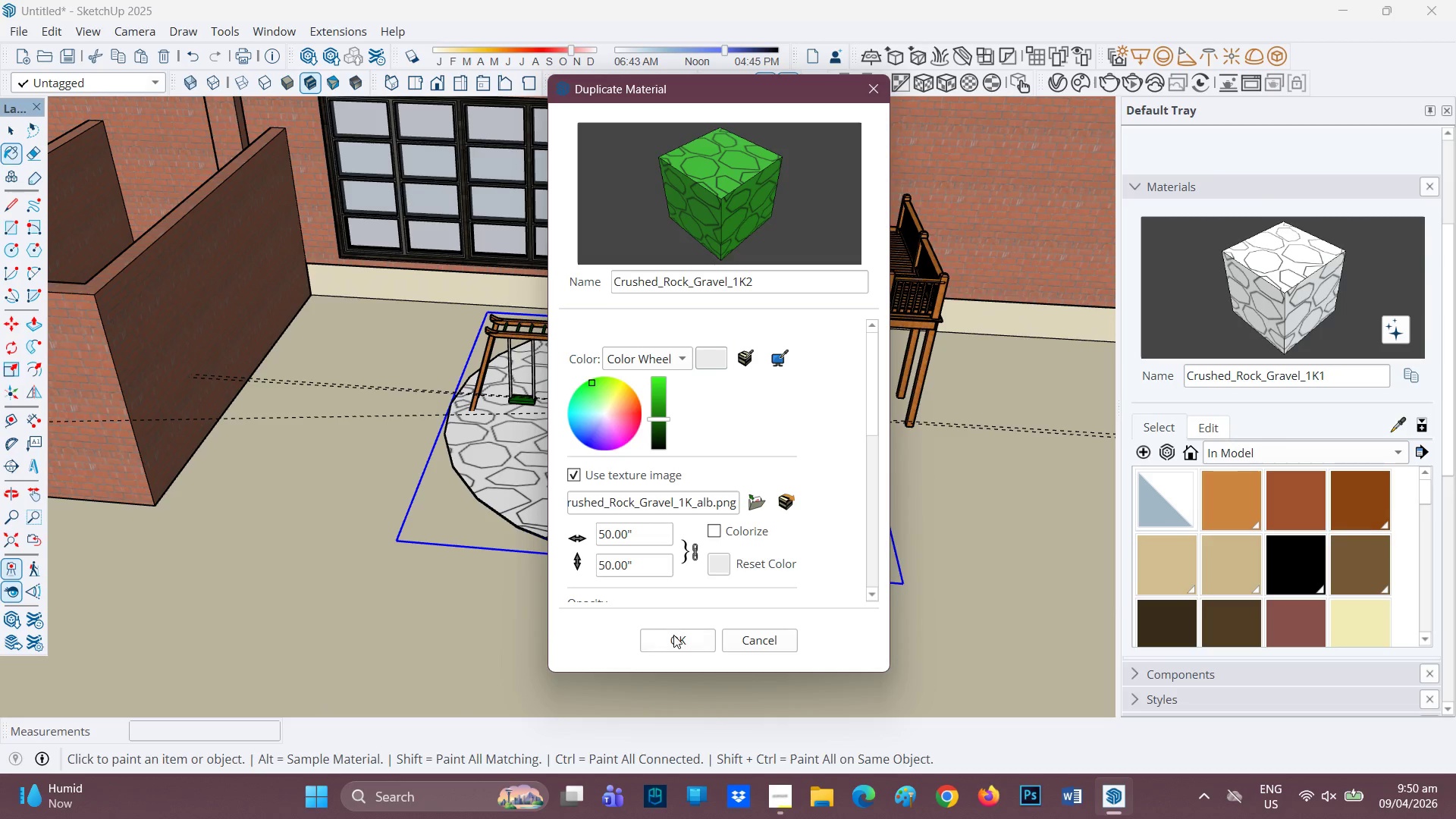 
left_click([679, 643])
 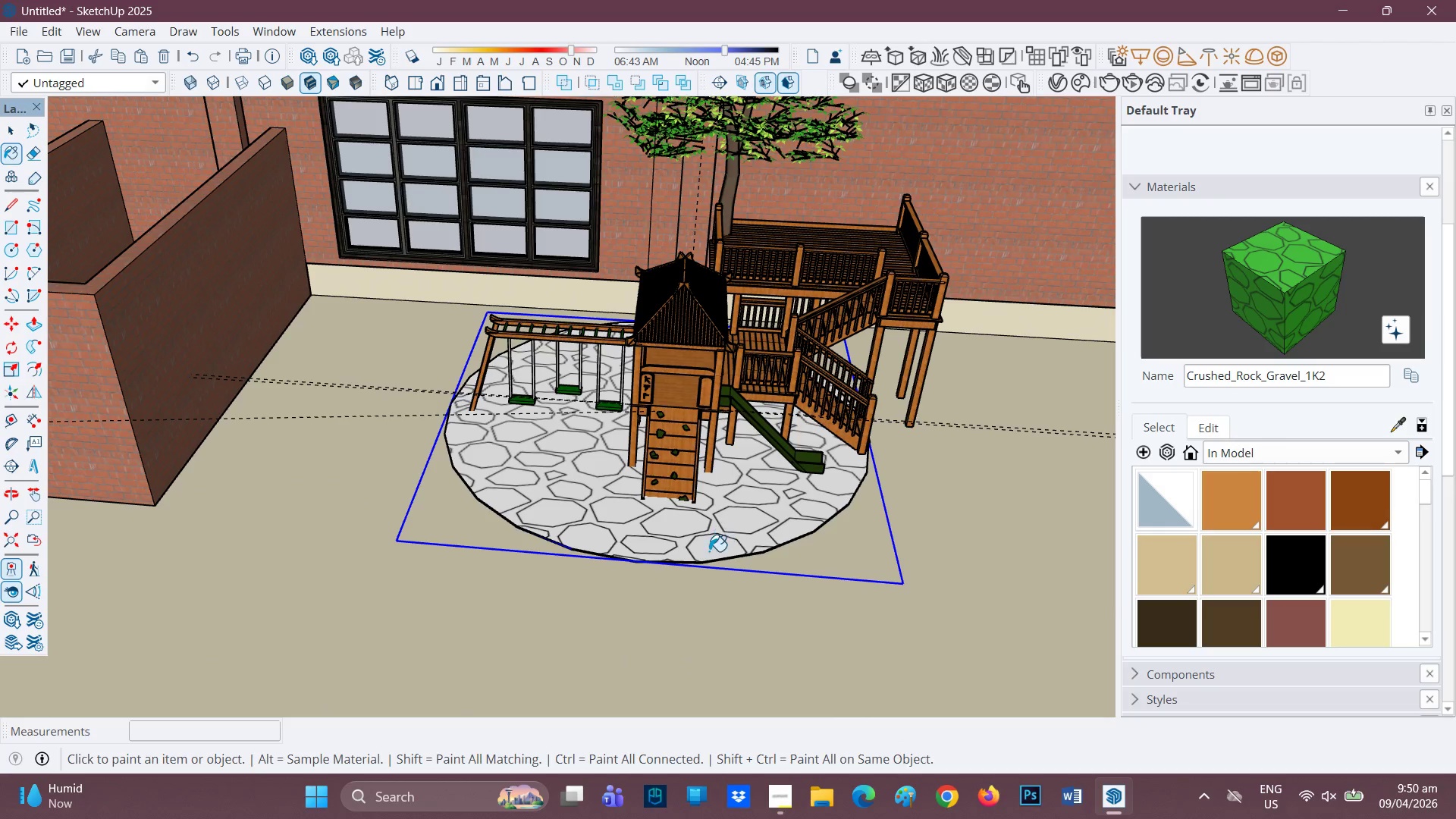 
left_click([721, 531])
 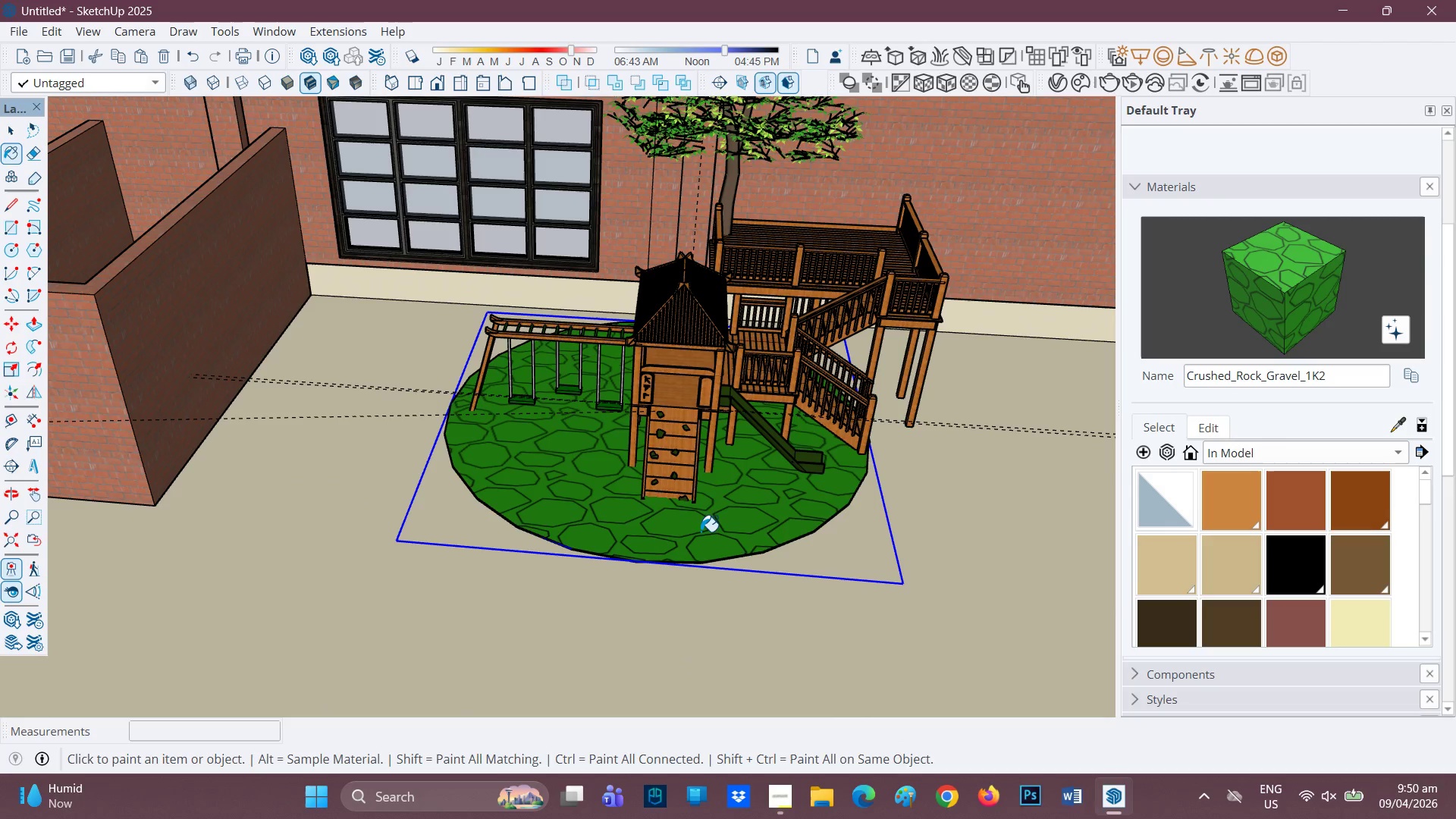 
scroll: coordinate [689, 494], scroll_direction: down, amount: 2.0
 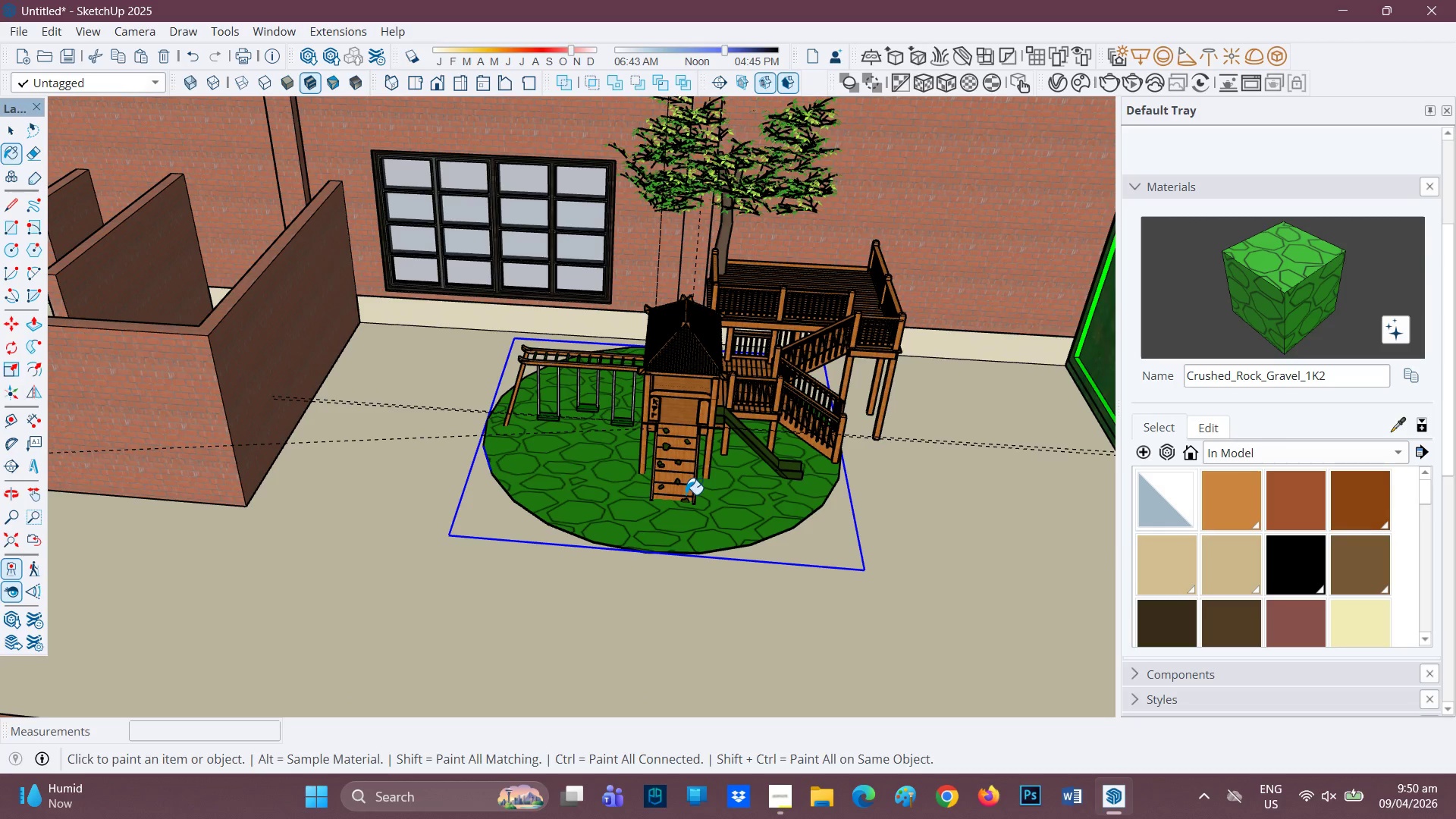 
wait(38.03)
 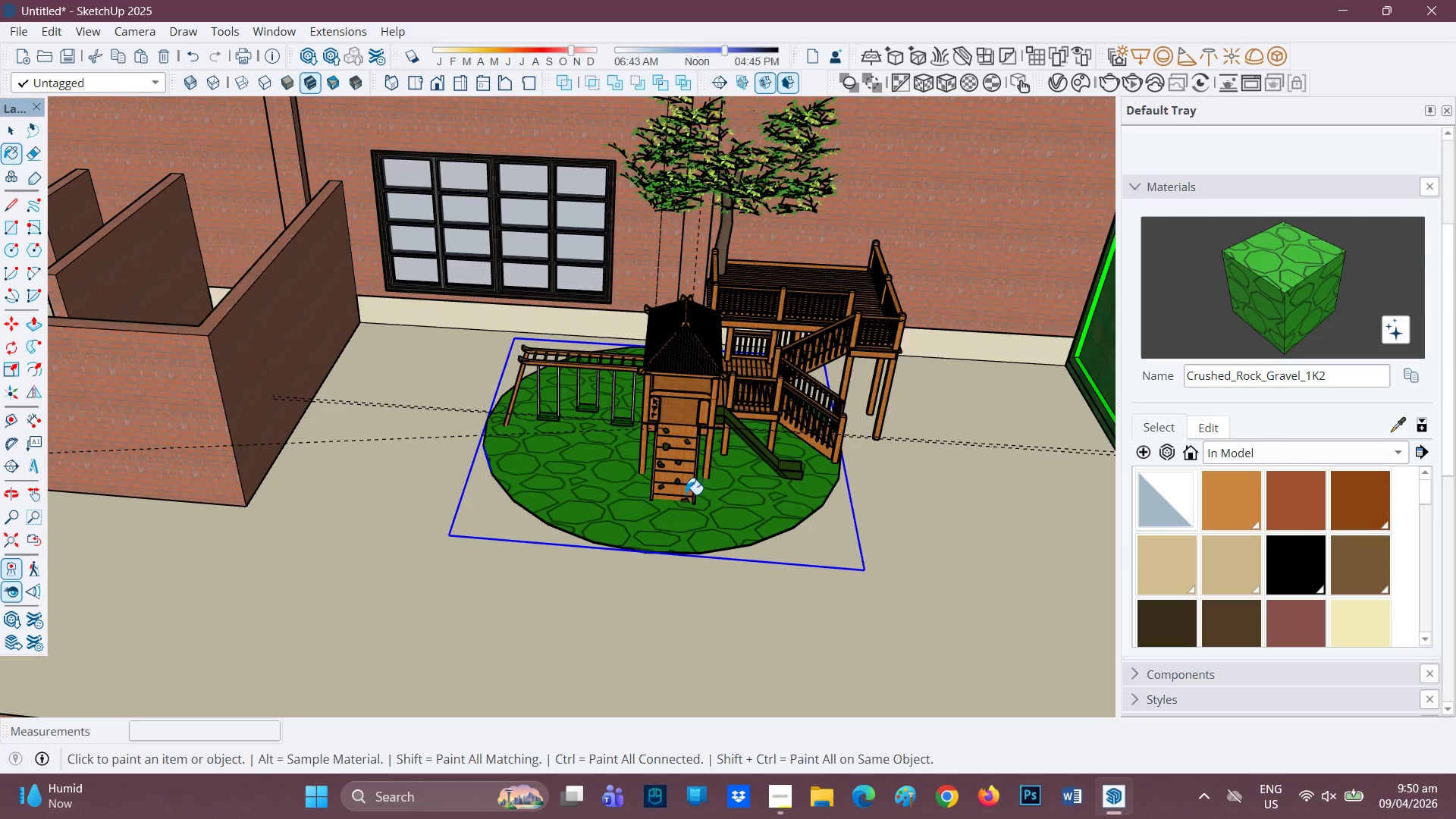 
left_click([780, 790])